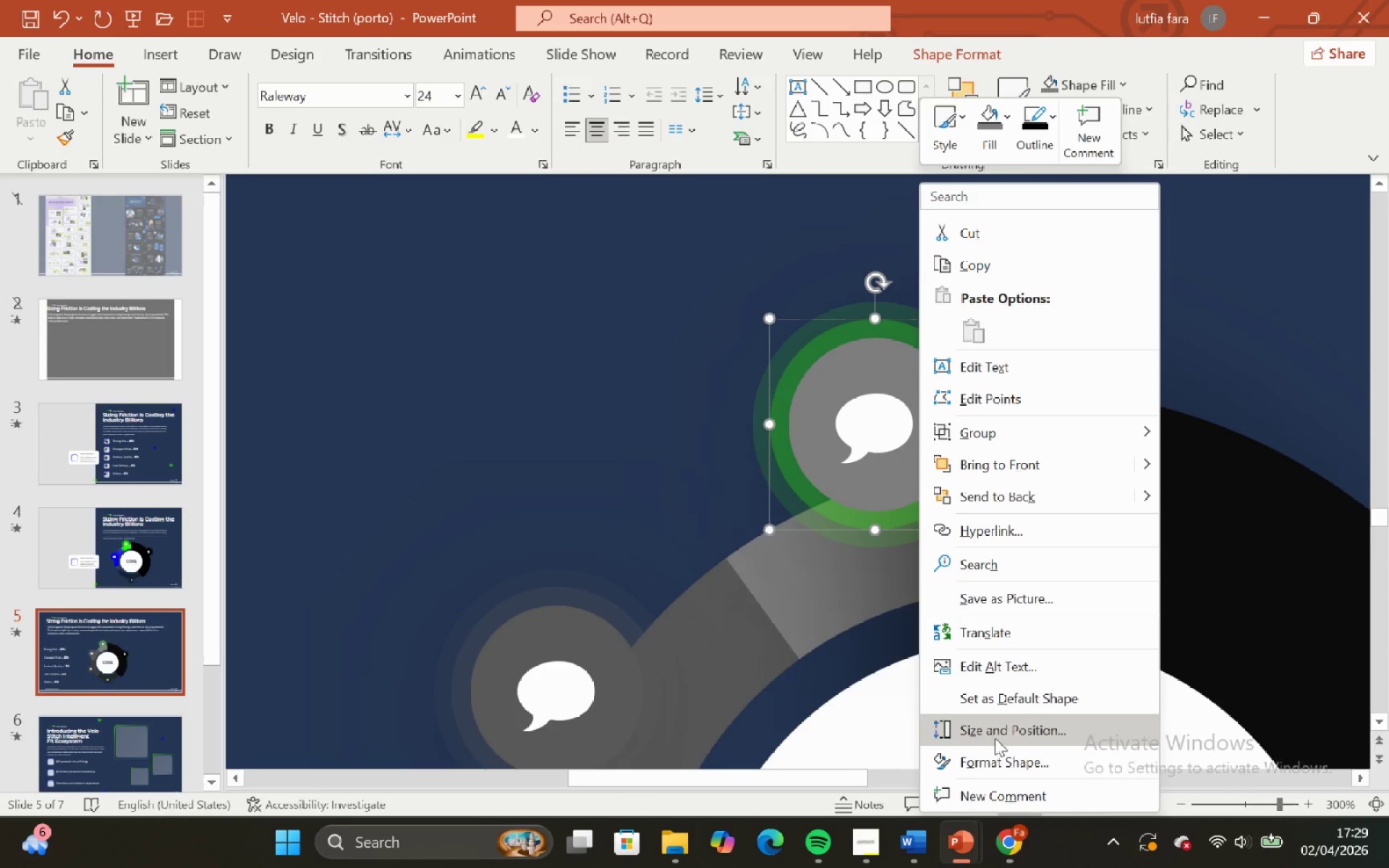 
left_click([1000, 757])
 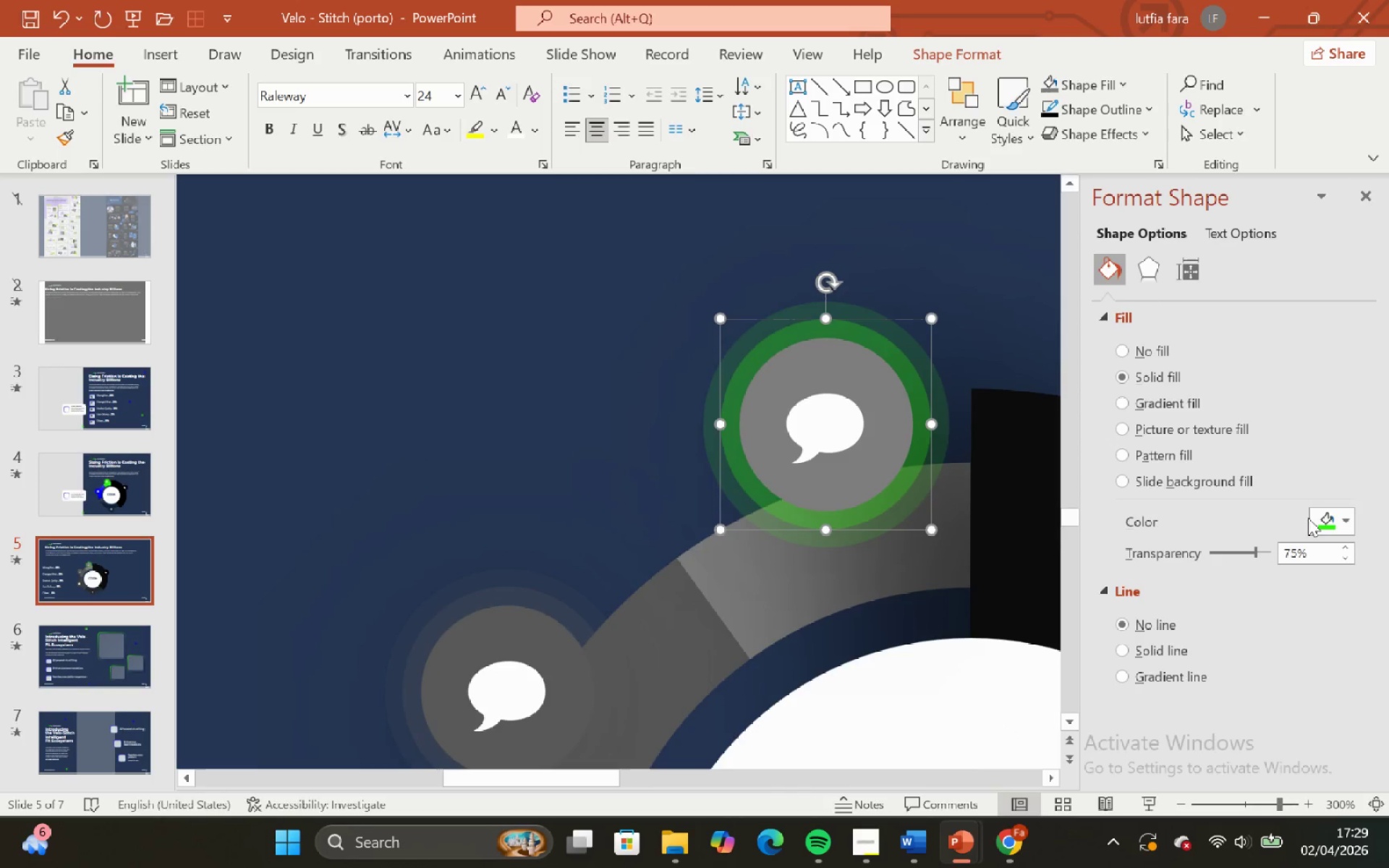 
left_click_drag(start_coordinate=[1320, 516], to_coordinate=[1324, 516])
 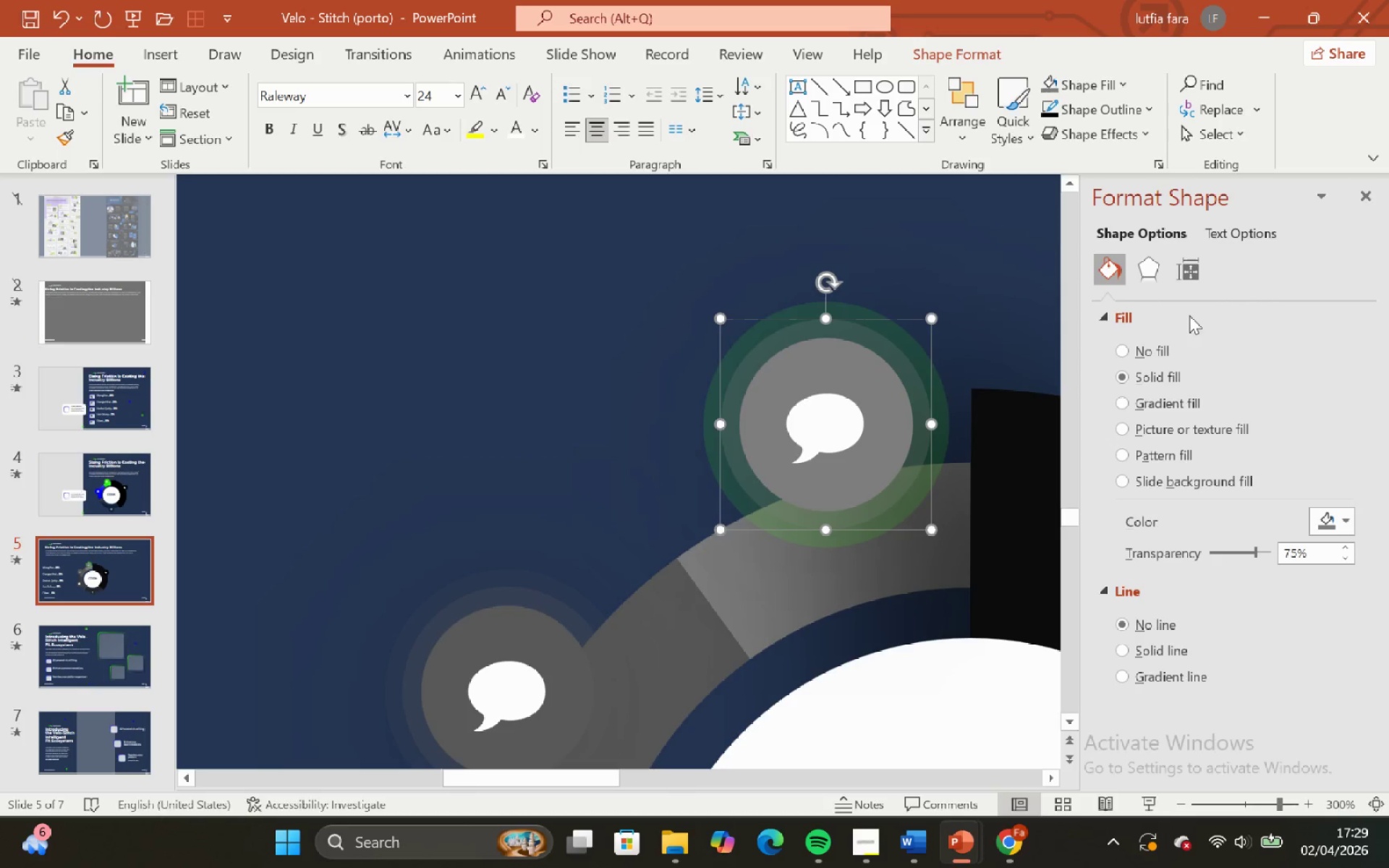 
left_click([858, 311])
 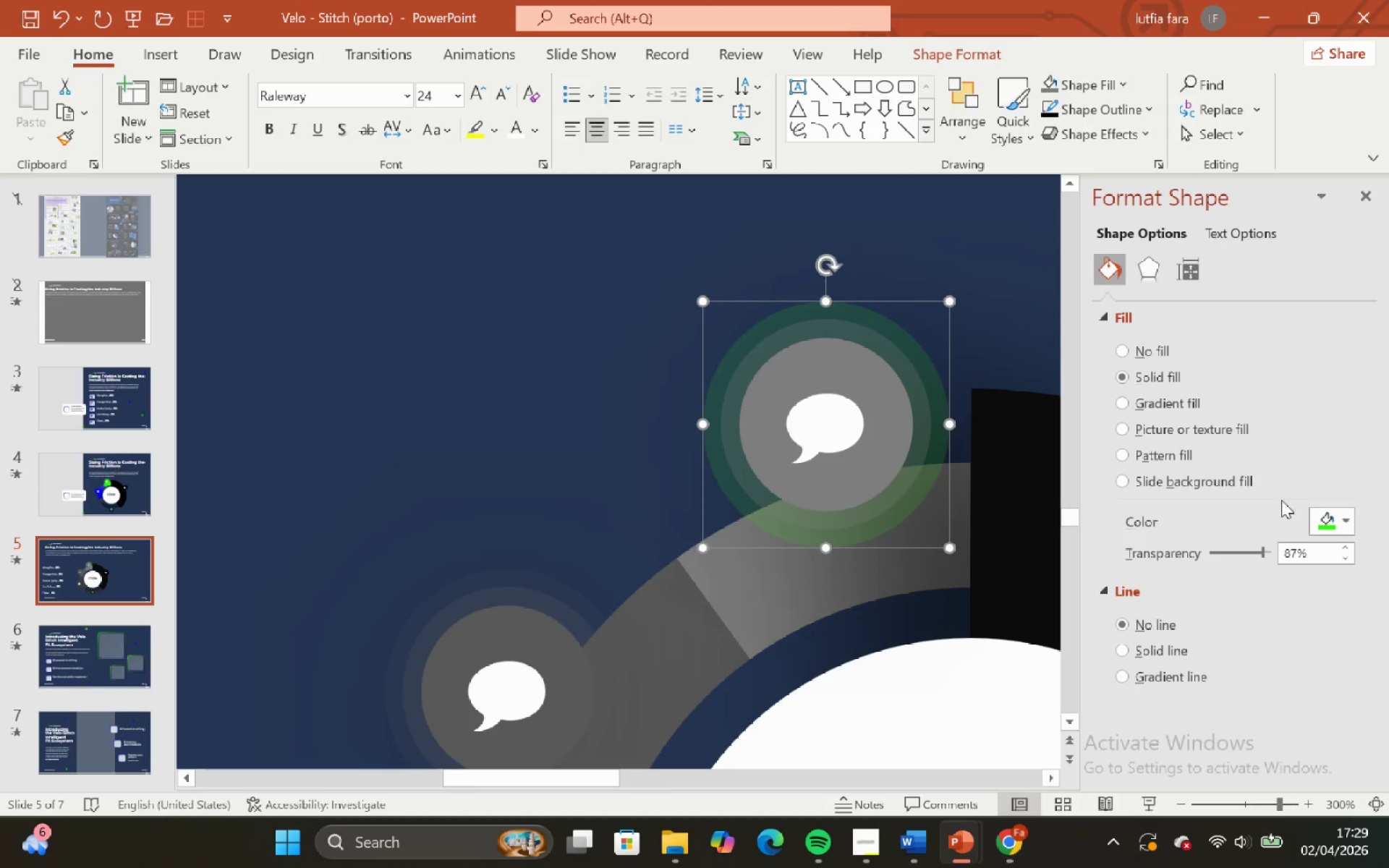 
left_click([1317, 514])
 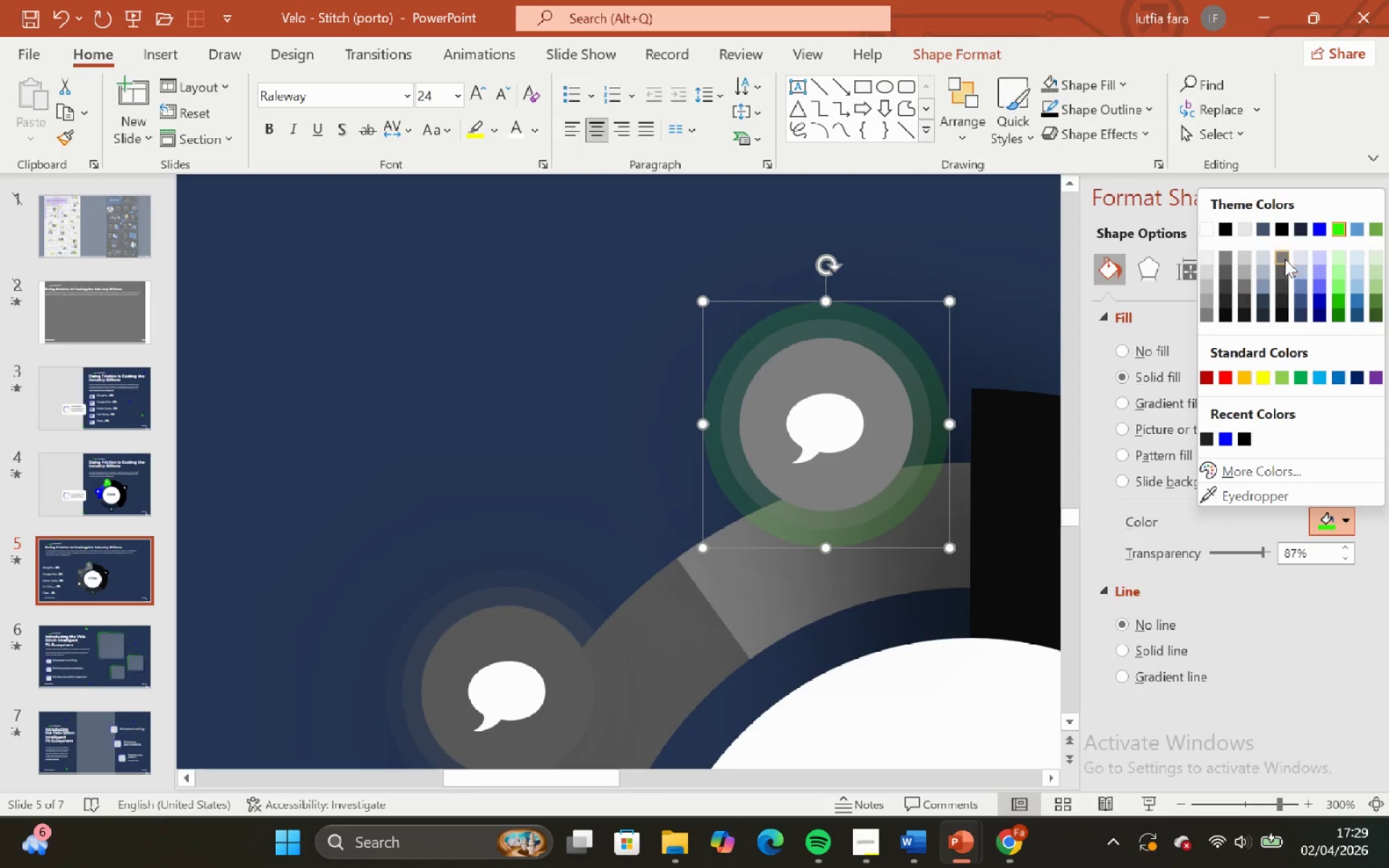 
left_click([1283, 257])
 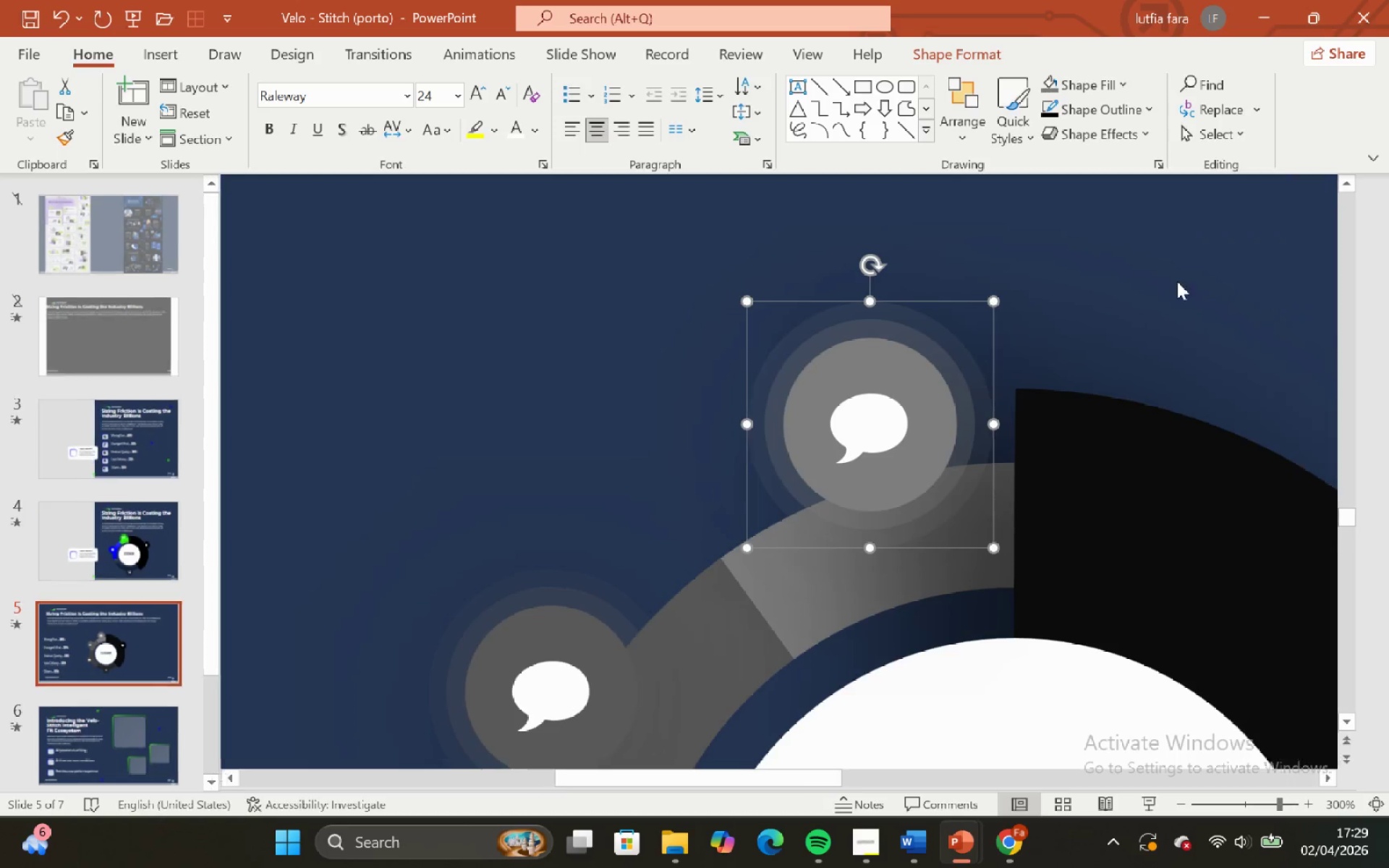 
double_click([1130, 276])
 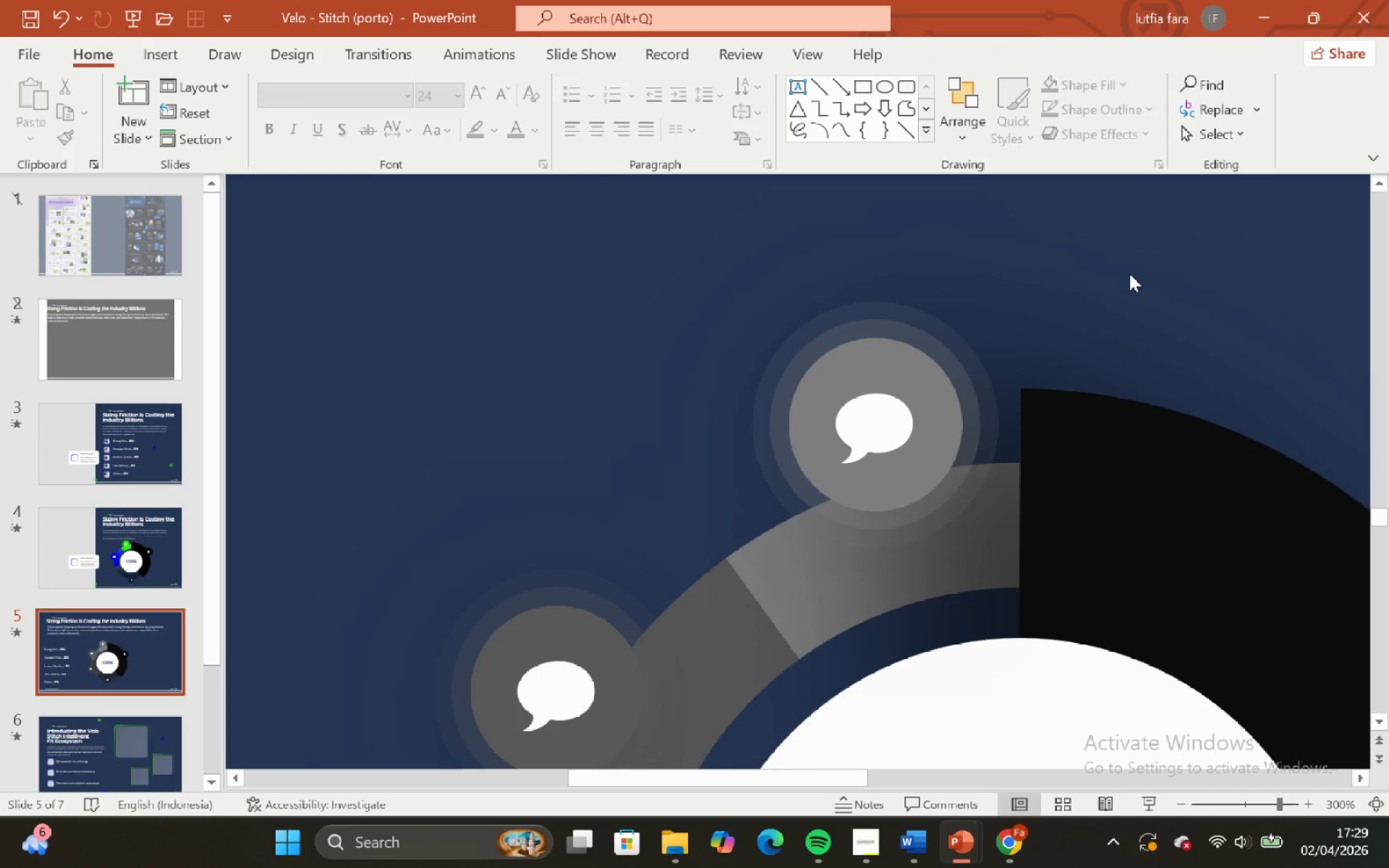 
hold_key(key=ControlLeft, duration=1.8)
hold_key(key=ShiftLeft, duration=1.5)
scroll: coordinate [993, 378], scroll_direction: down, amount: 5.0
 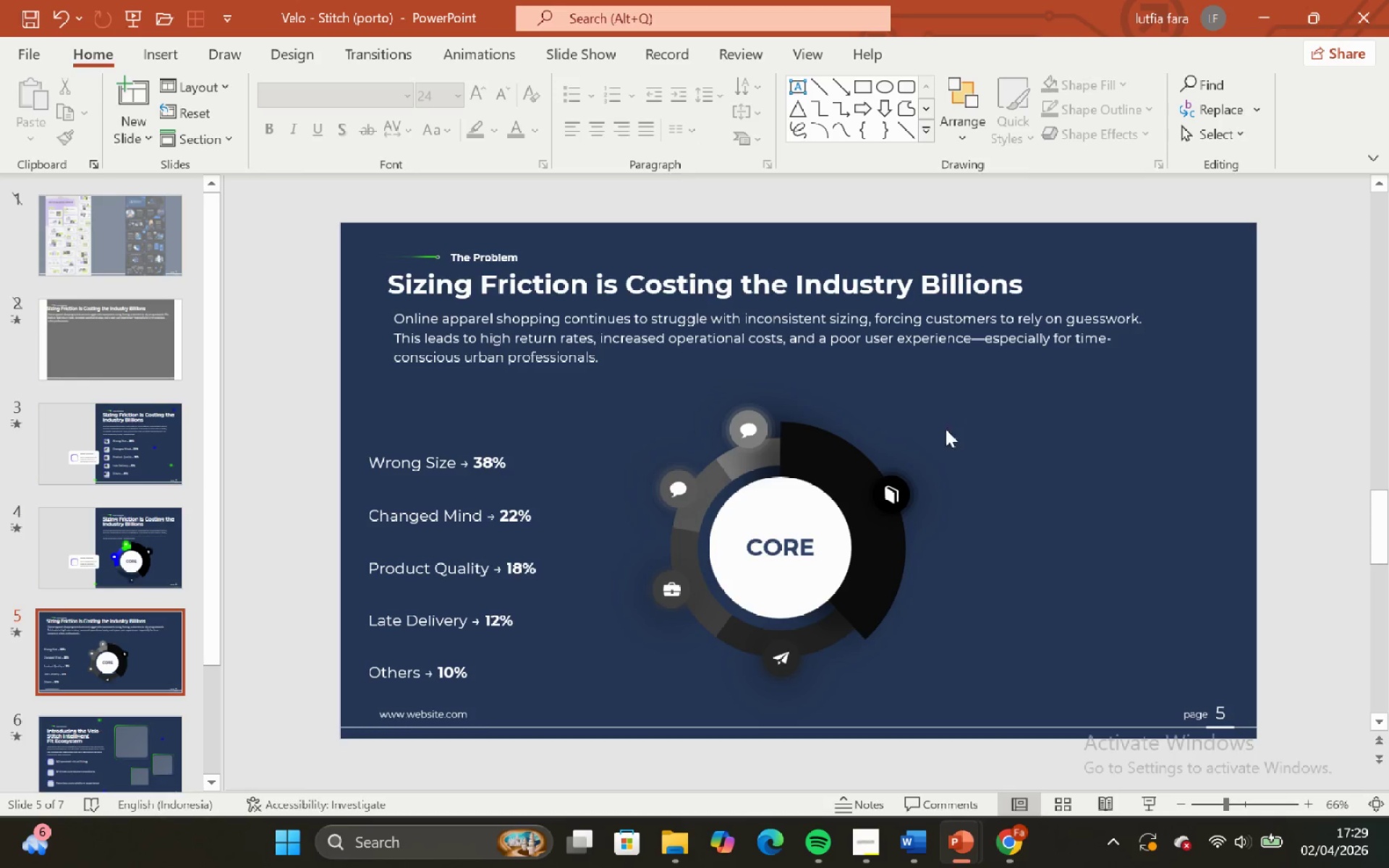 
key(Control+Shift+ShiftLeft)
 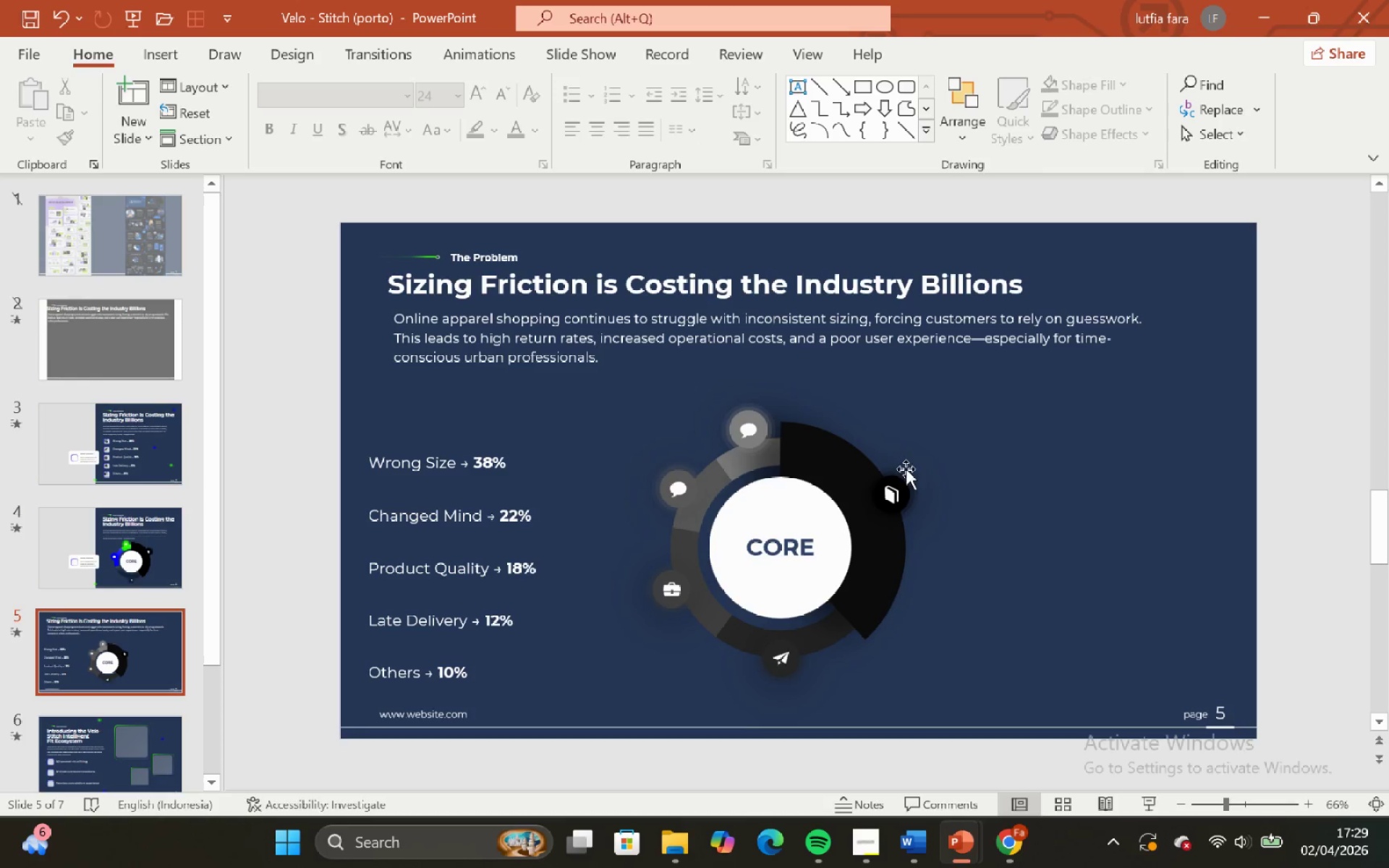 
key(Control+Shift+ShiftLeft)
 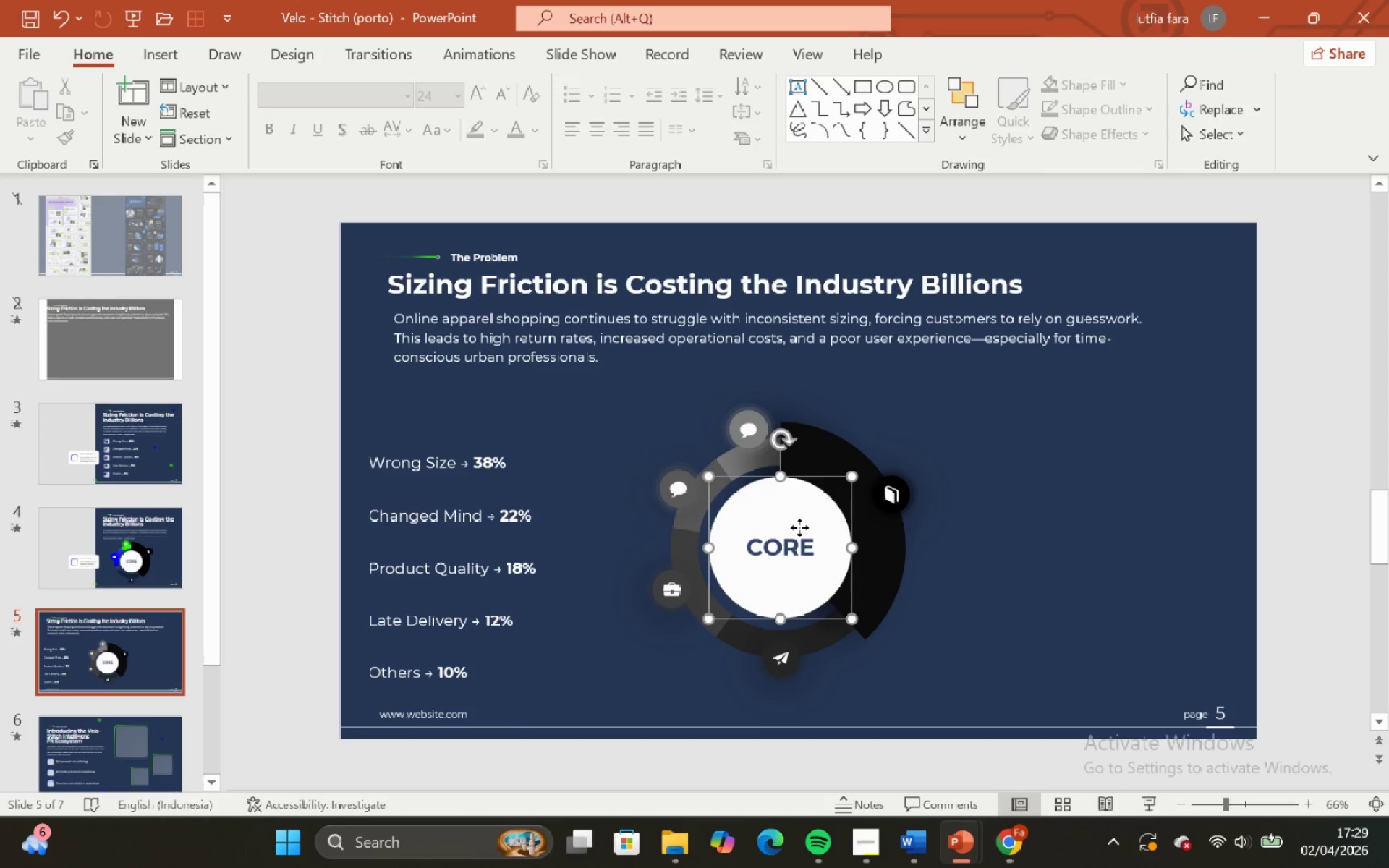 
left_click([799, 527])
 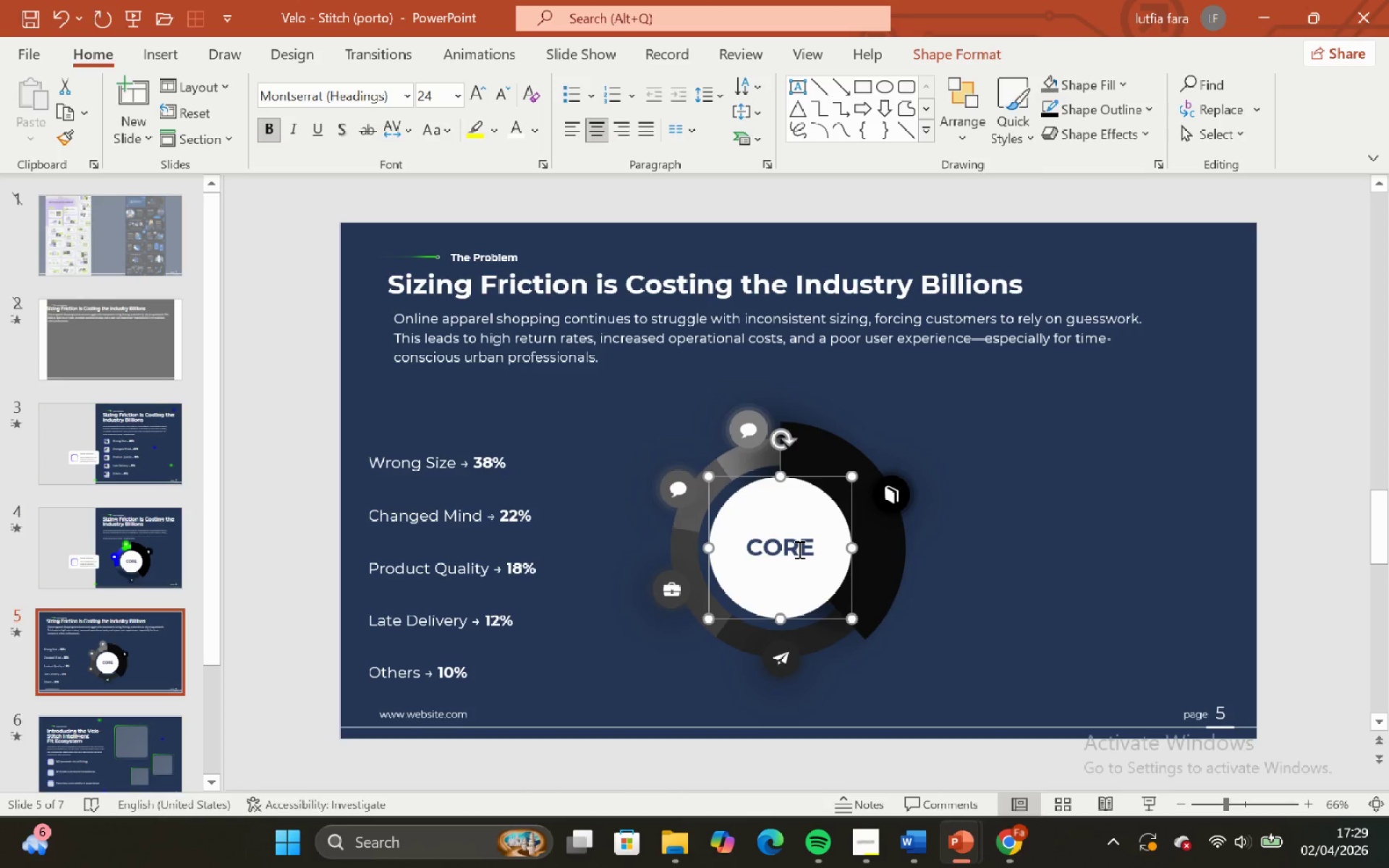 
left_click([798, 549])
 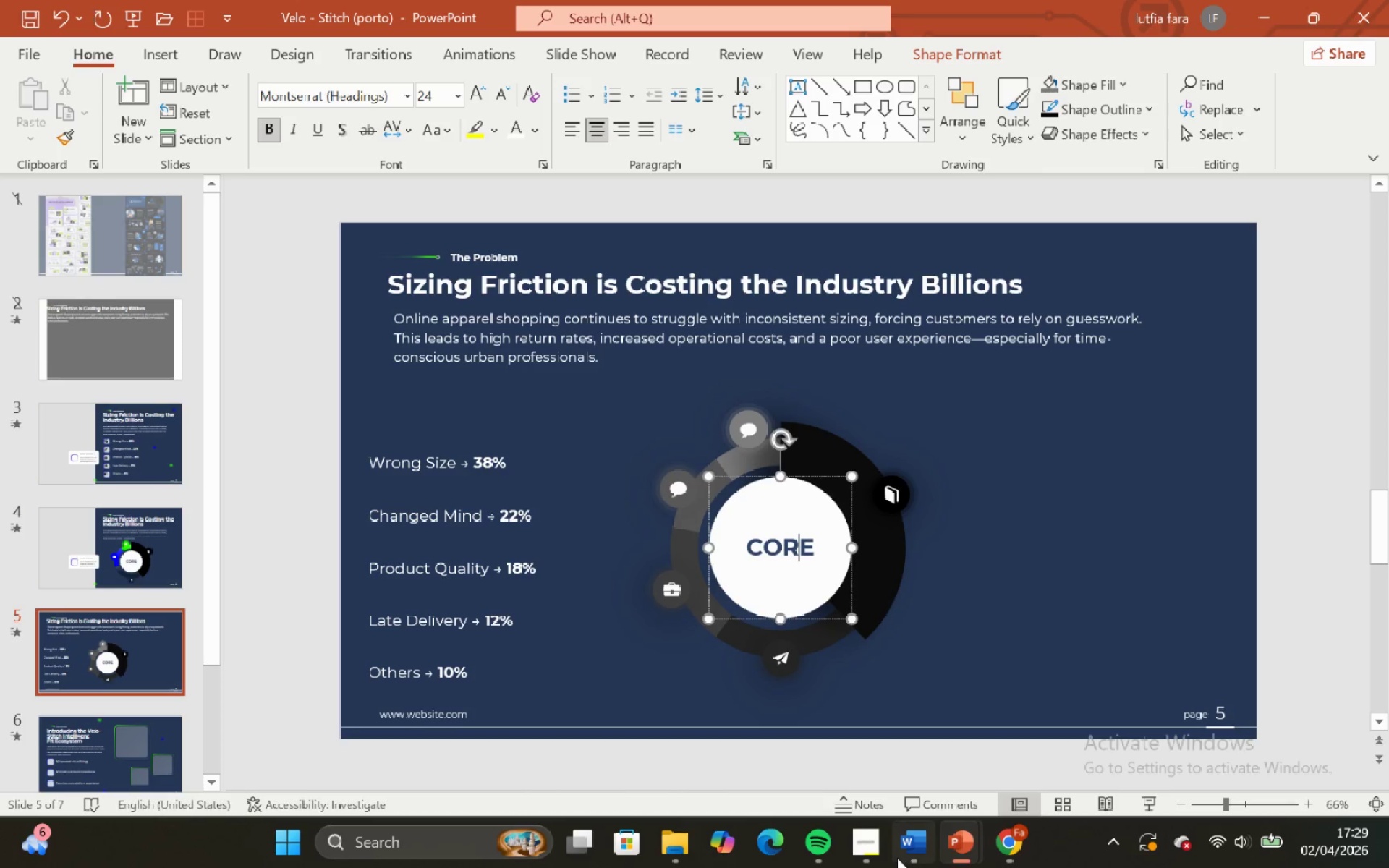 
left_click([911, 856])
 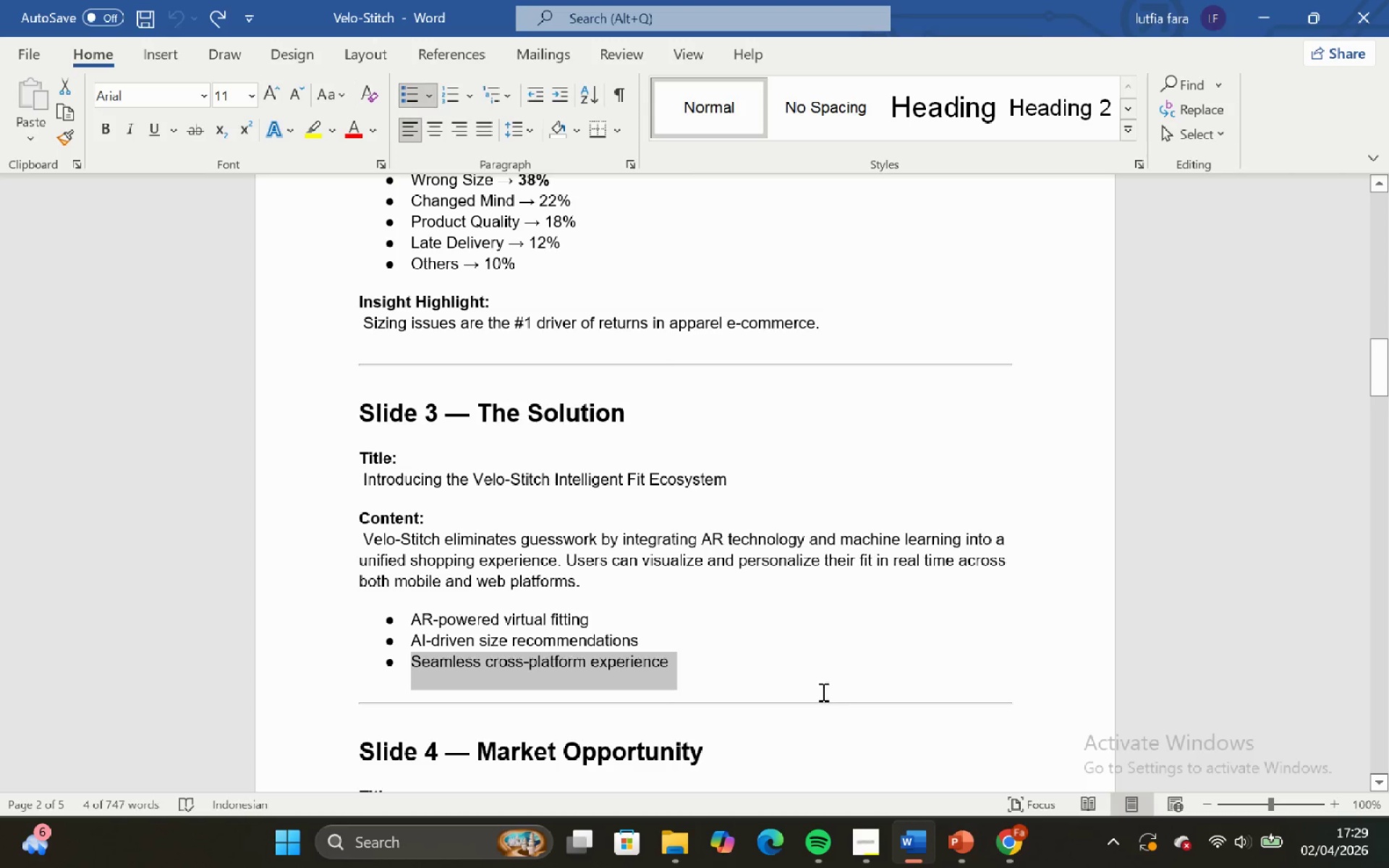 
left_click([817, 683])
 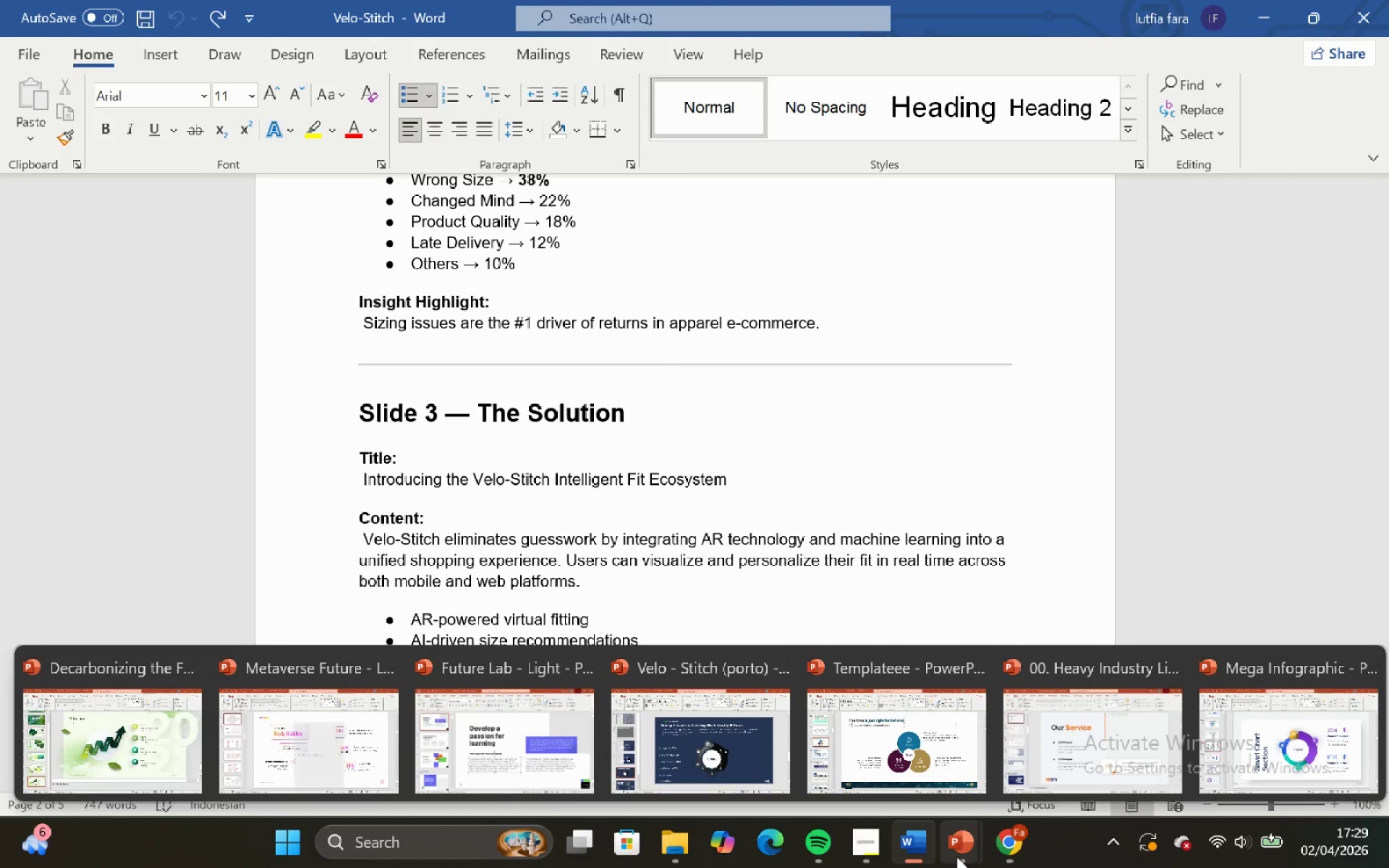 
left_click([752, 540])
 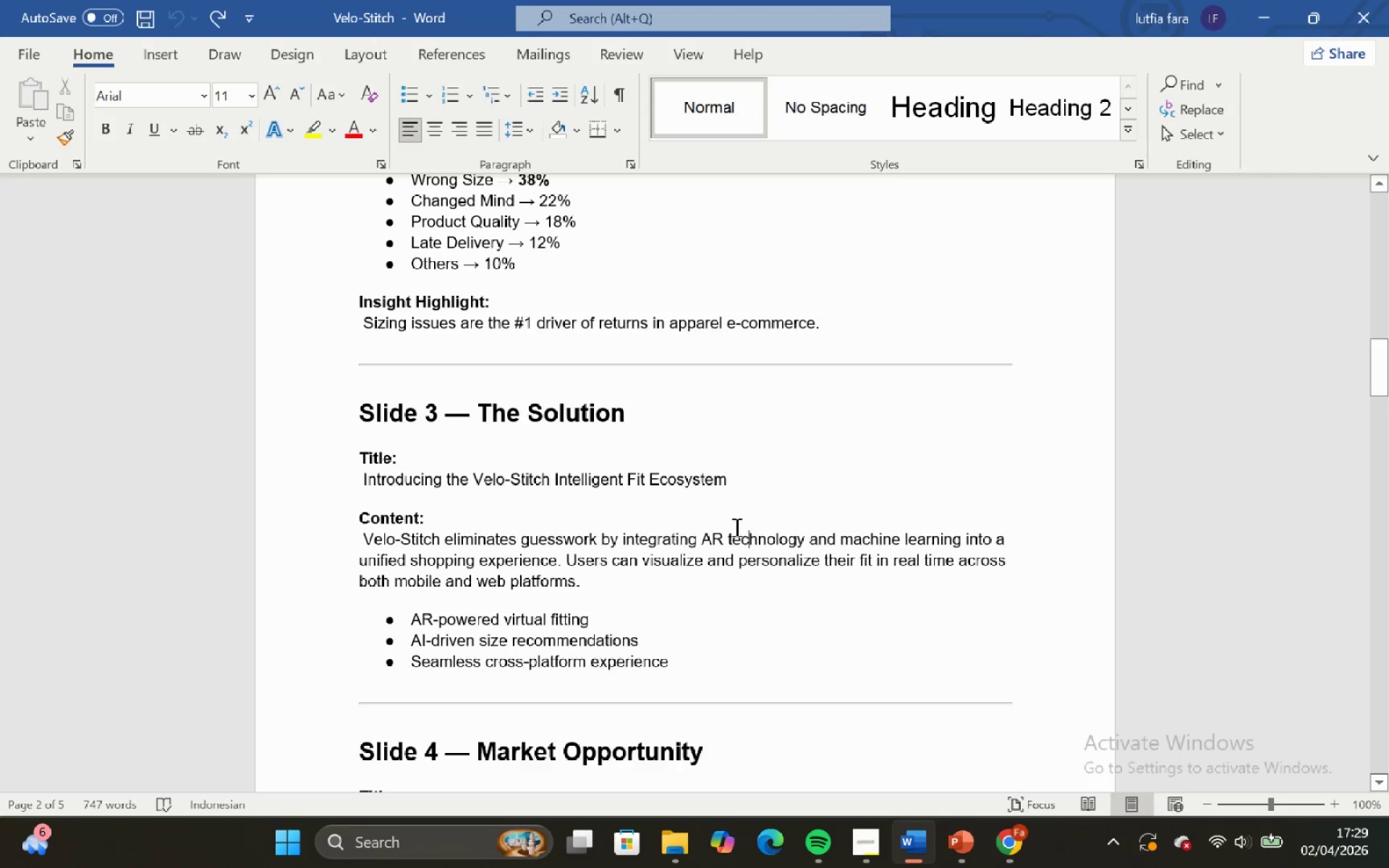 
scroll: coordinate [735, 527], scroll_direction: up, amount: 4.0
 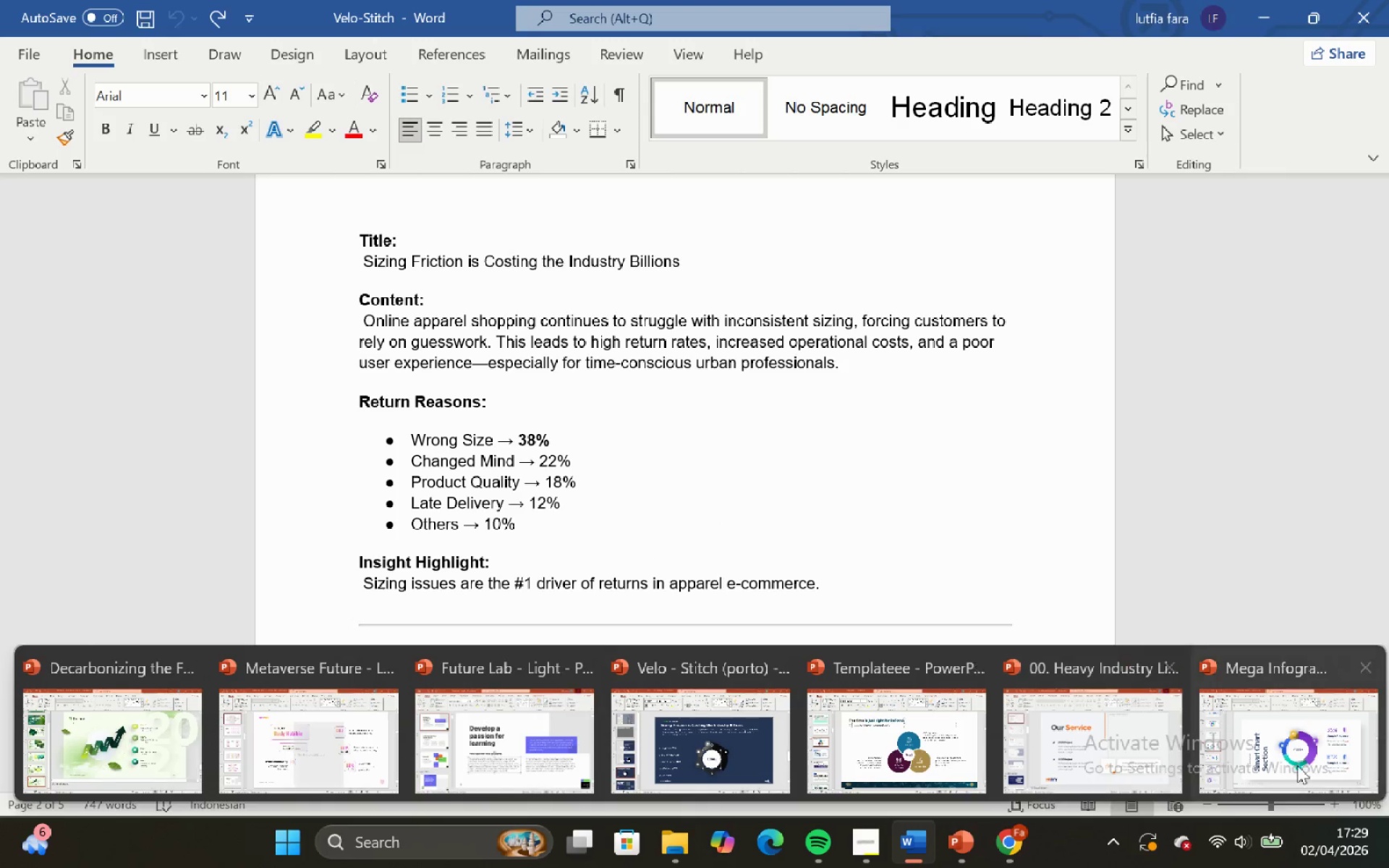 
left_click([720, 761])
 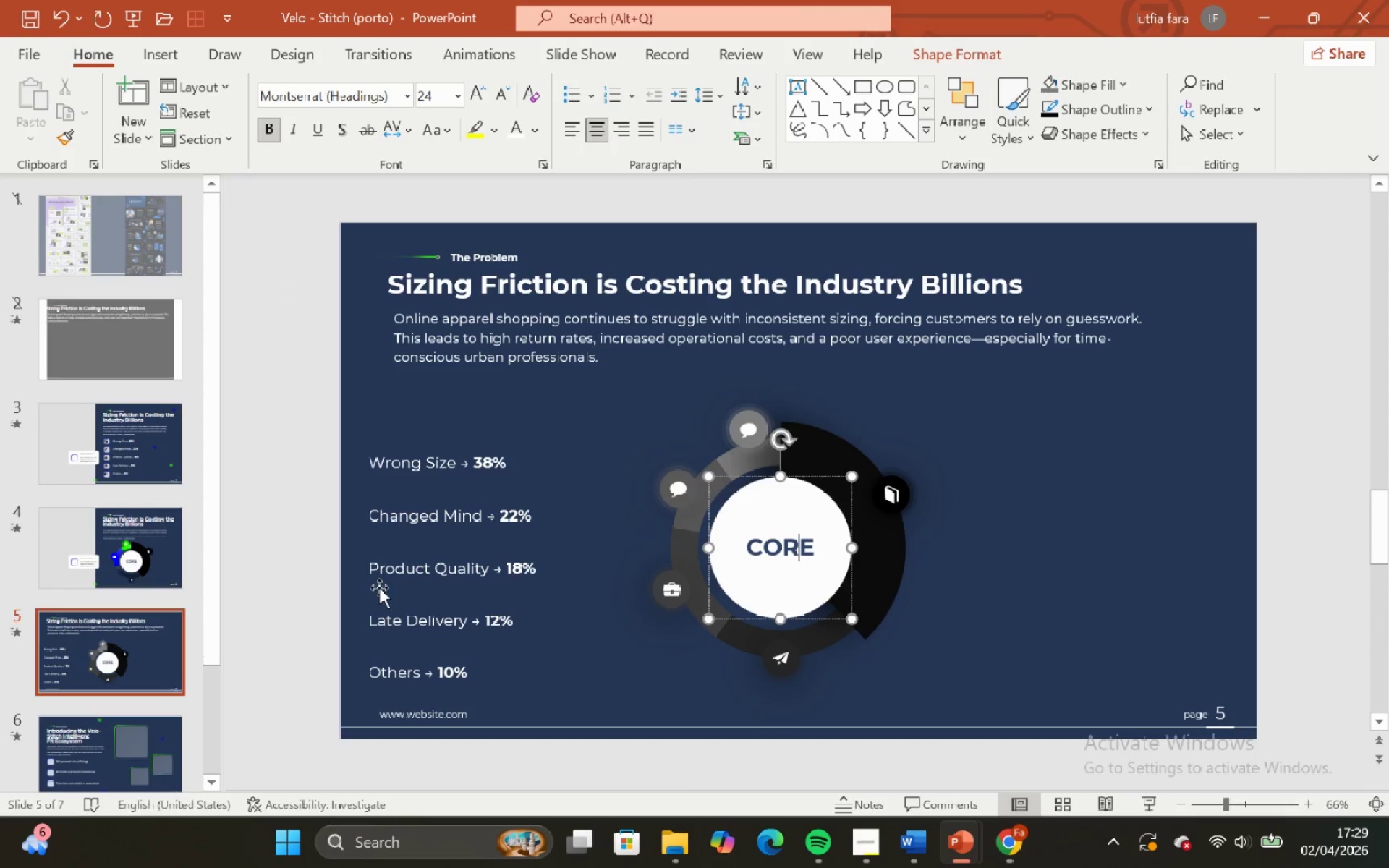 
left_click([344, 484])
 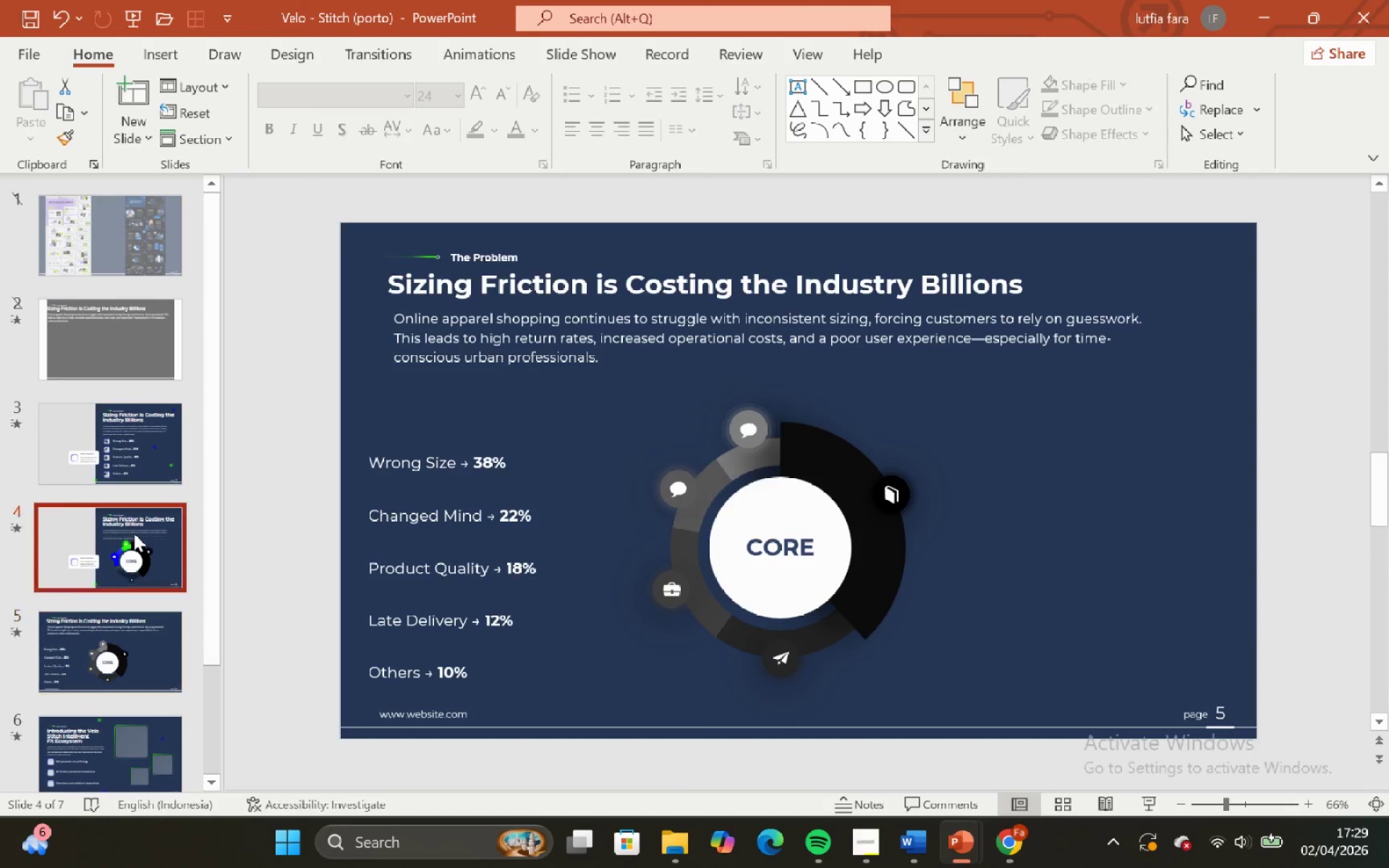 
double_click([130, 446])
 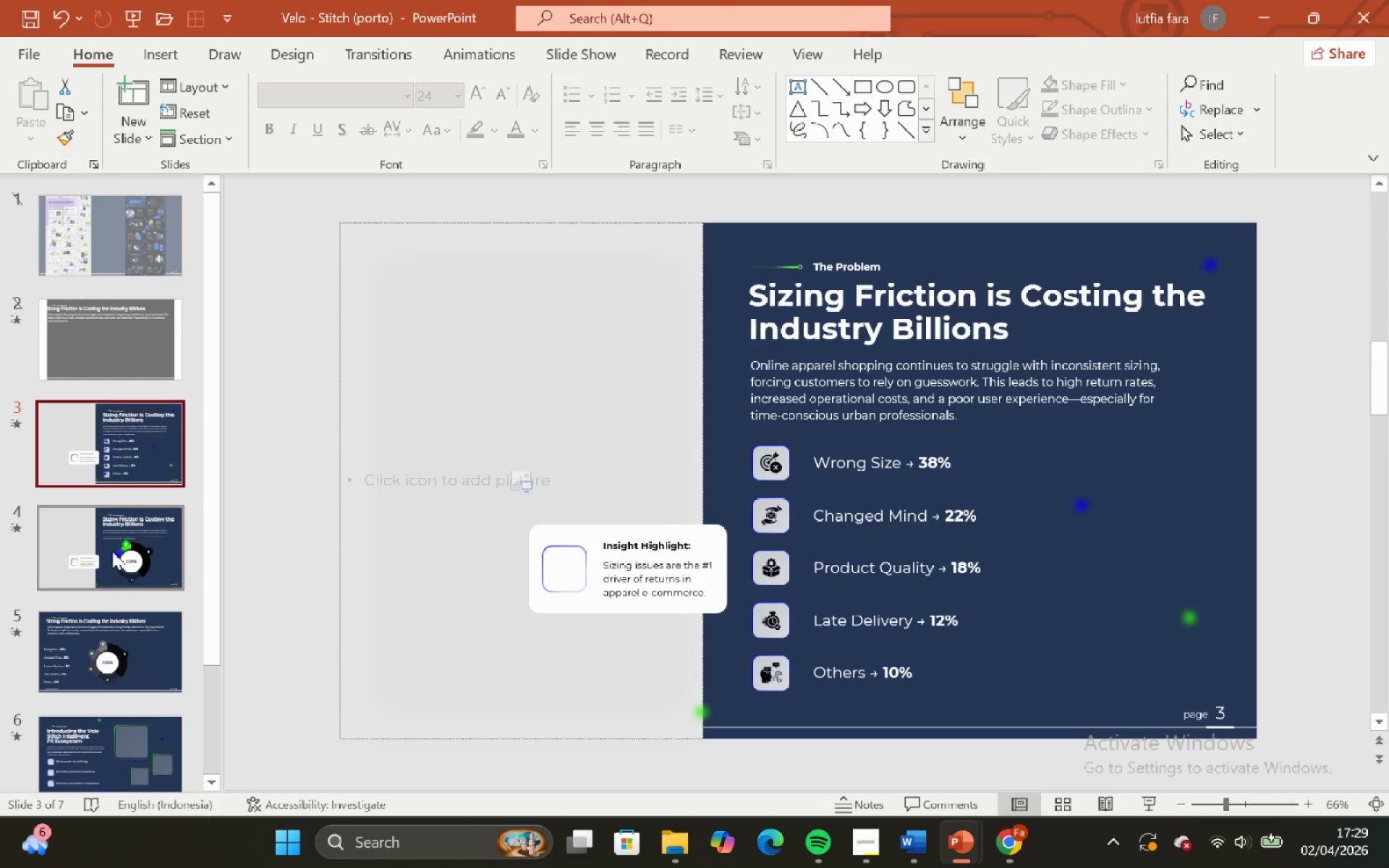 
left_click([112, 551])
 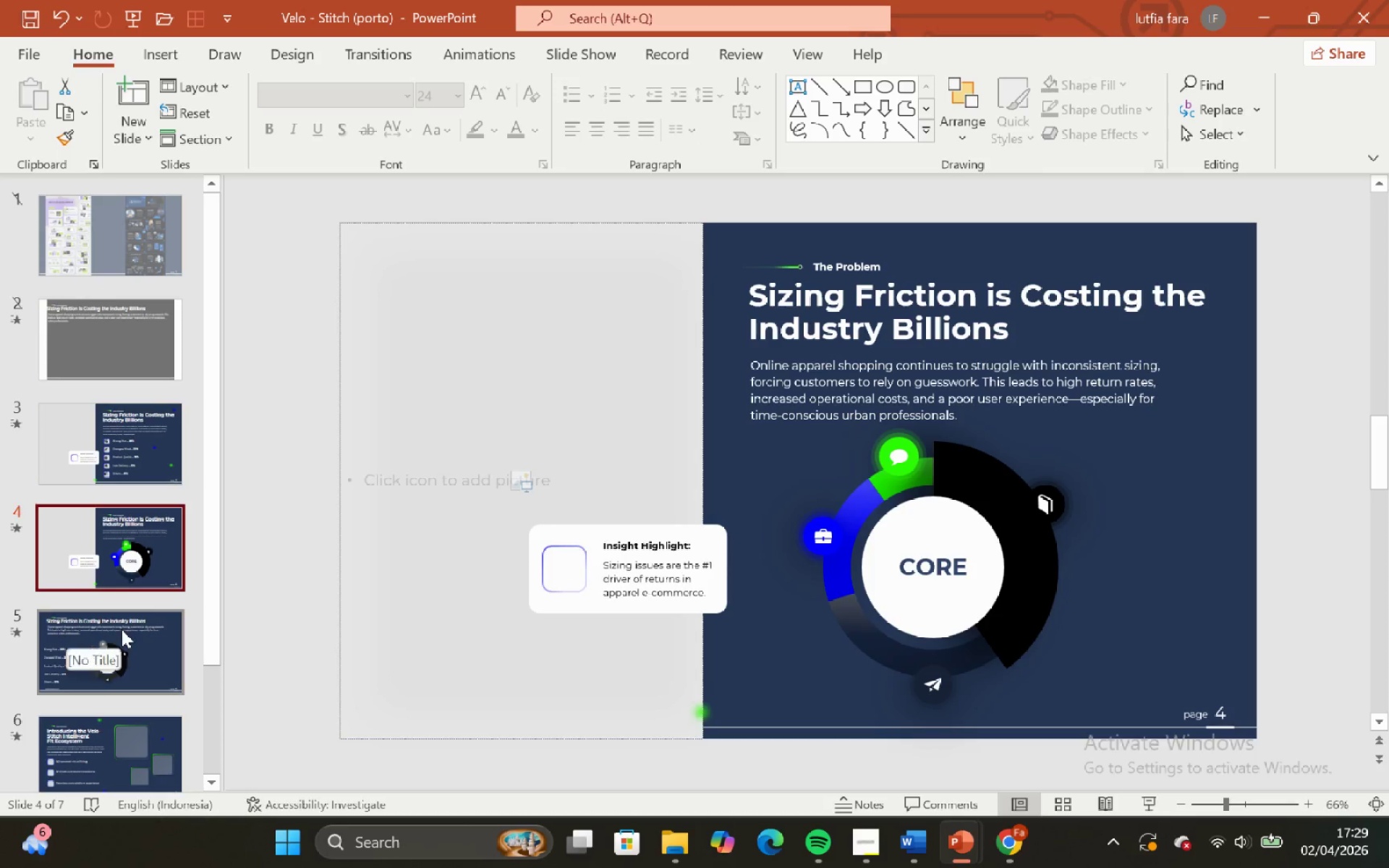 
left_click([126, 651])
 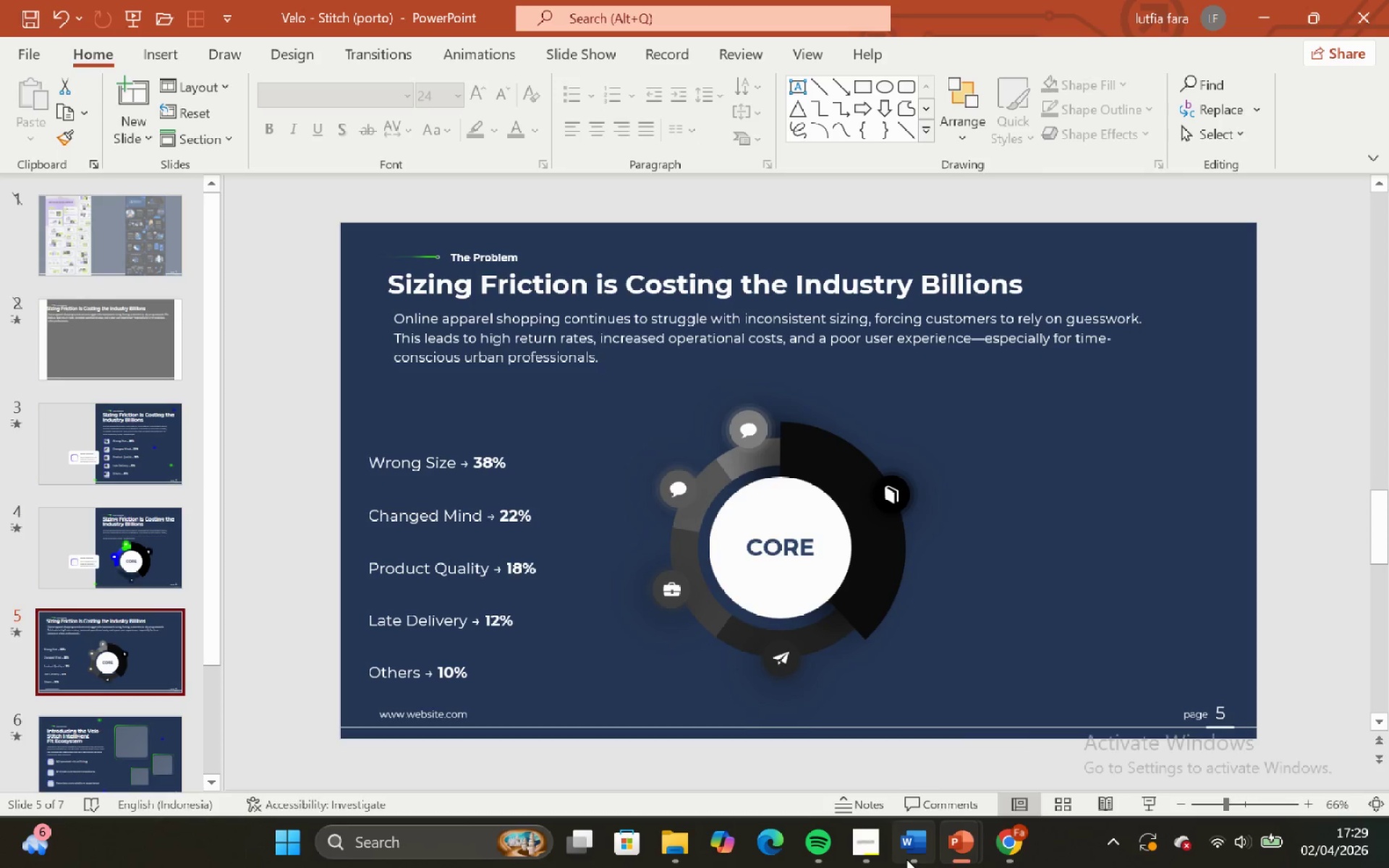 
left_click([860, 744])
 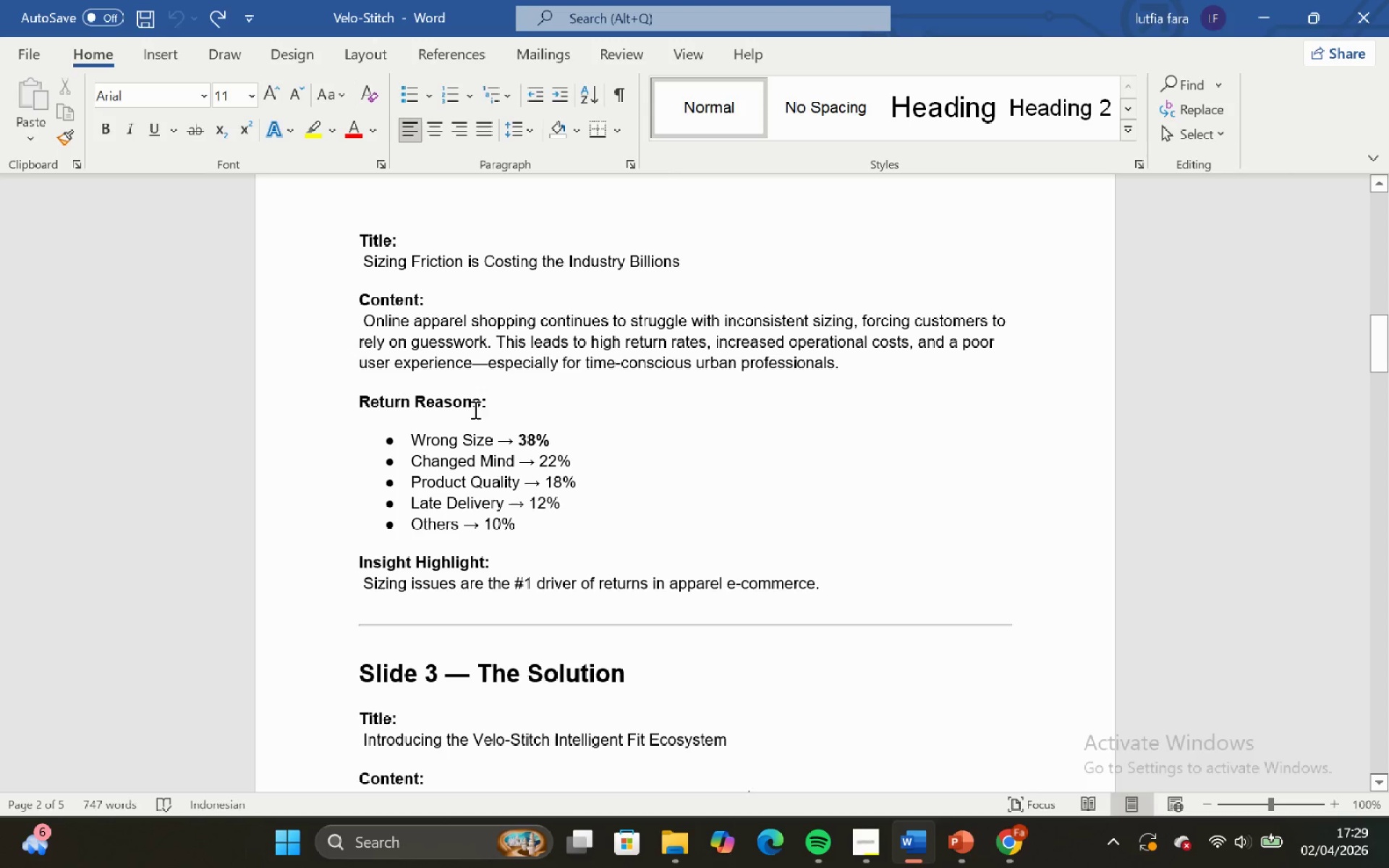 
left_click_drag(start_coordinate=[478, 399], to_coordinate=[373, 405])
 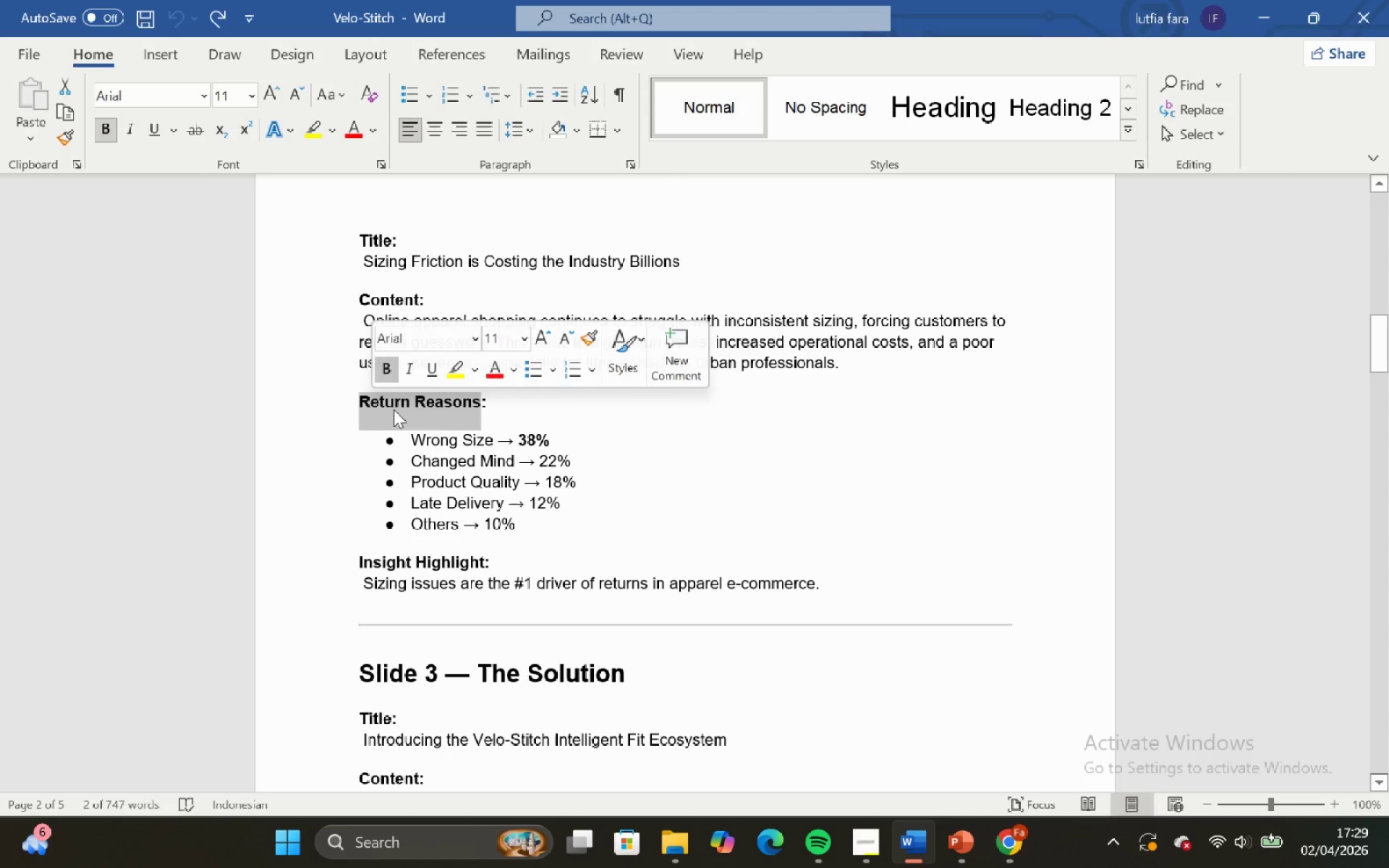 
key(Control+C)
 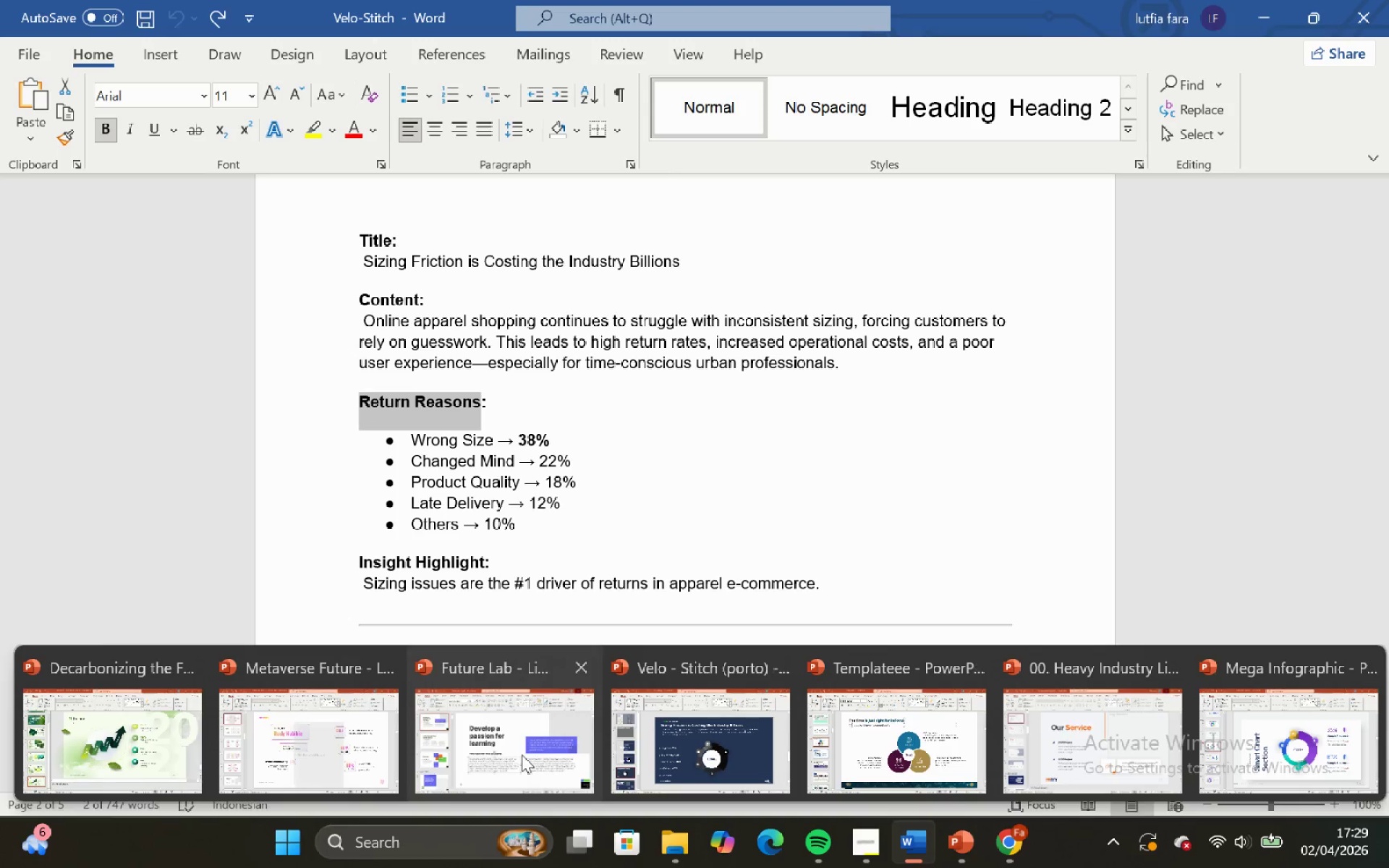 
left_click([647, 746])
 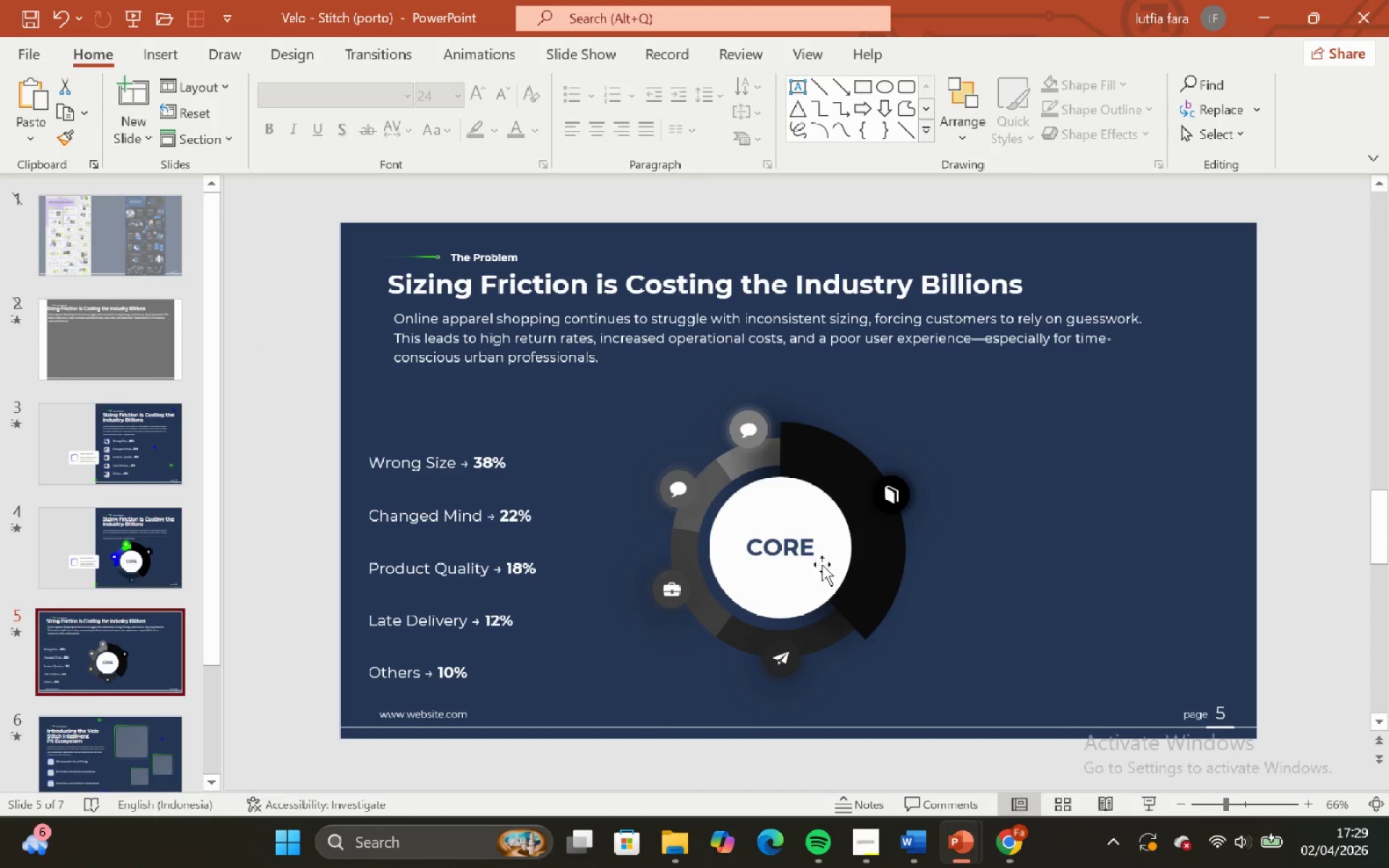 
left_click([797, 539])
 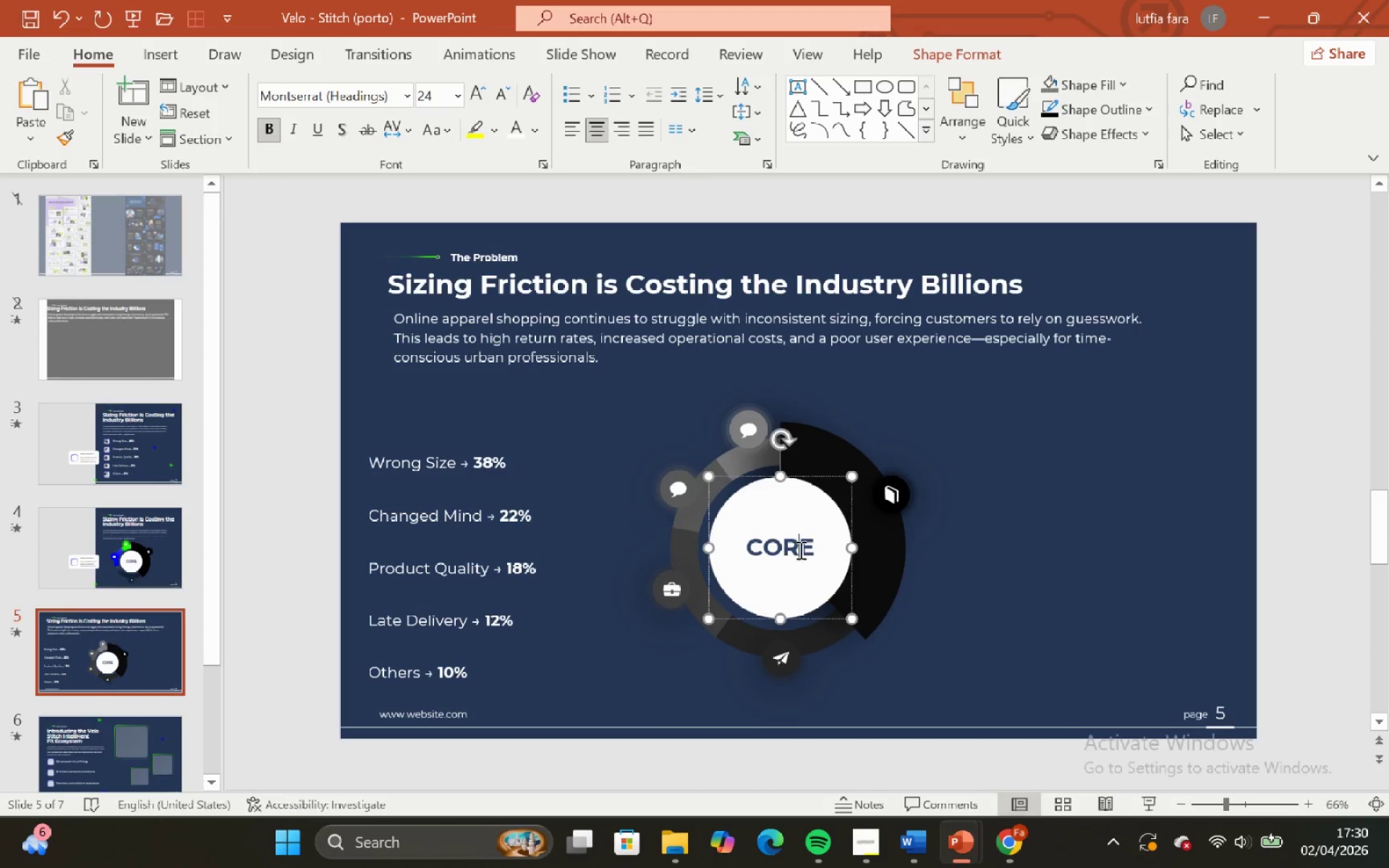 
left_click_drag(start_coordinate=[812, 547], to_coordinate=[729, 544])
 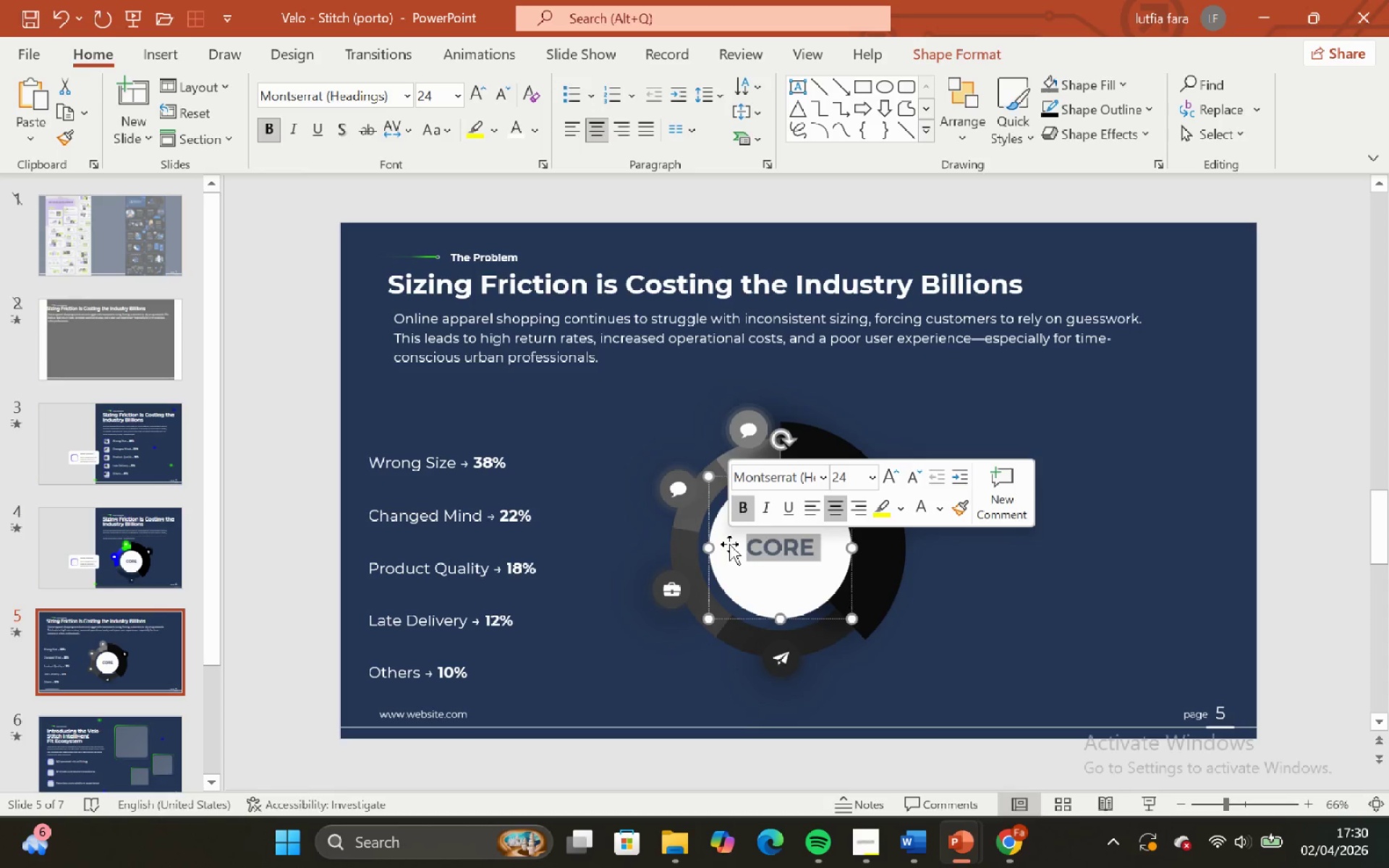 
key(Backspace)
 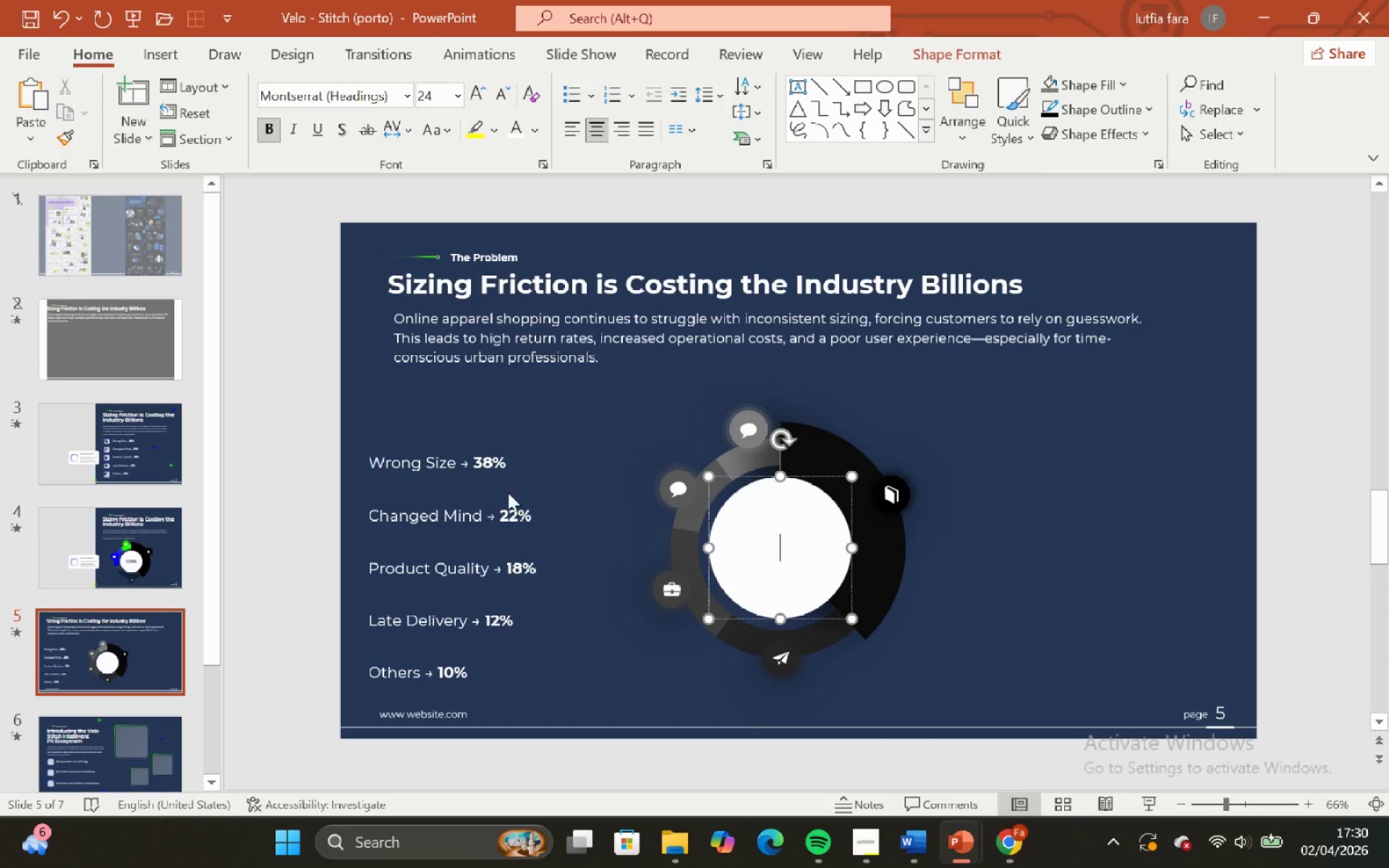 
left_click([513, 459])
 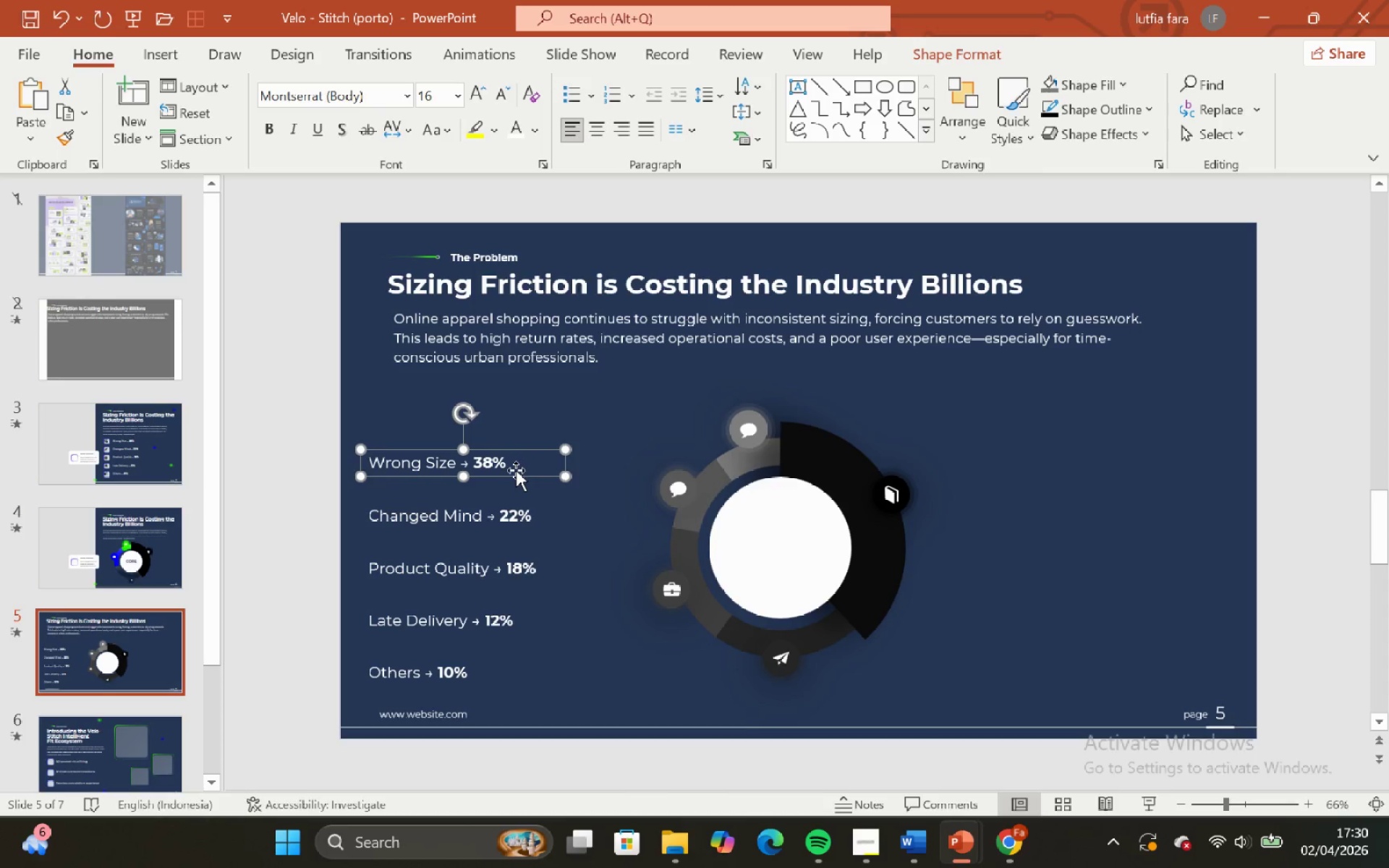 
left_click_drag(start_coordinate=[516, 470], to_coordinate=[848, 547])
 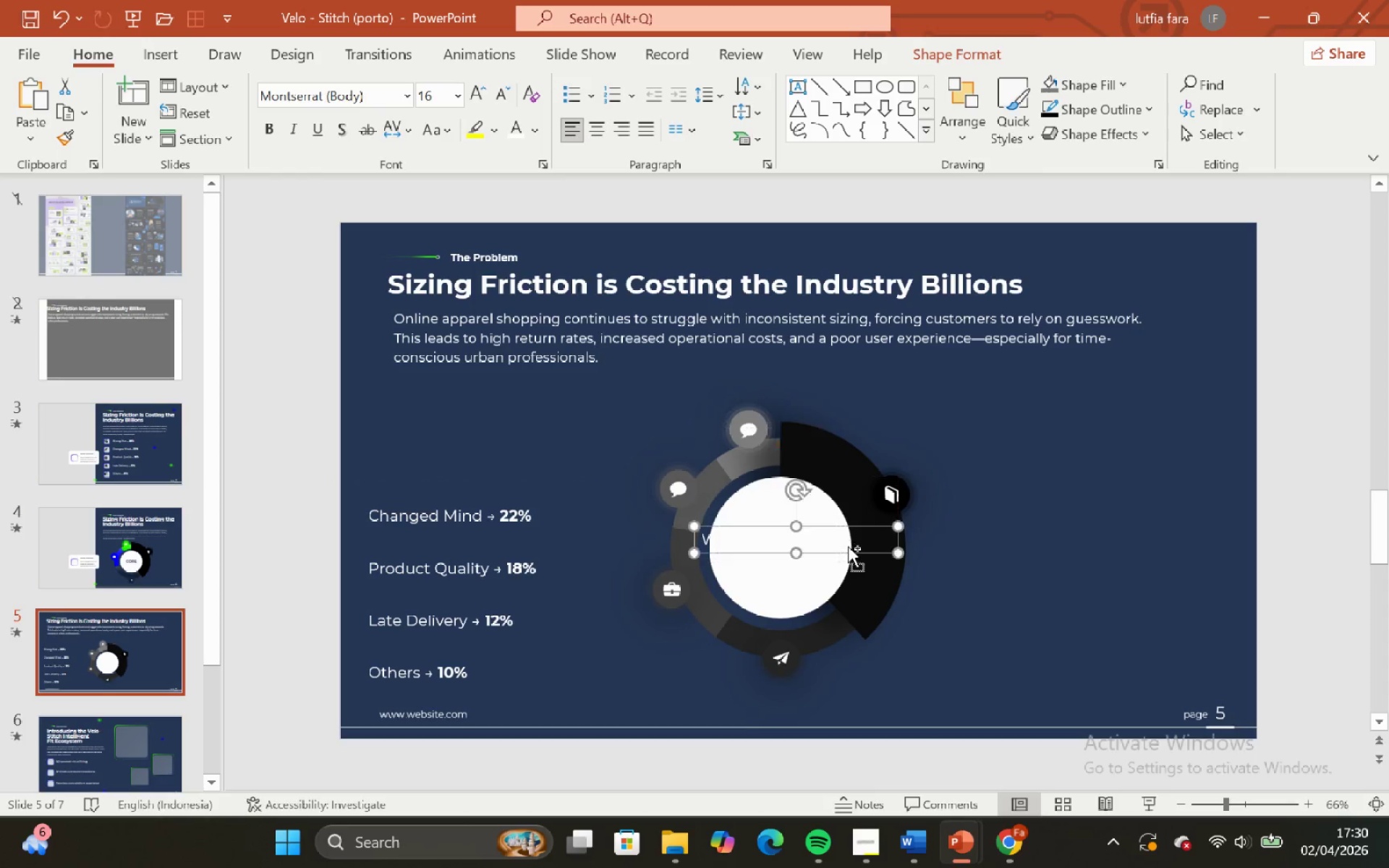 
key(Control+Z)
 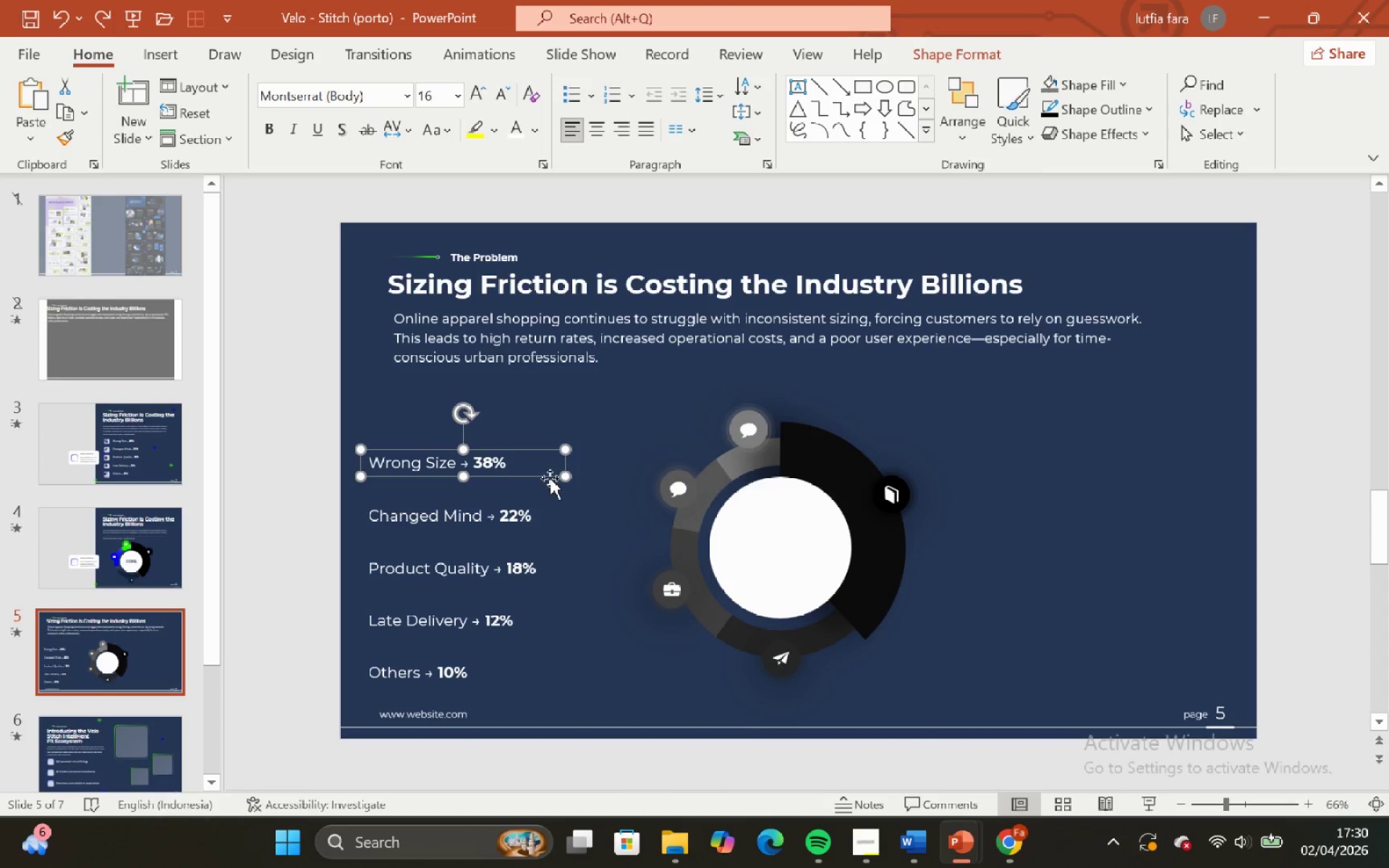 
hold_key(key=ControlLeft, duration=0.86)
left_click_drag(start_coordinate=[543, 474], to_coordinate=[868, 540])
 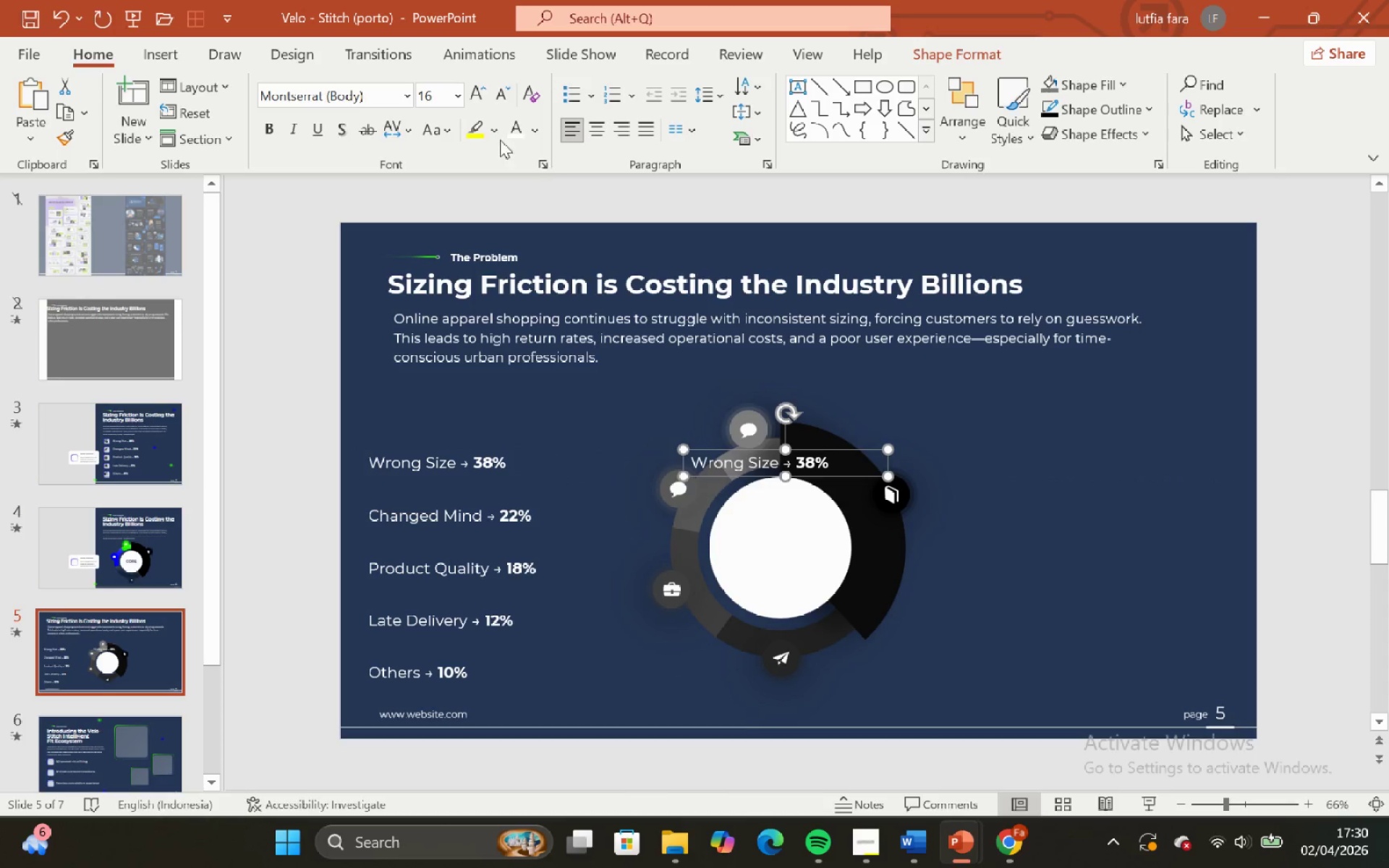 
hold_key(key=ShiftLeft, duration=0.81)
 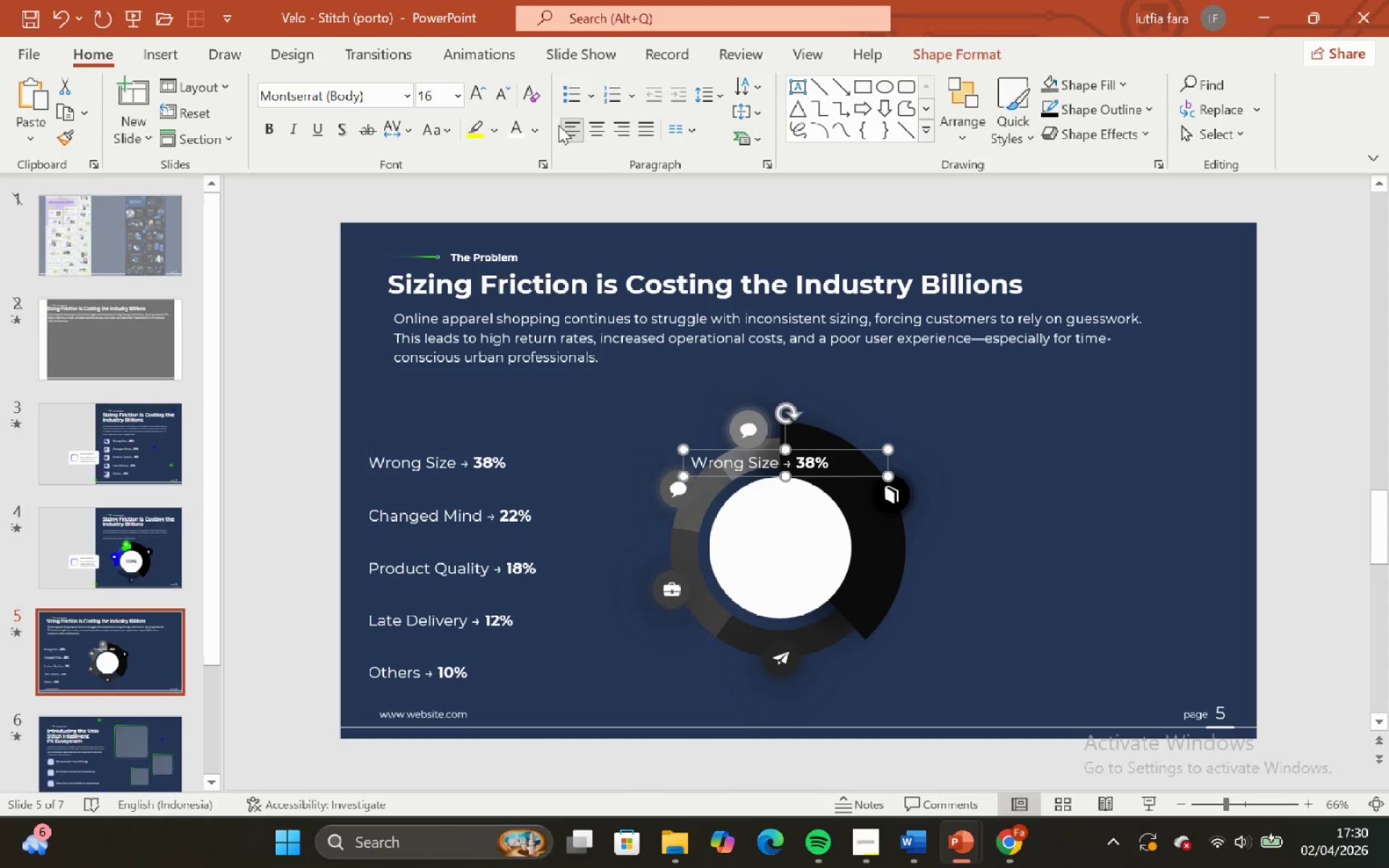 
left_click([536, 129])
 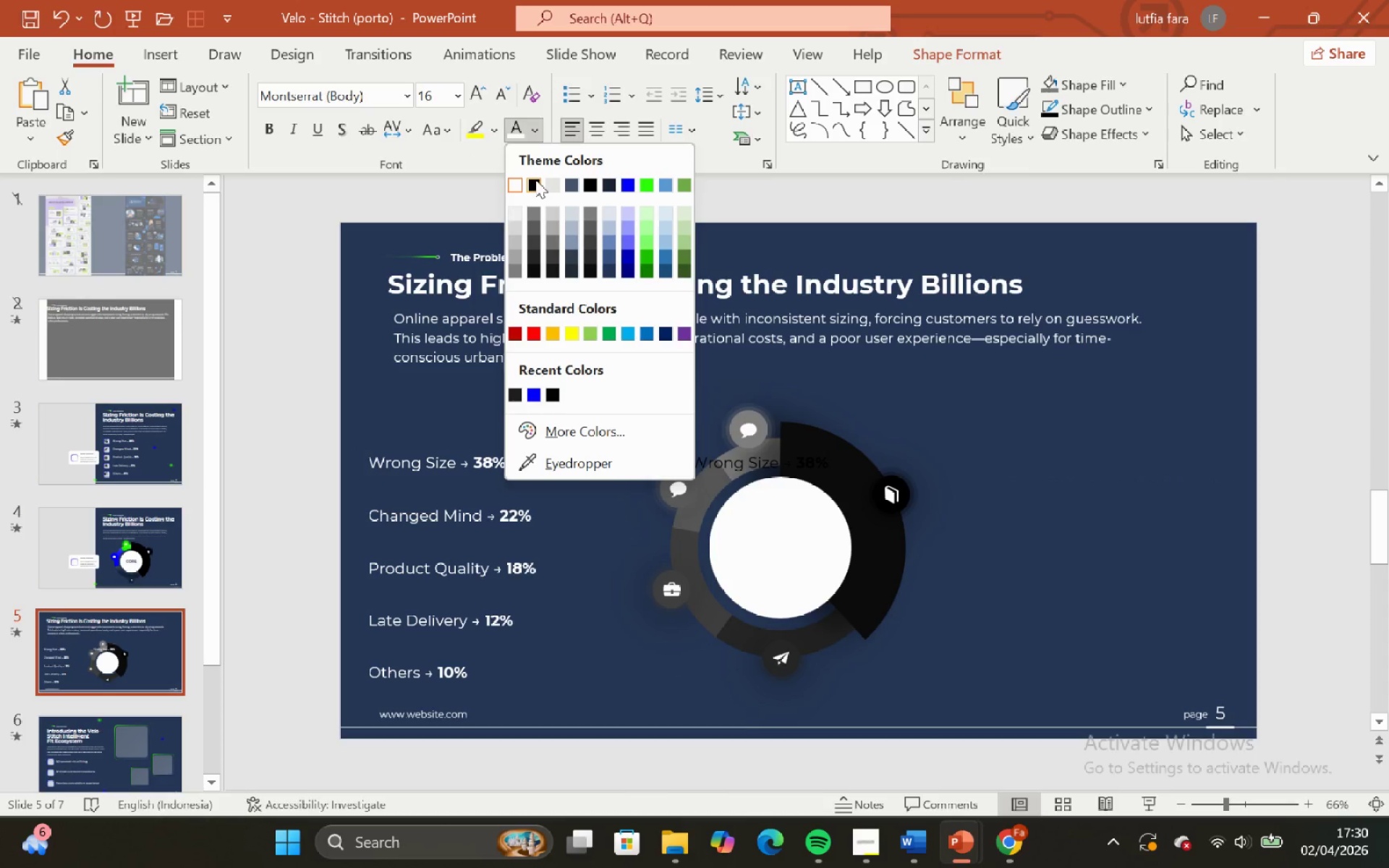 
left_click([535, 179])
 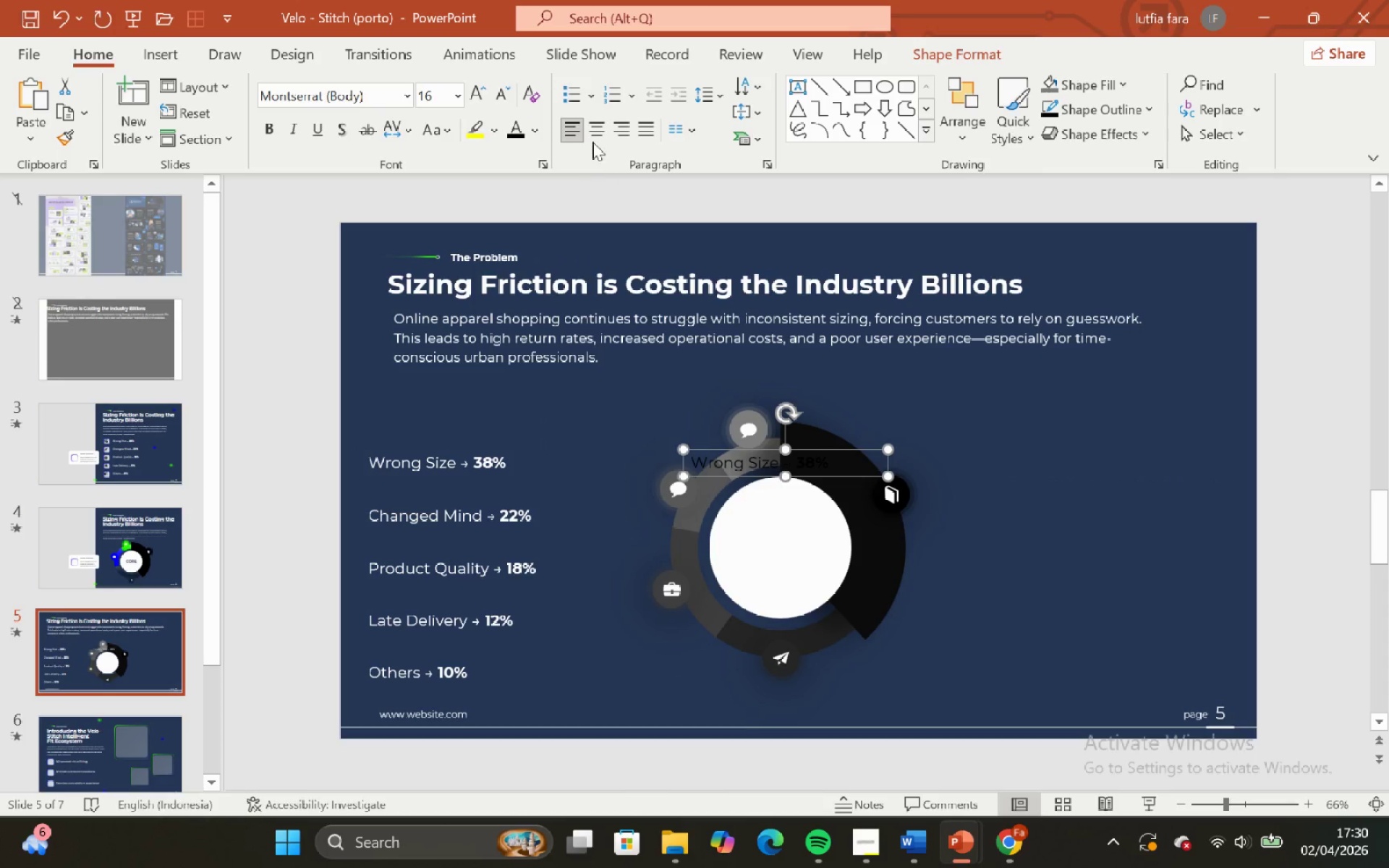 
left_click([595, 135])
 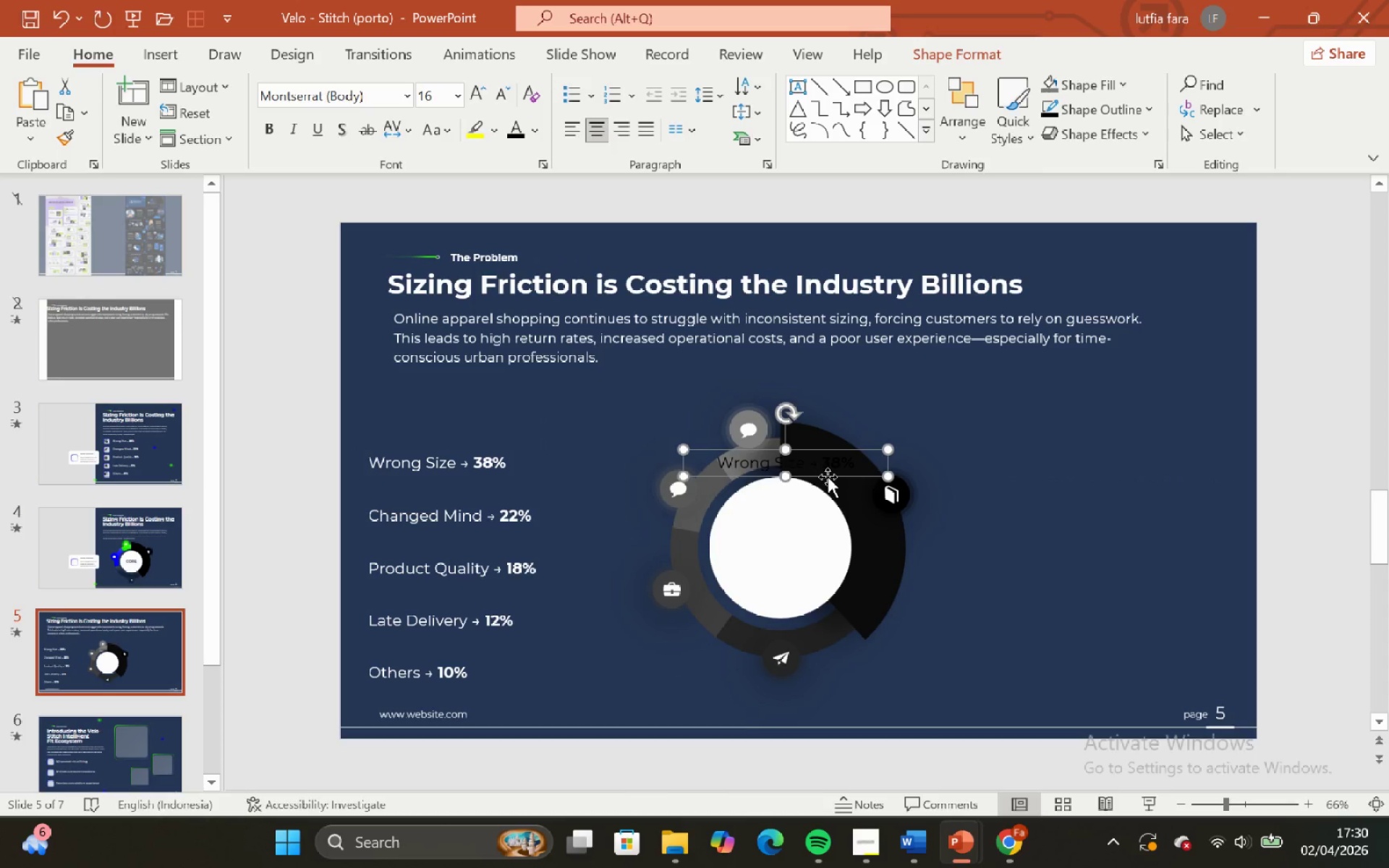 
left_click_drag(start_coordinate=[827, 476], to_coordinate=[828, 555])
 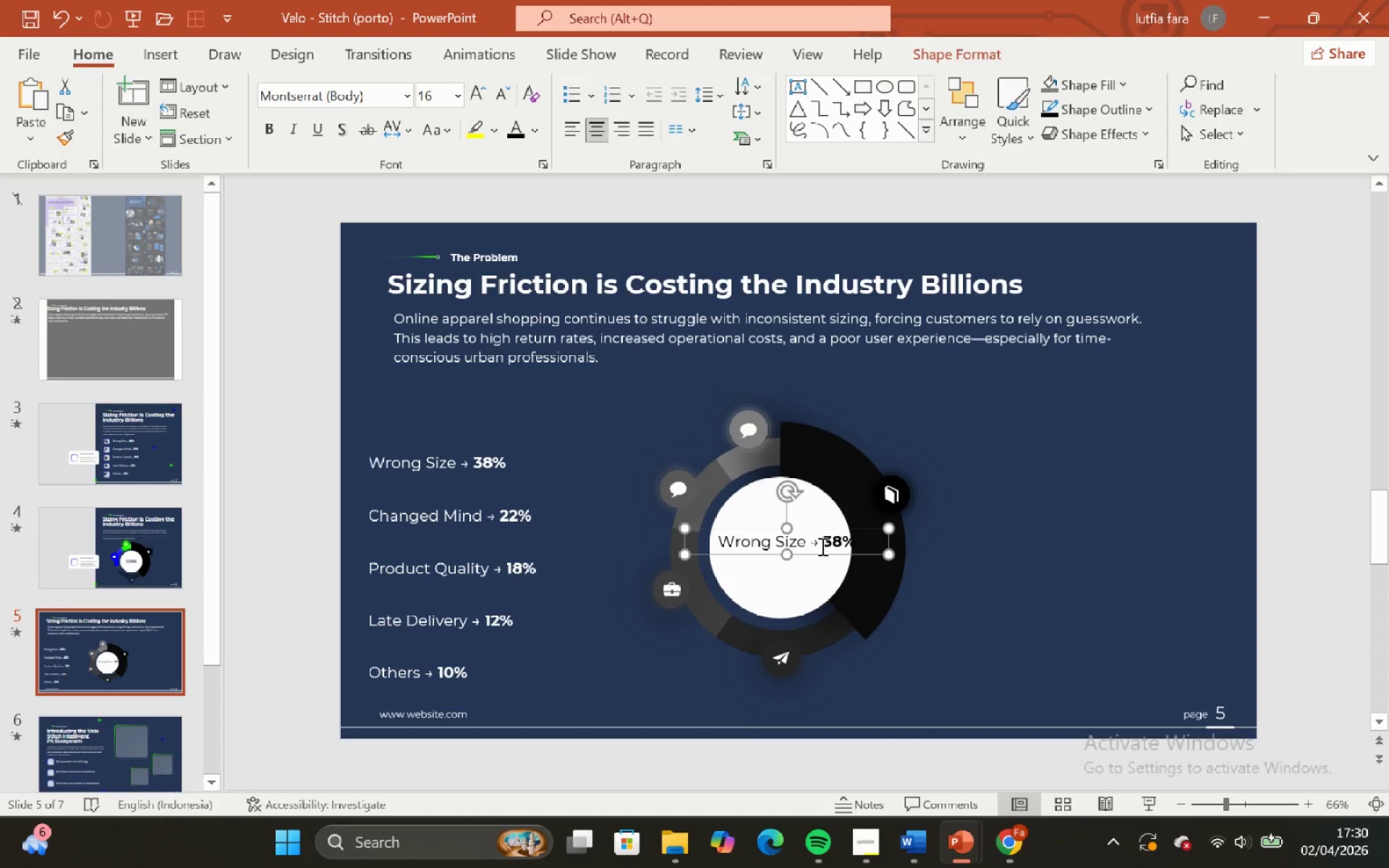 
left_click([821, 545])
 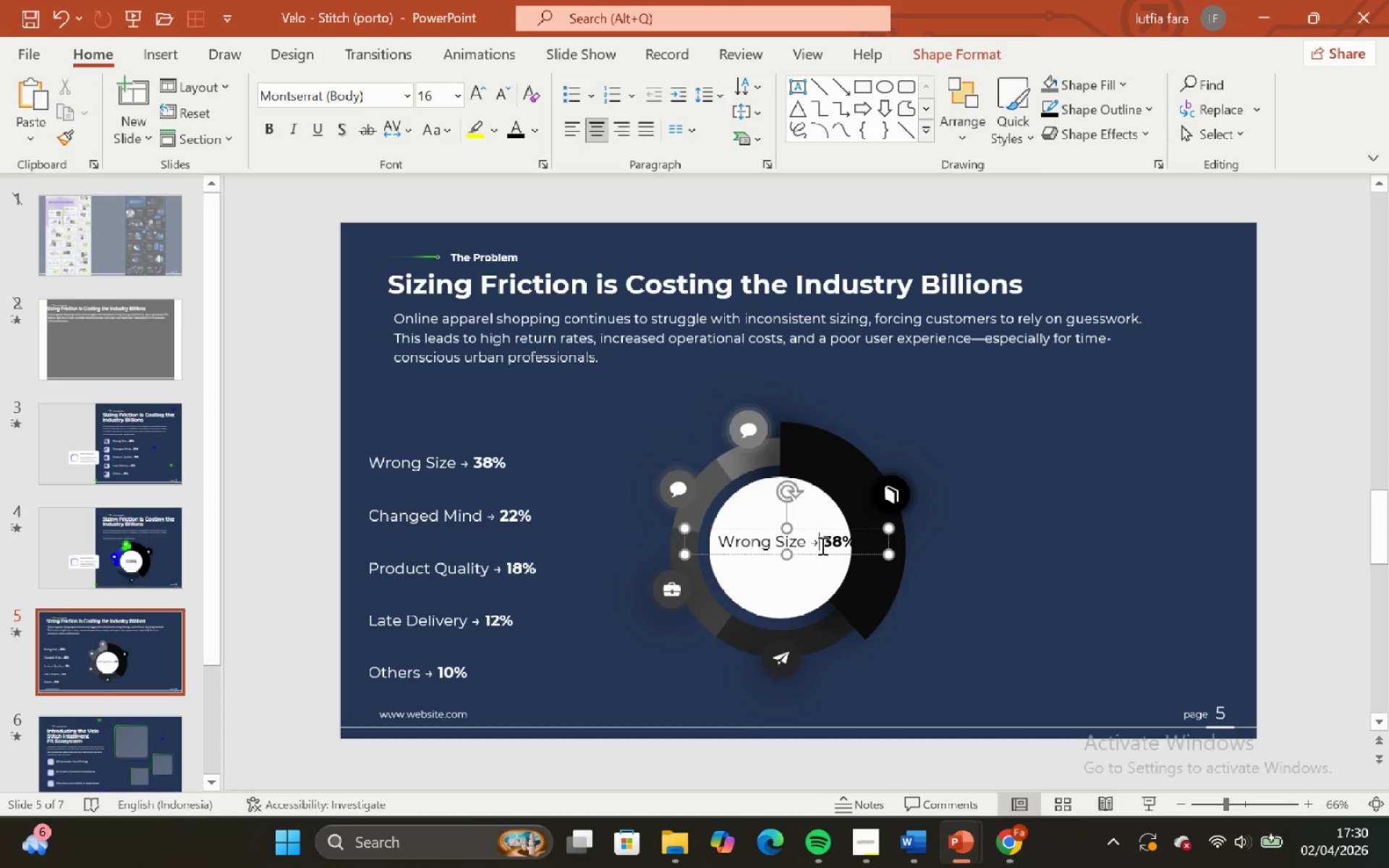 
key(Control+A)
 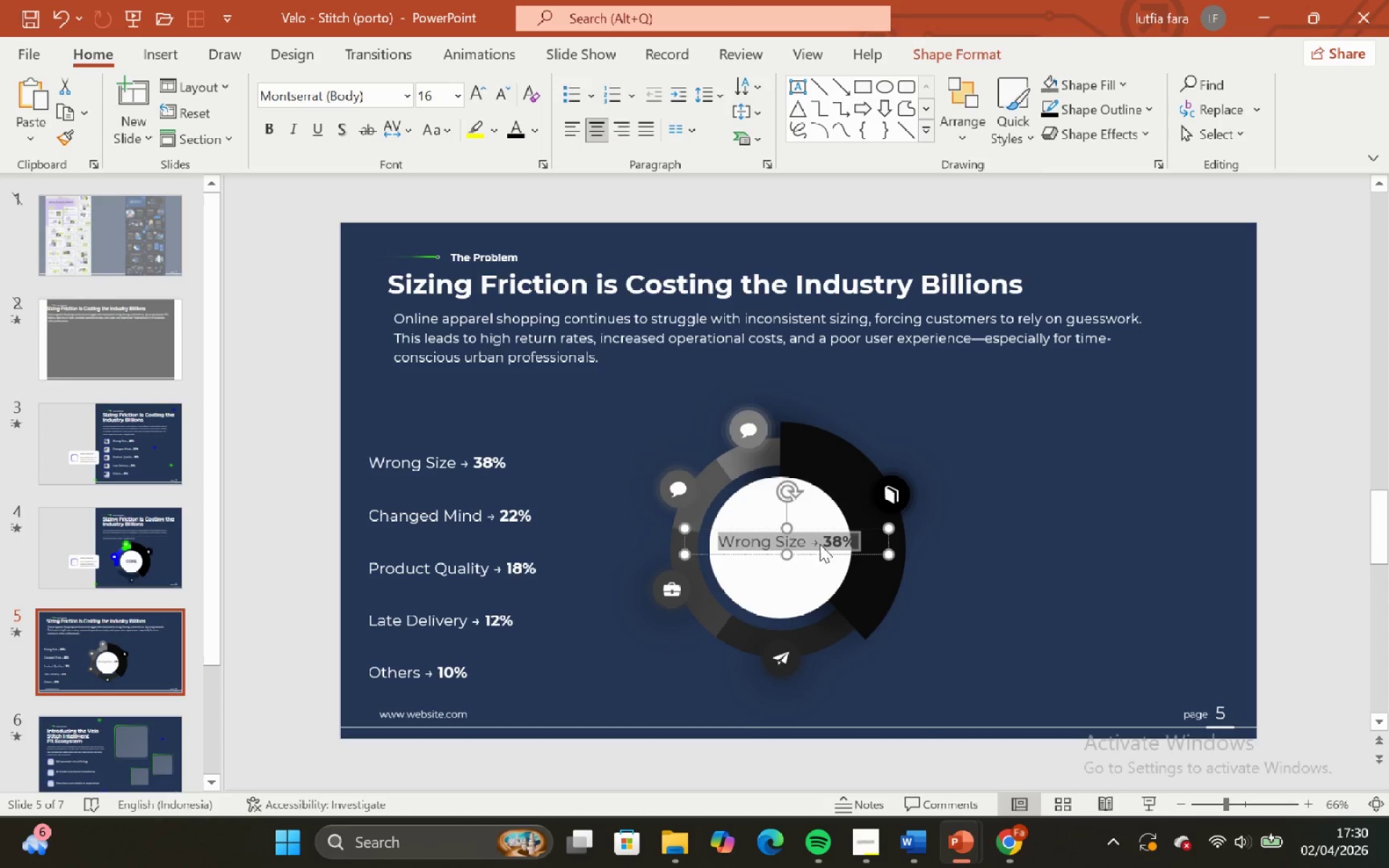 
right_click([820, 544])
 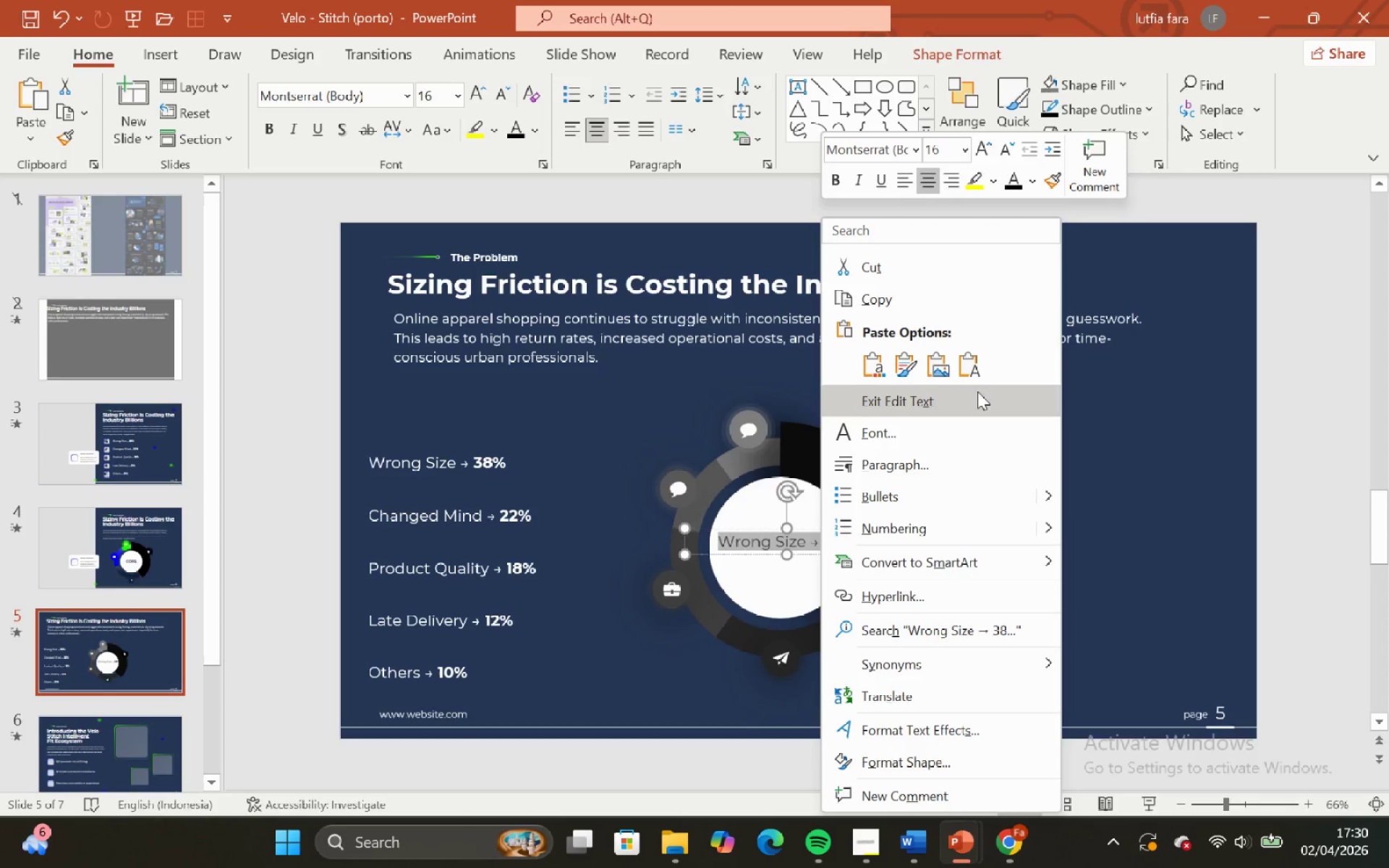 
left_click([977, 367])
 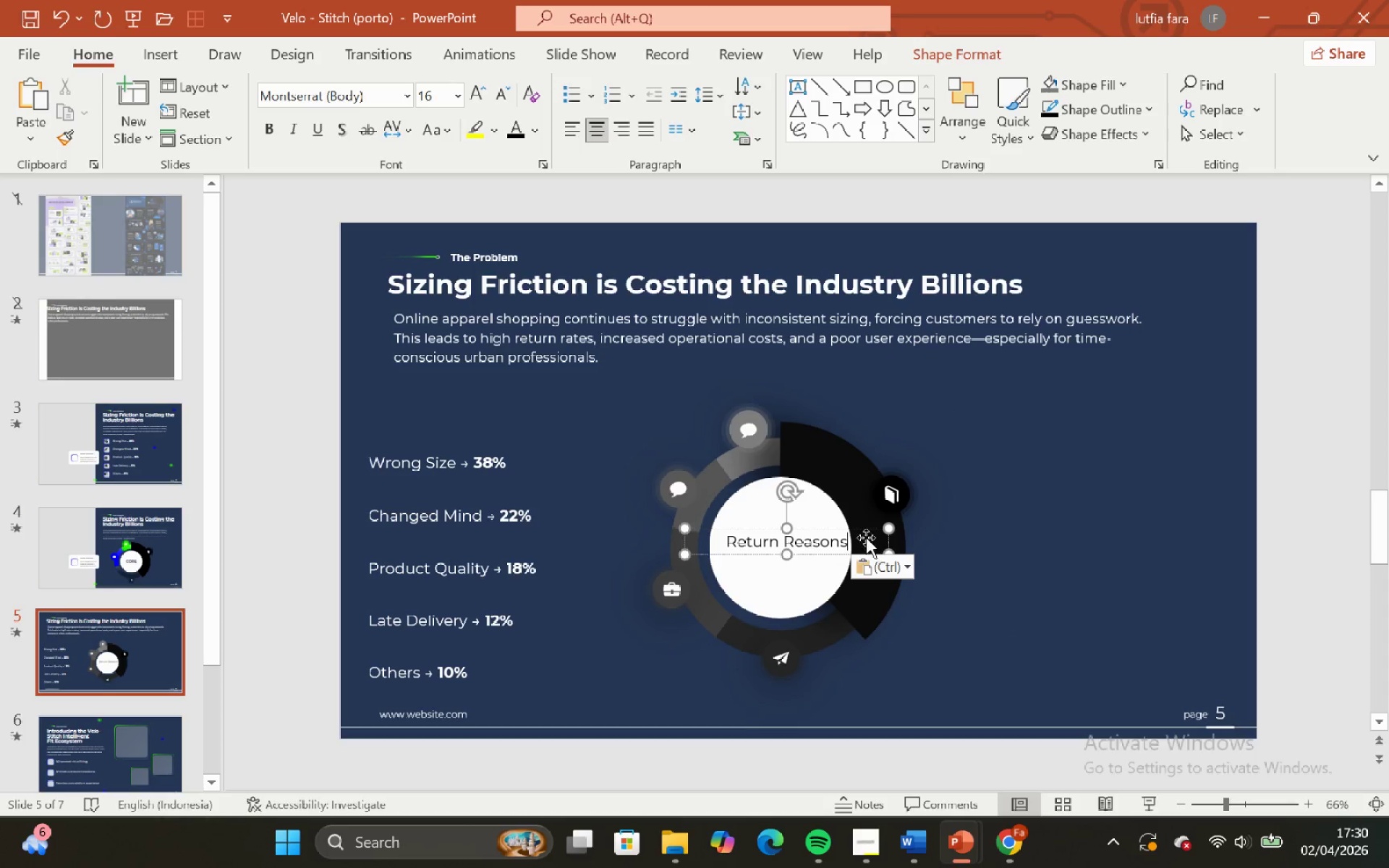 
left_click([862, 530])
 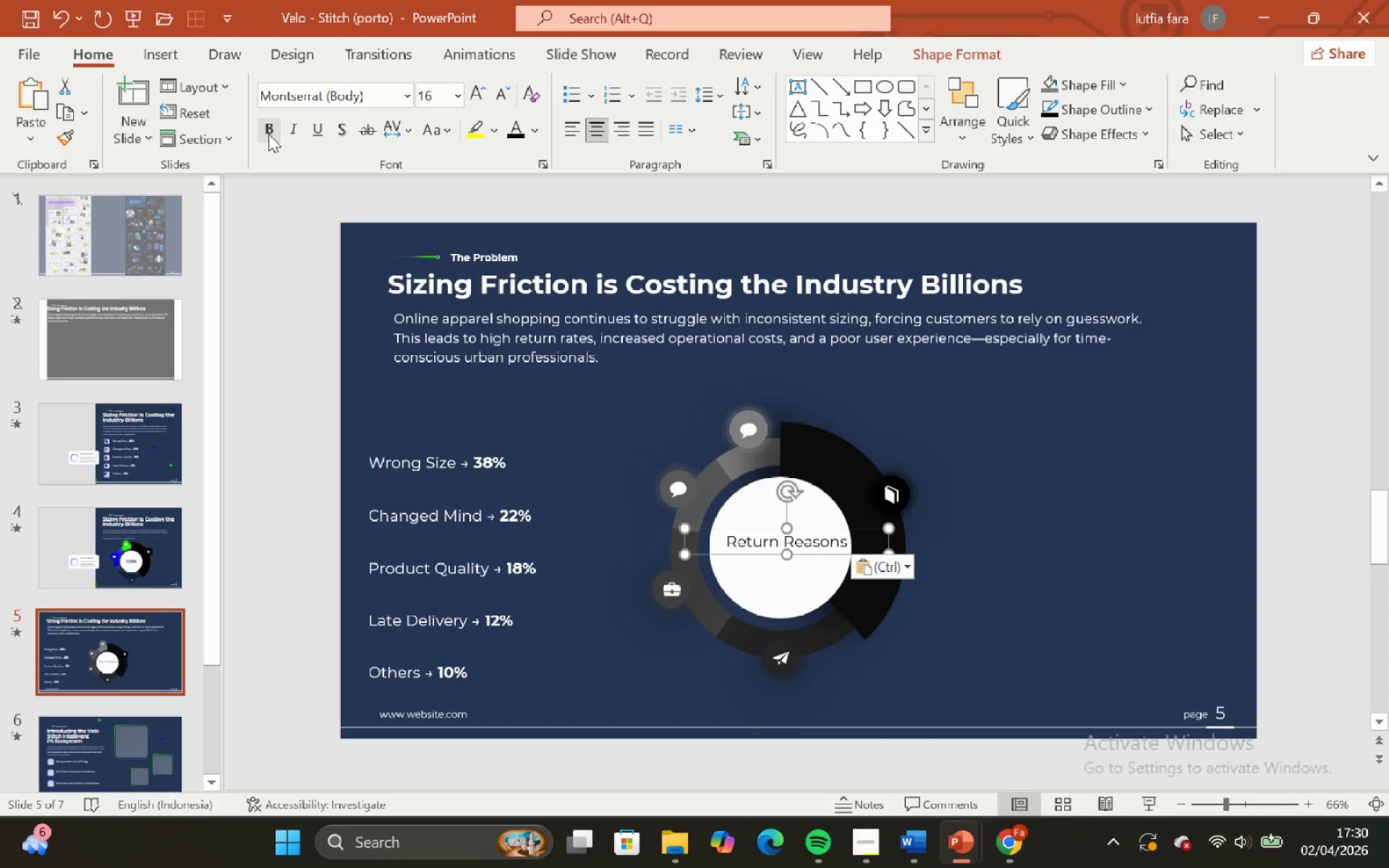 
left_click([268, 134])
 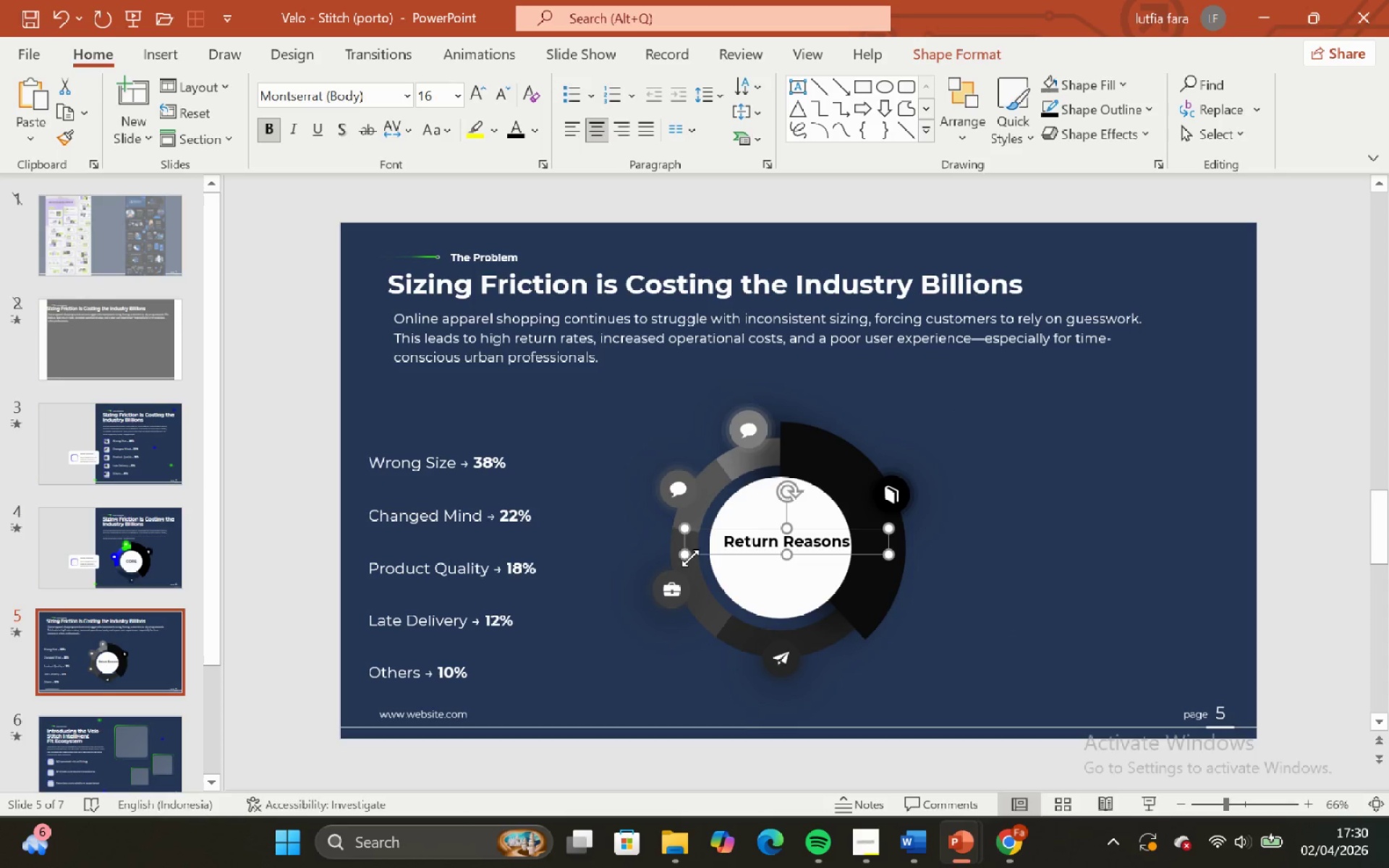 
left_click_drag(start_coordinate=[689, 557], to_coordinate=[738, 556])
 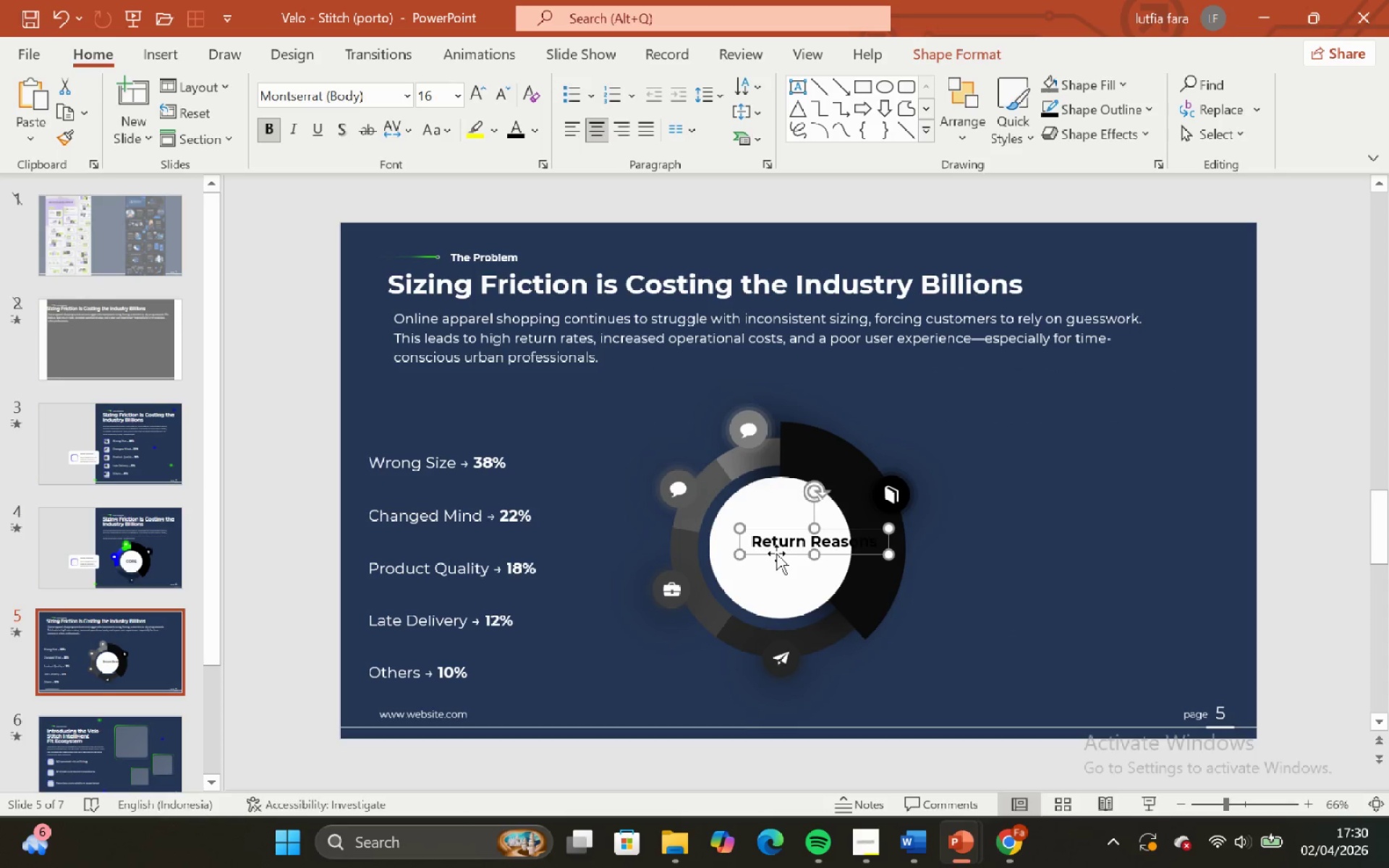 
left_click_drag(start_coordinate=[776, 553], to_coordinate=[742, 561])
 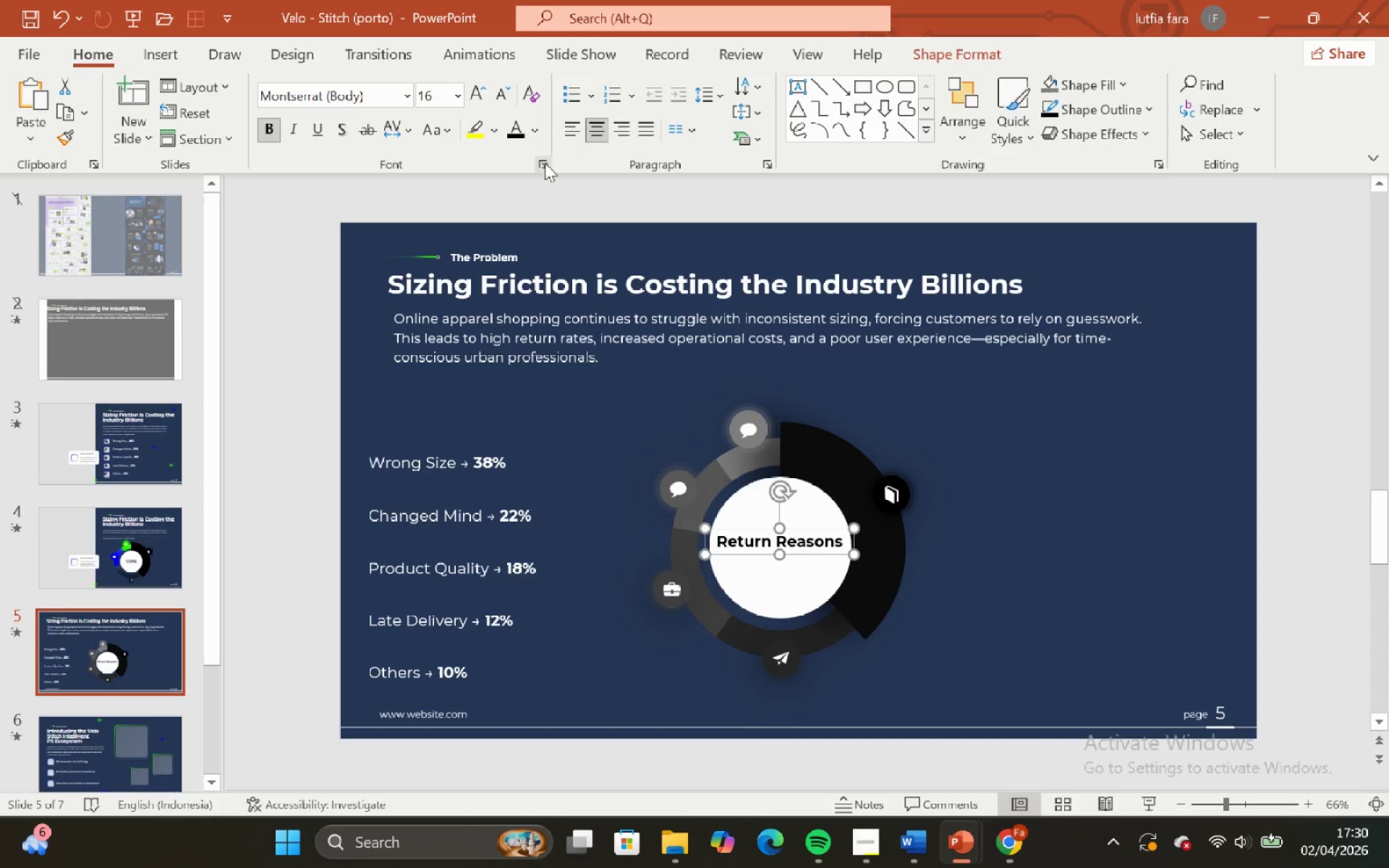 
hold_key(key=ShiftLeft, duration=1.5)
 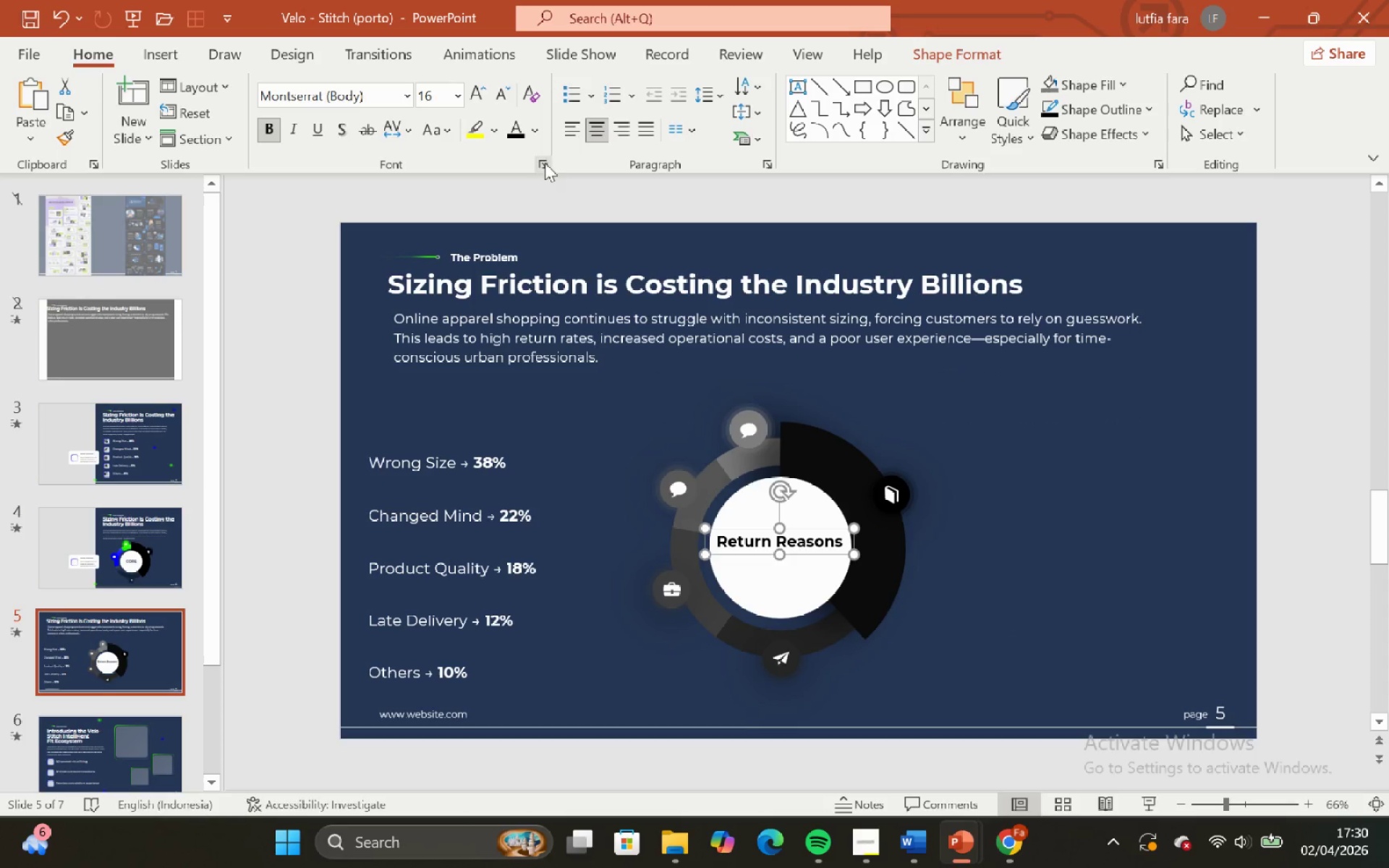 
key(Shift+ShiftLeft)
 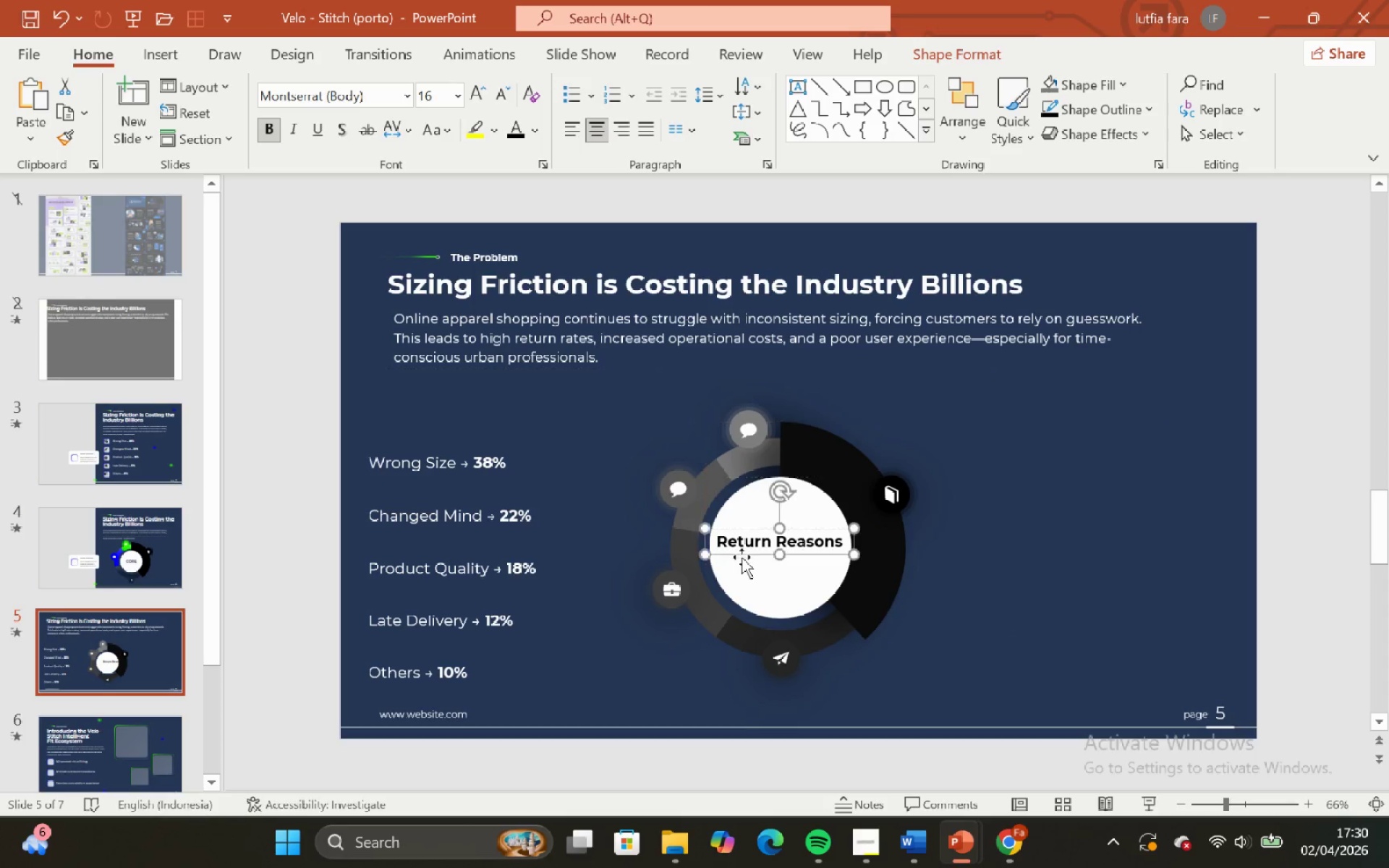 
key(Shift+ShiftLeft)
 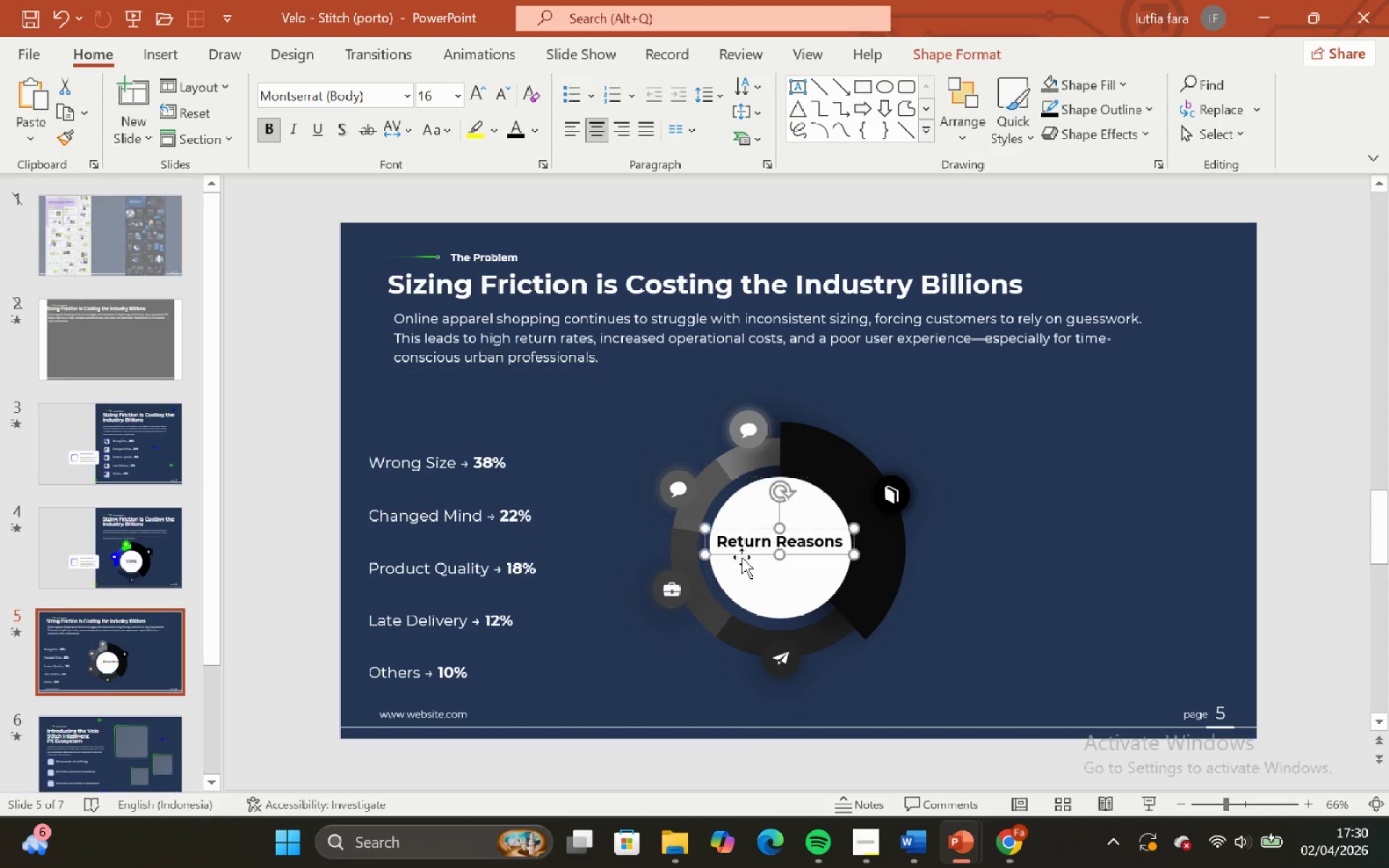 
key(Shift+ShiftLeft)
 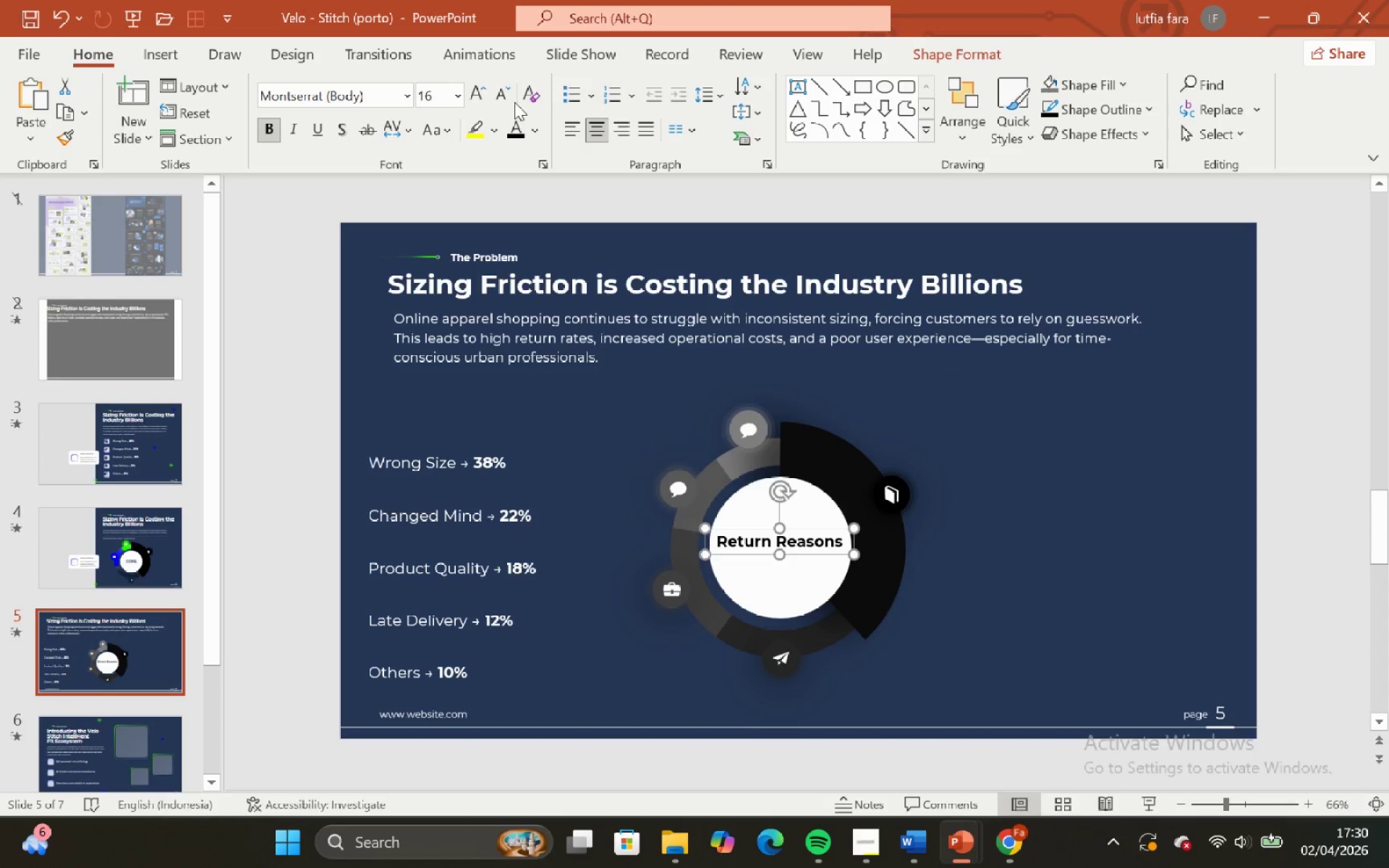 
left_click([504, 95])
 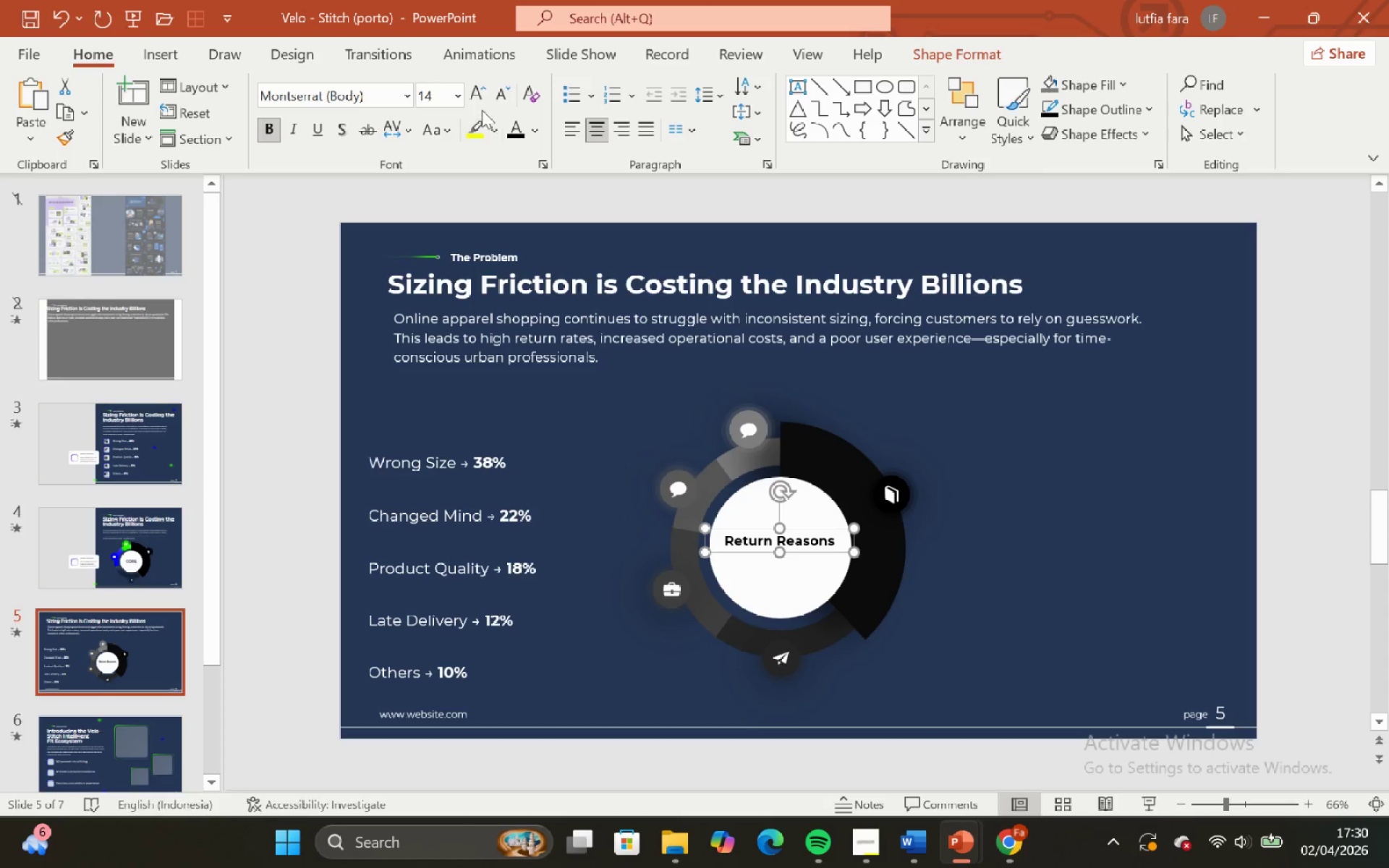 
double_click([481, 105])
 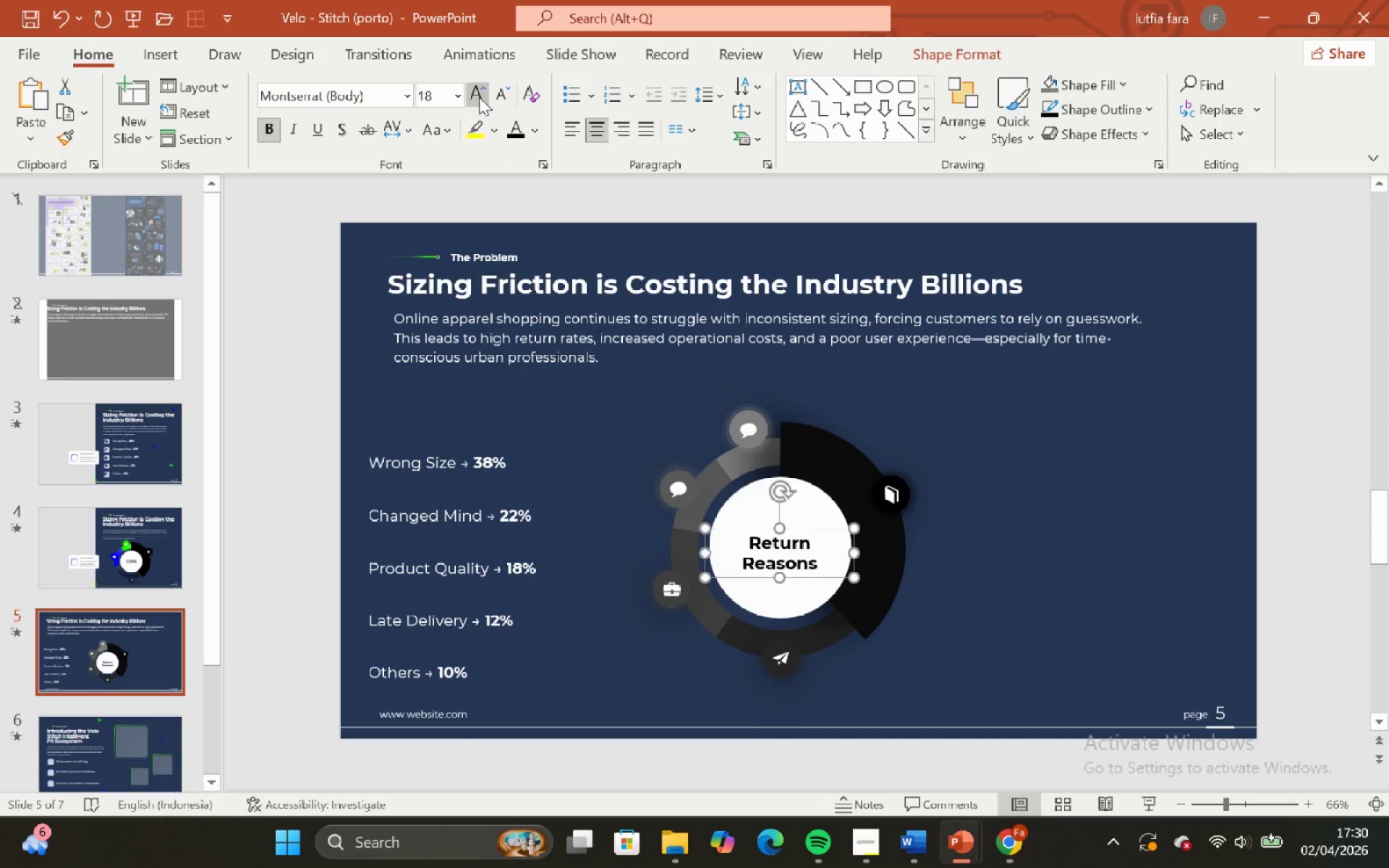 
double_click([479, 97])
 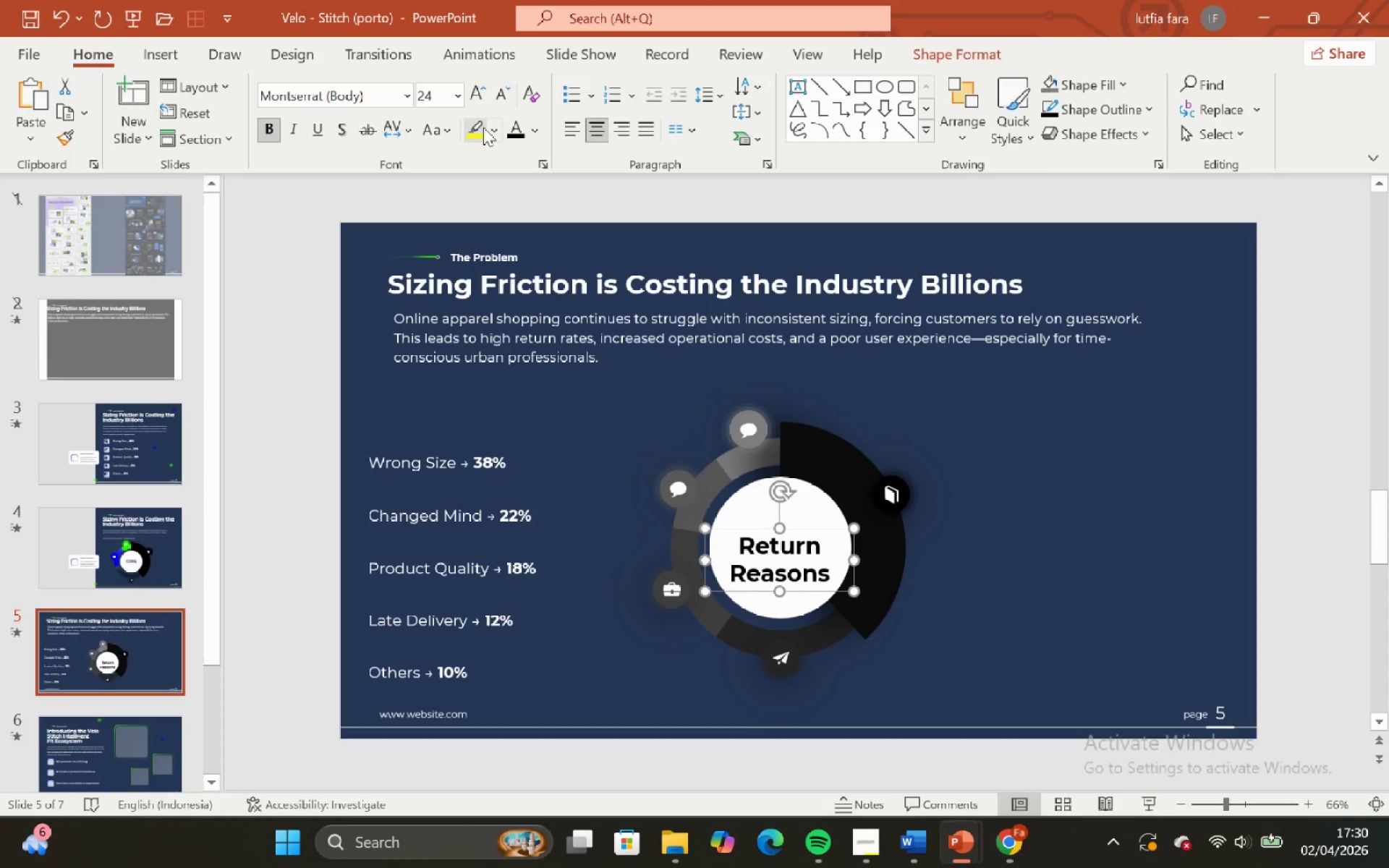 
left_click([498, 96])
 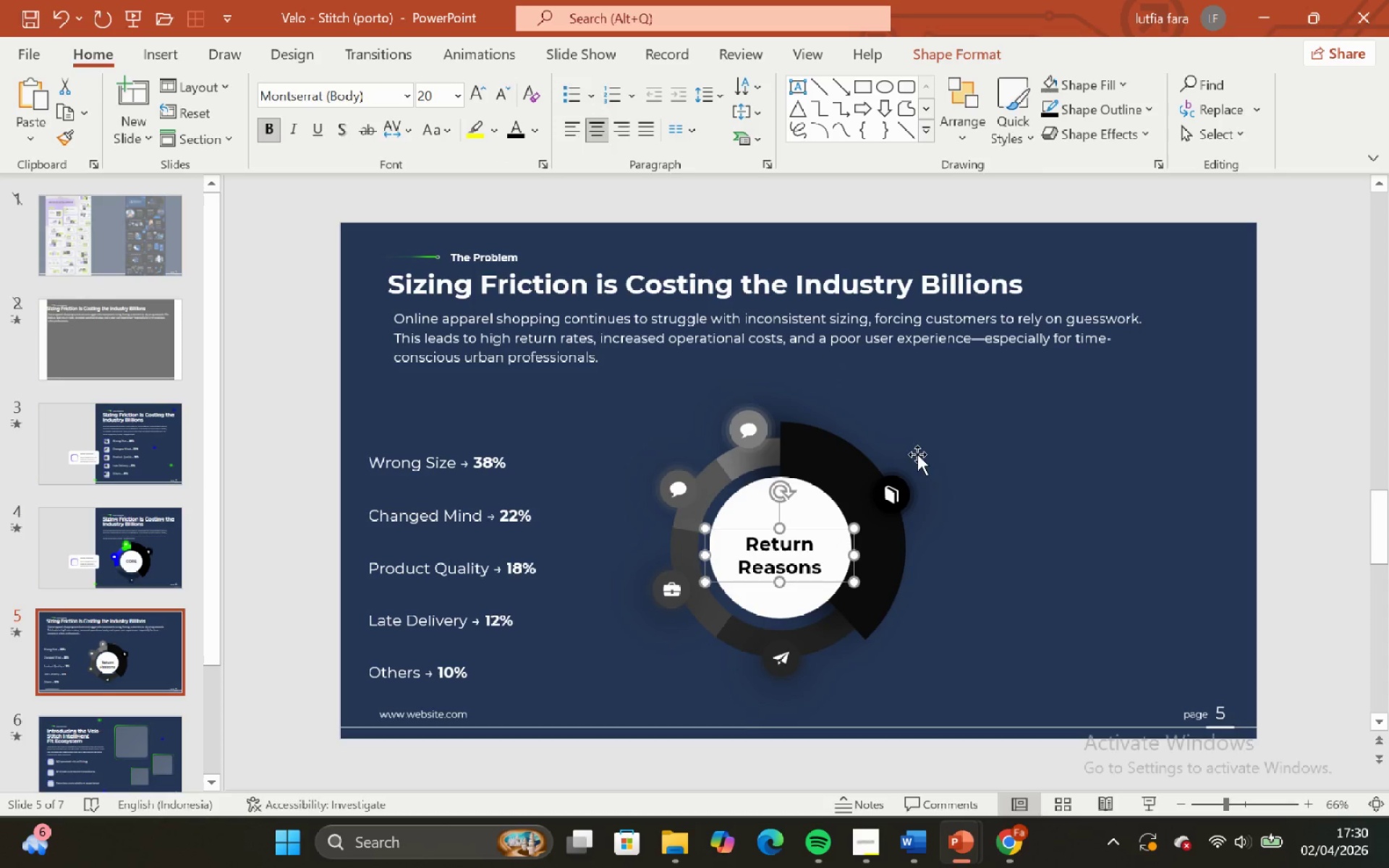 
left_click([957, 459])
 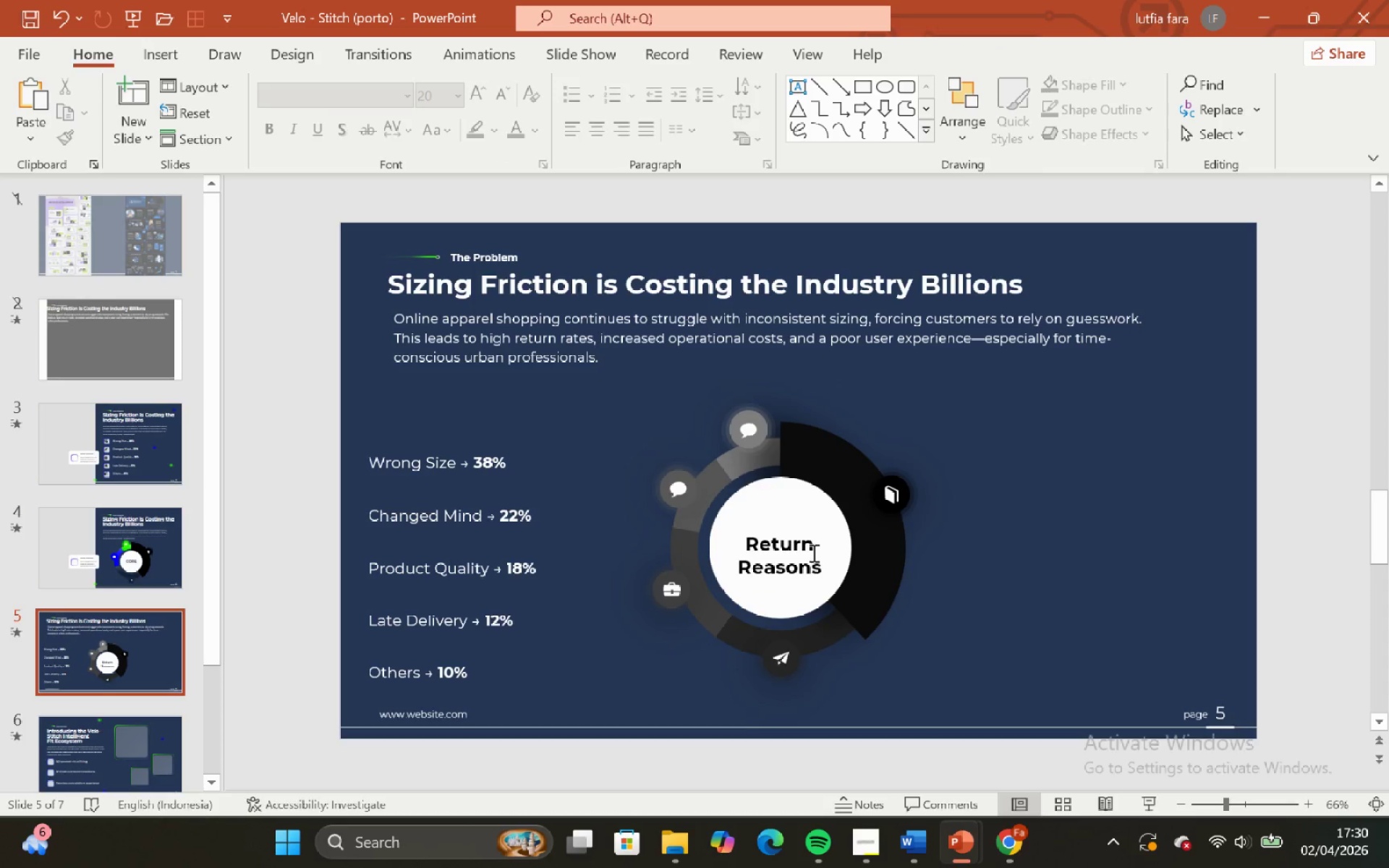 
left_click([812, 553])
 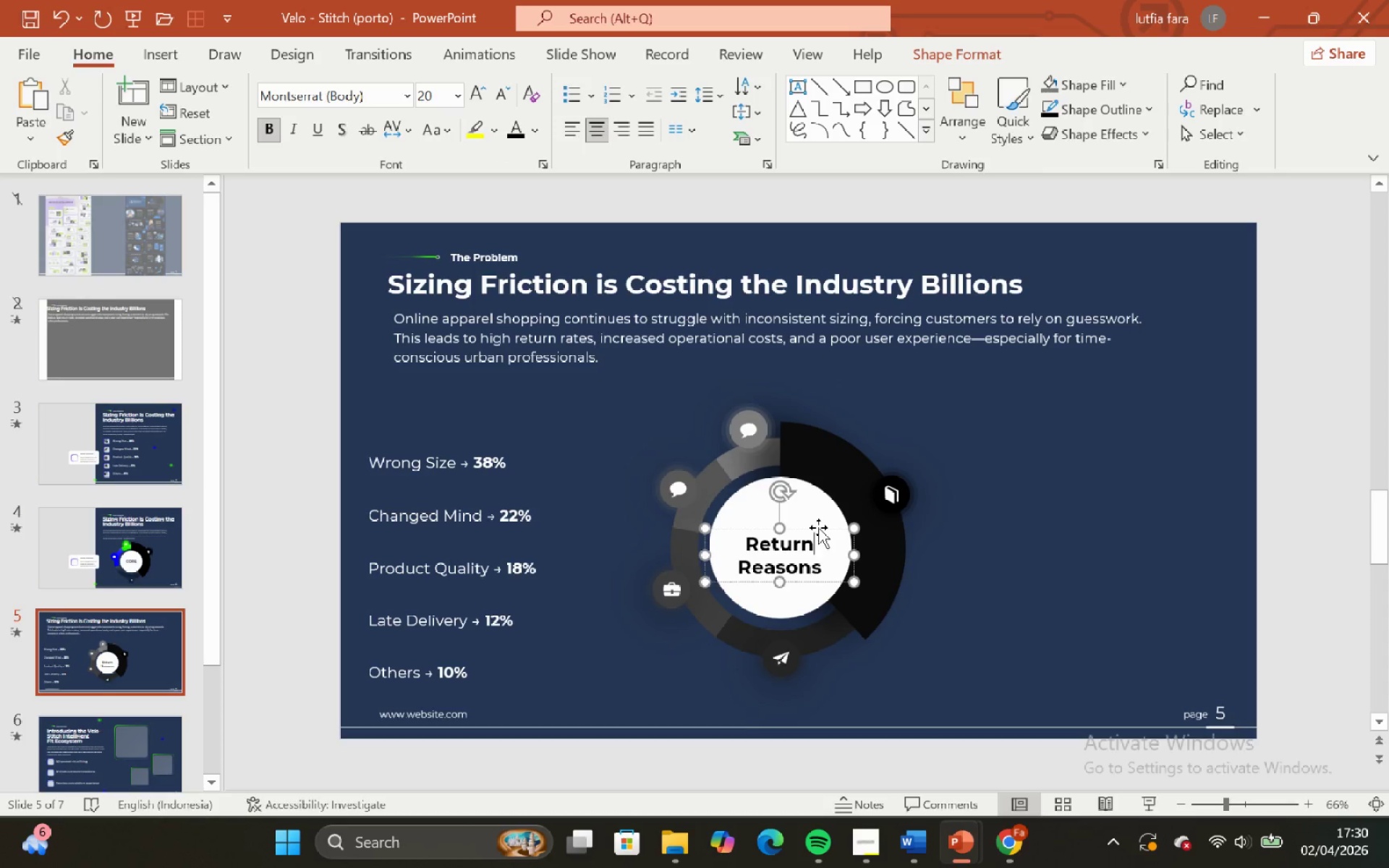 
left_click([818, 527])
 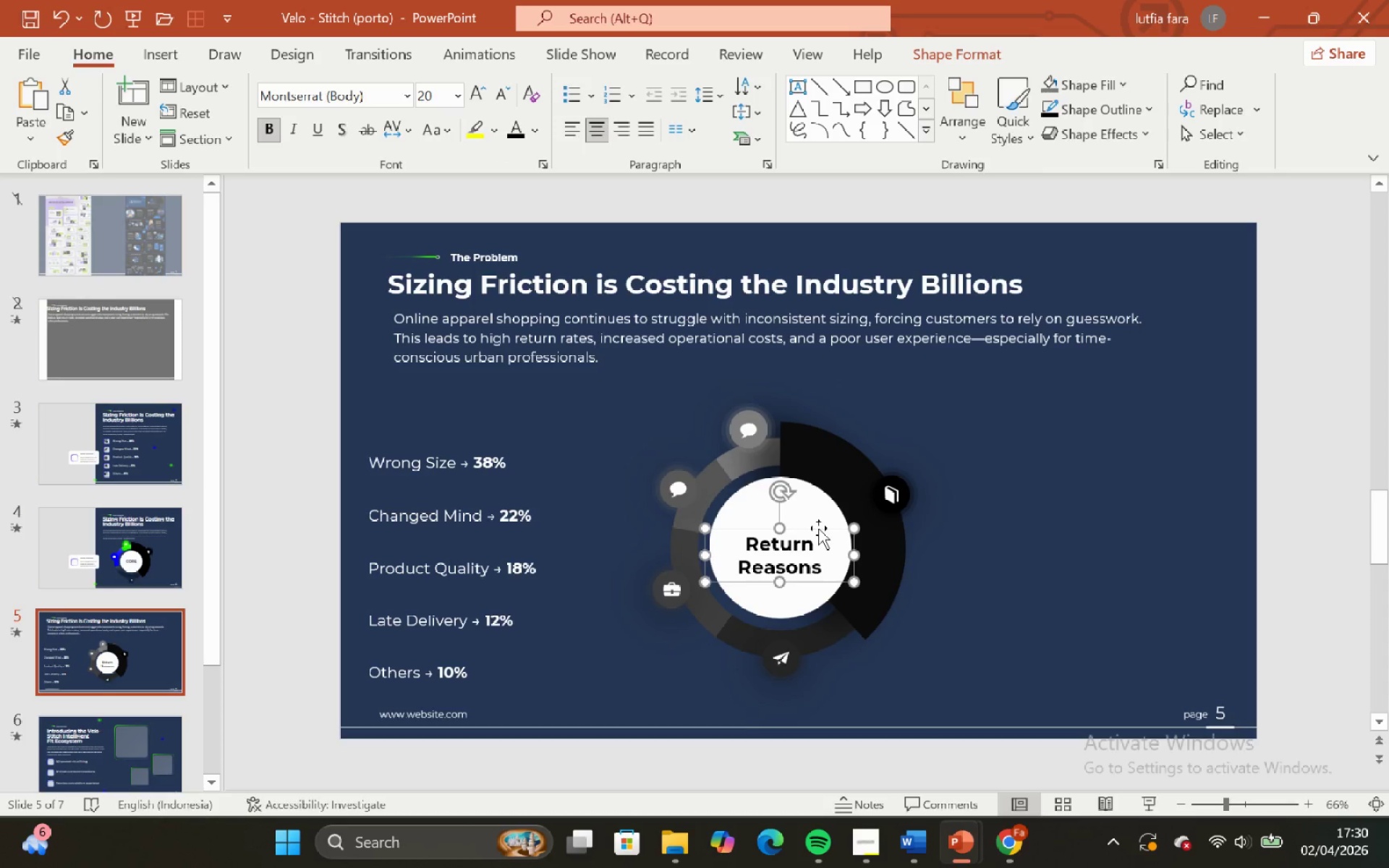 
left_click([818, 528])
 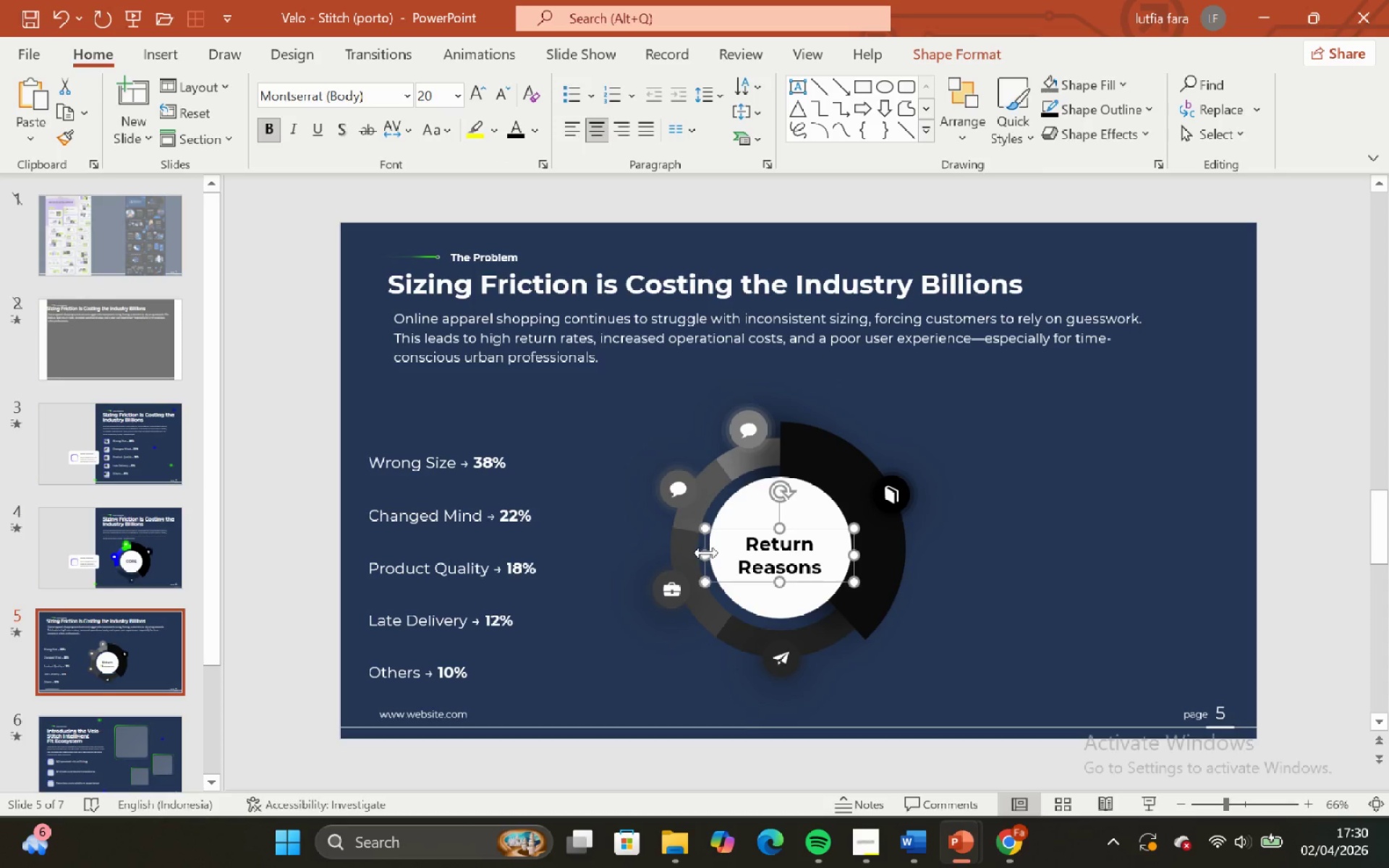 
left_click_drag(start_coordinate=[704, 553], to_coordinate=[727, 553])
 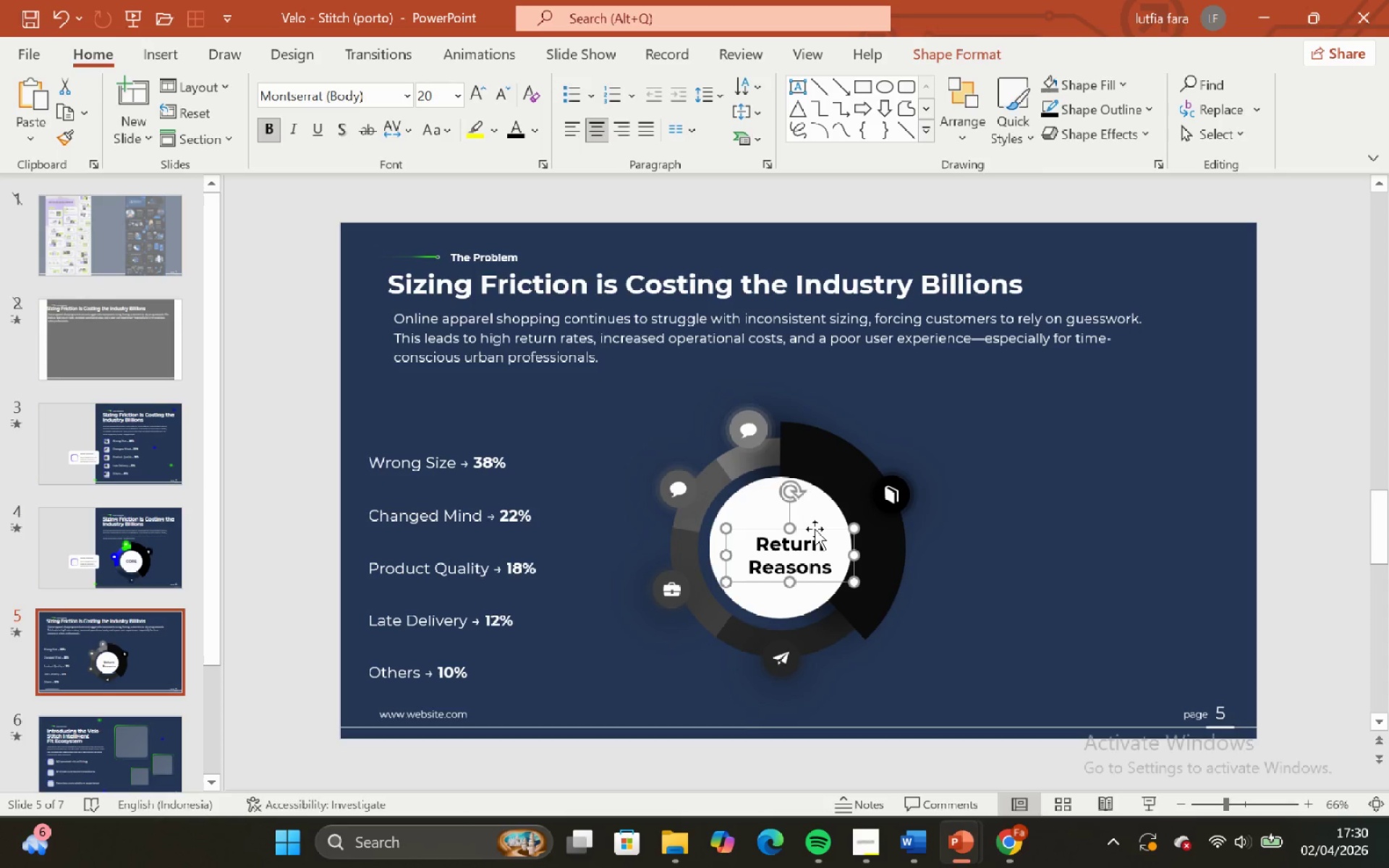 
left_click_drag(start_coordinate=[814, 529], to_coordinate=[810, 522])
 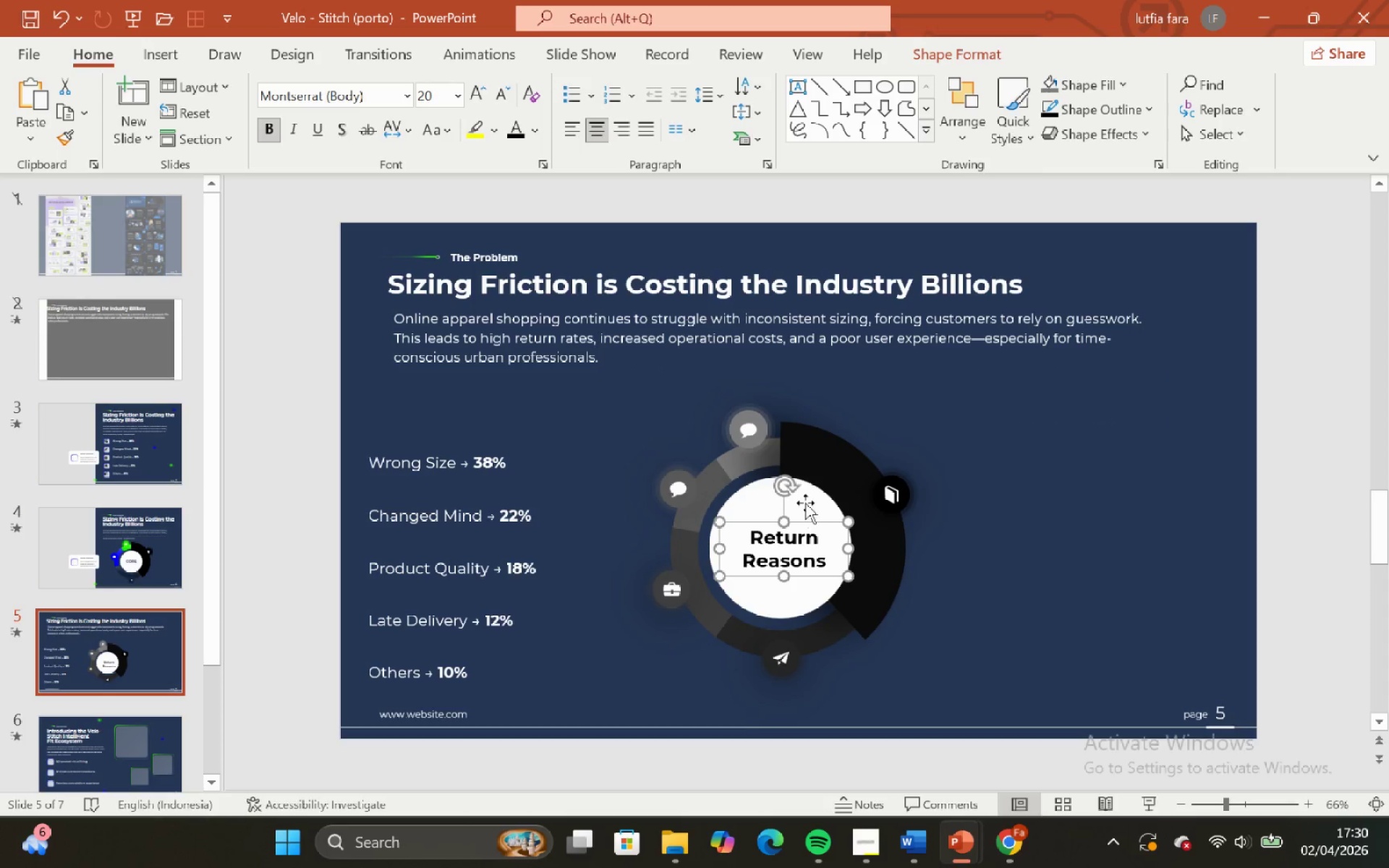 
hold_key(key=ShiftLeft, duration=0.48)
left_click([804, 500])
 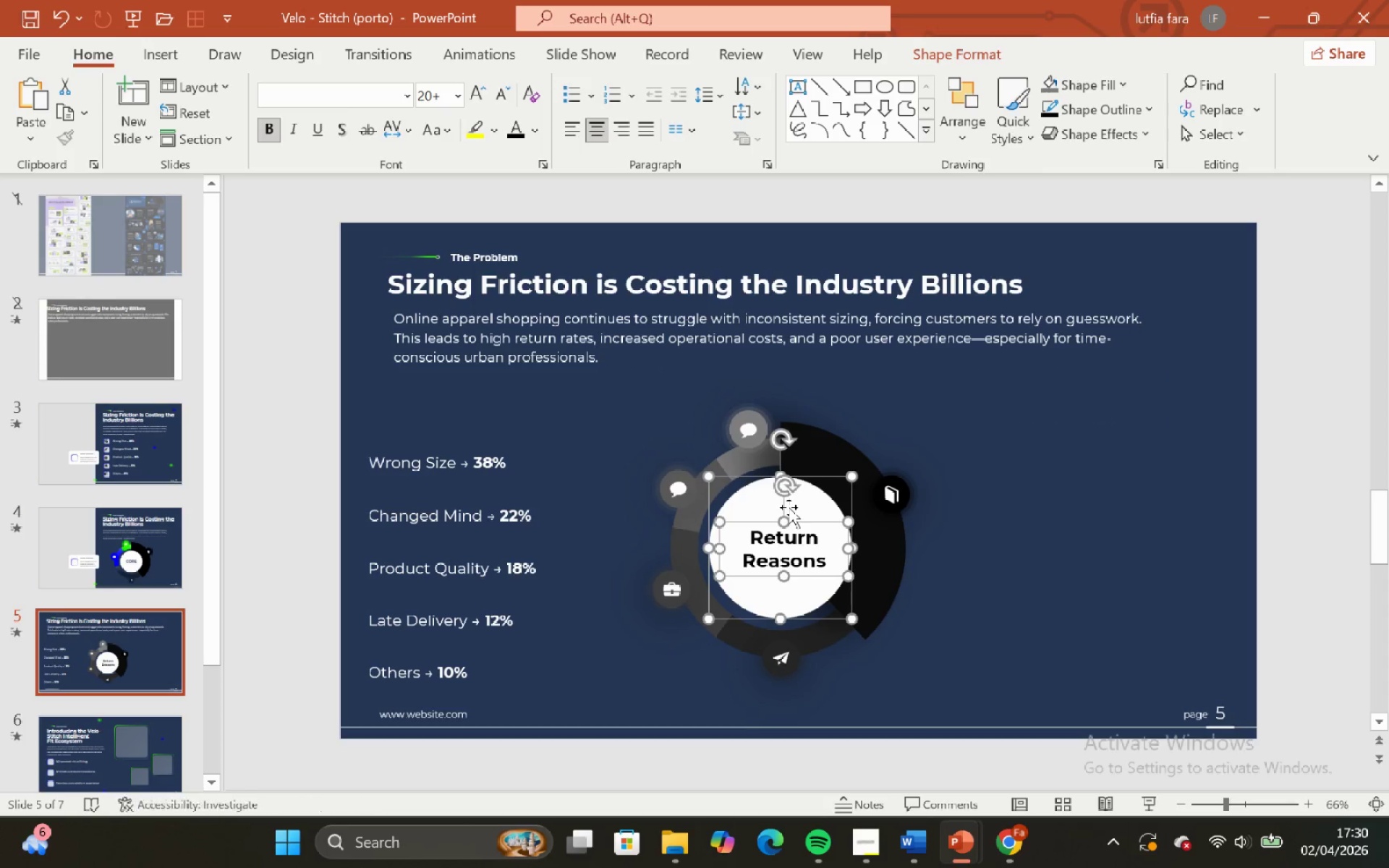 
hold_key(key=ShiftLeft, duration=5.83)
left_click([1150, 85])
 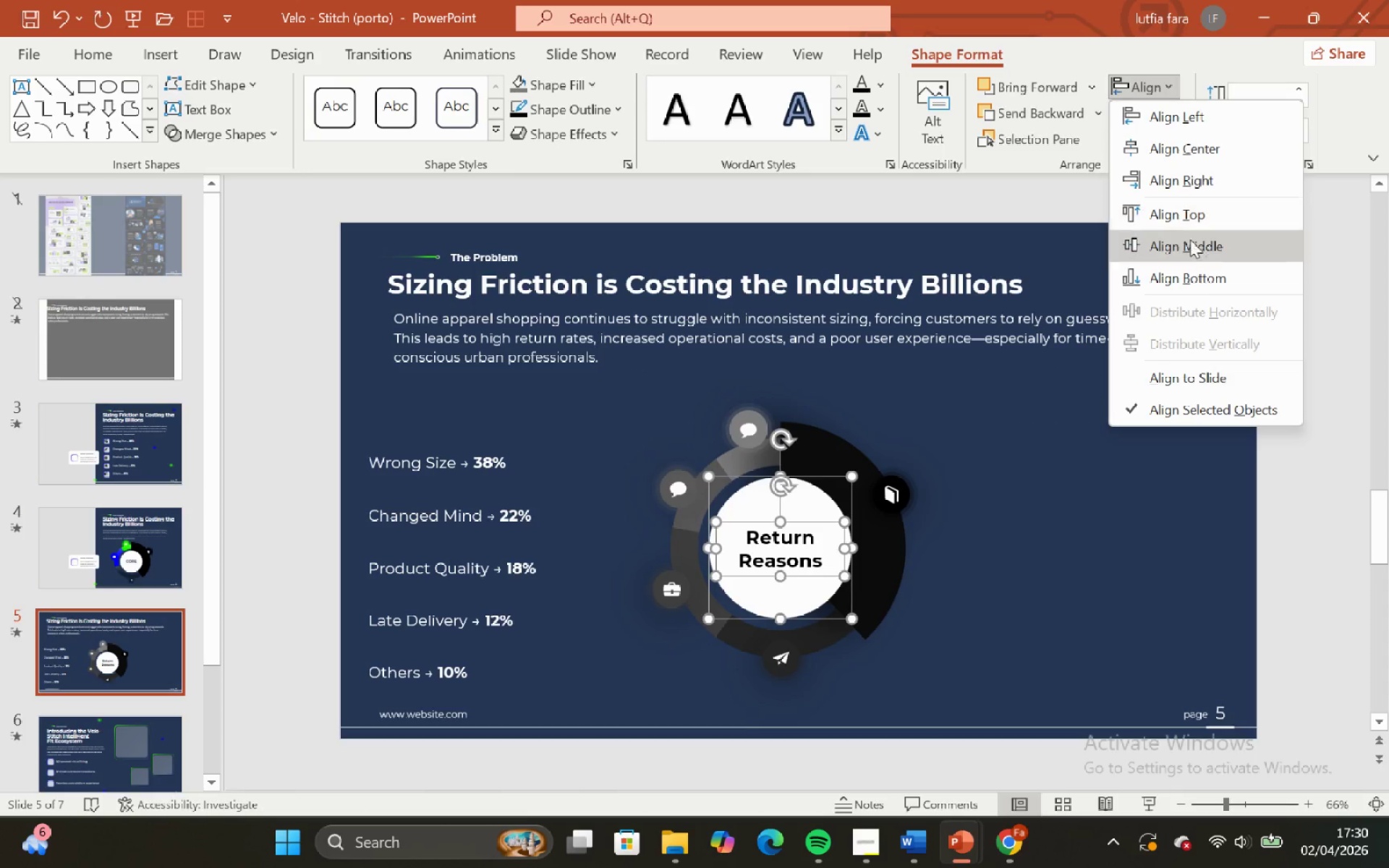 
left_click([1193, 243])
 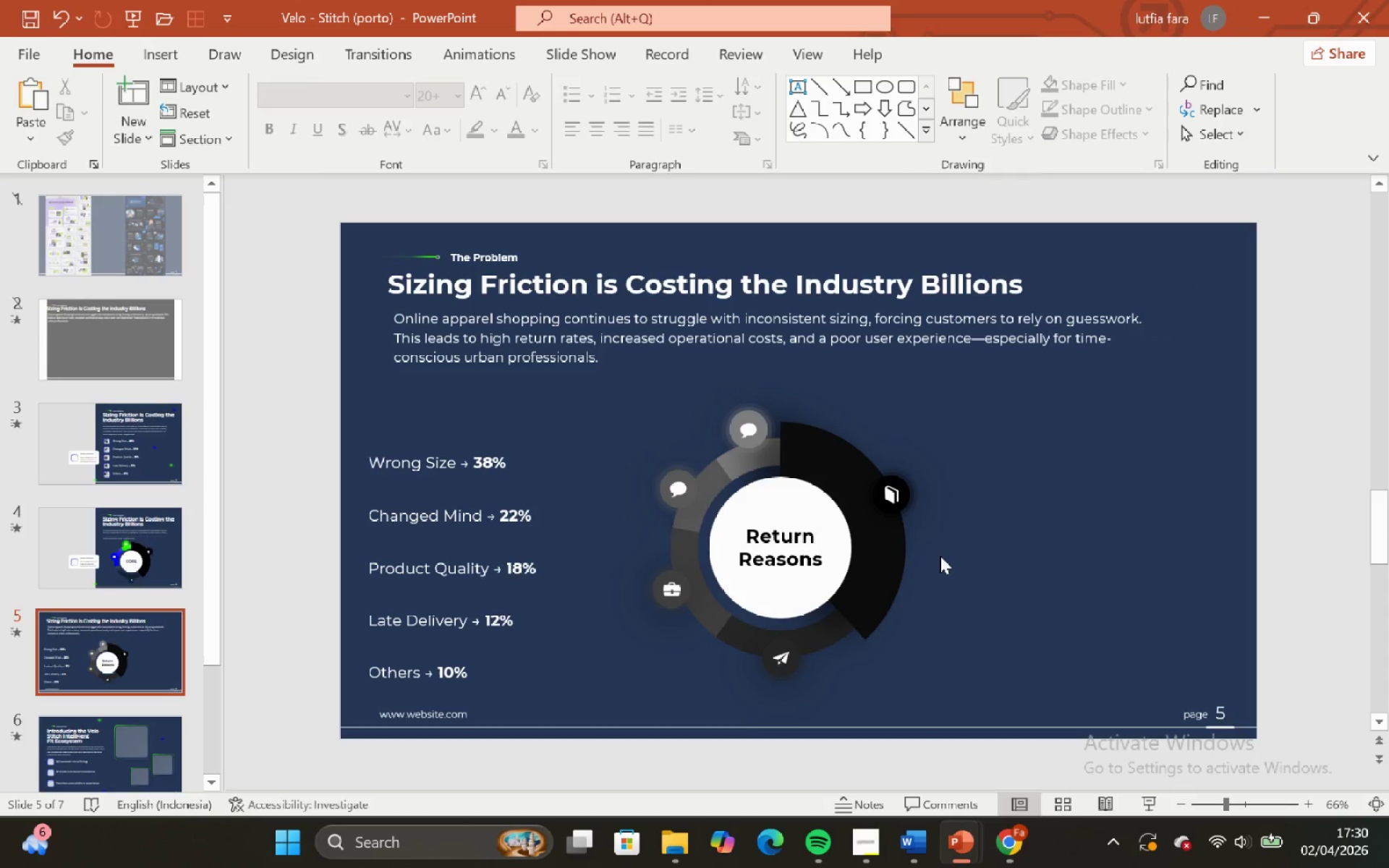 
left_click([814, 482])
 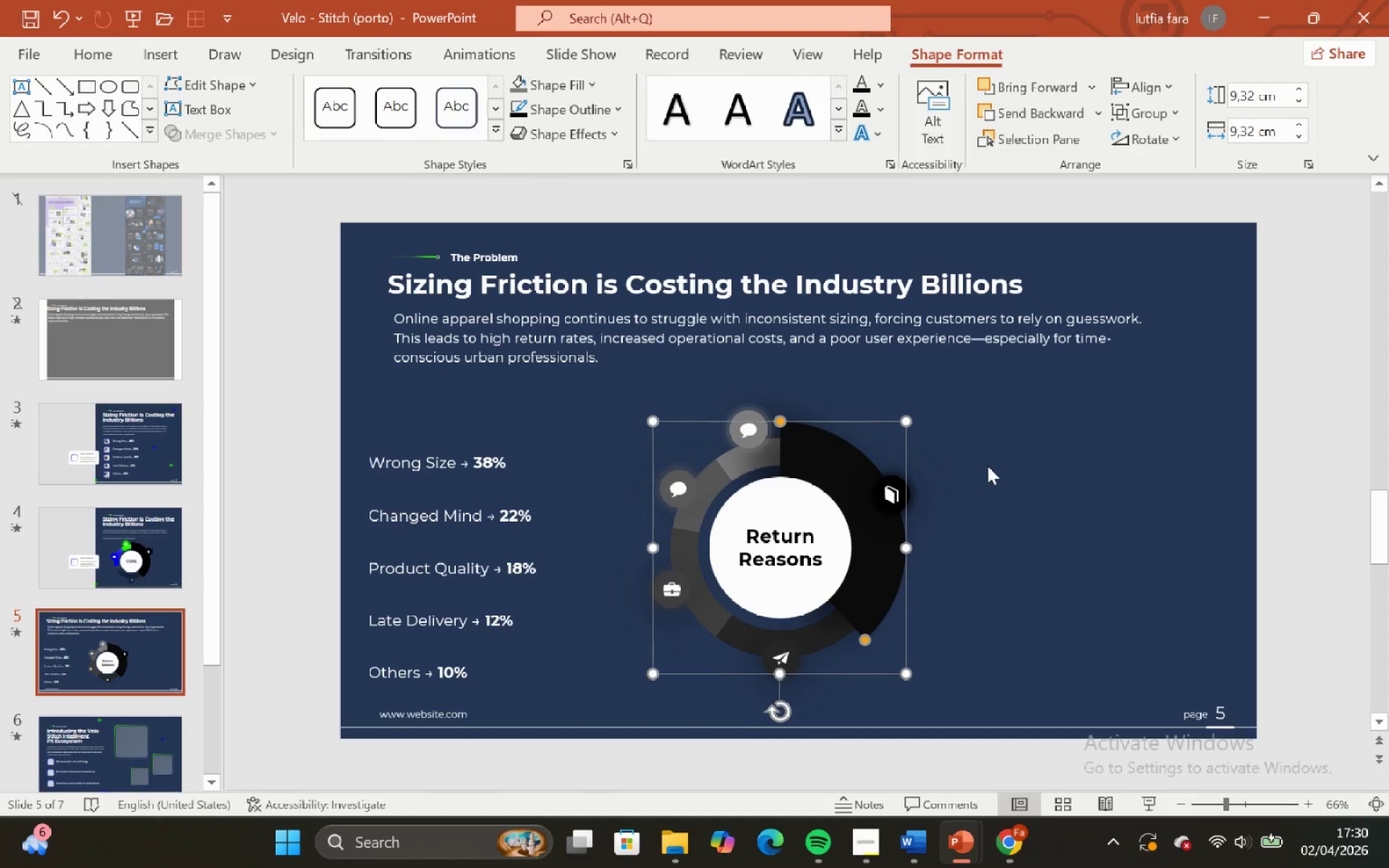 
left_click([988, 466])
 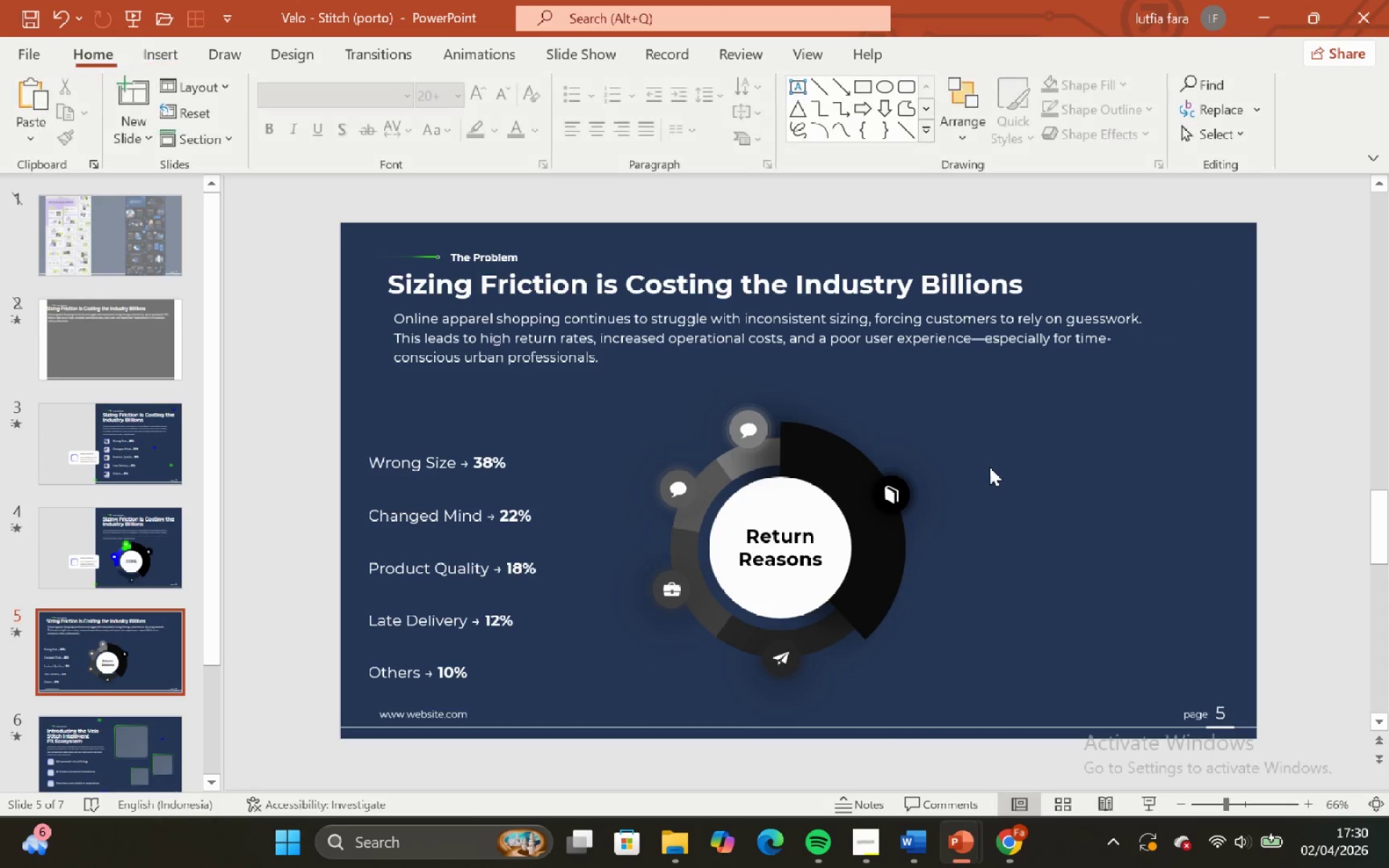 
hold_key(key=ControlLeft, duration=1.34)
hold_key(key=ShiftLeft, duration=1.34)
scroll: coordinate [990, 467], scroll_direction: down, amount: 1.0
 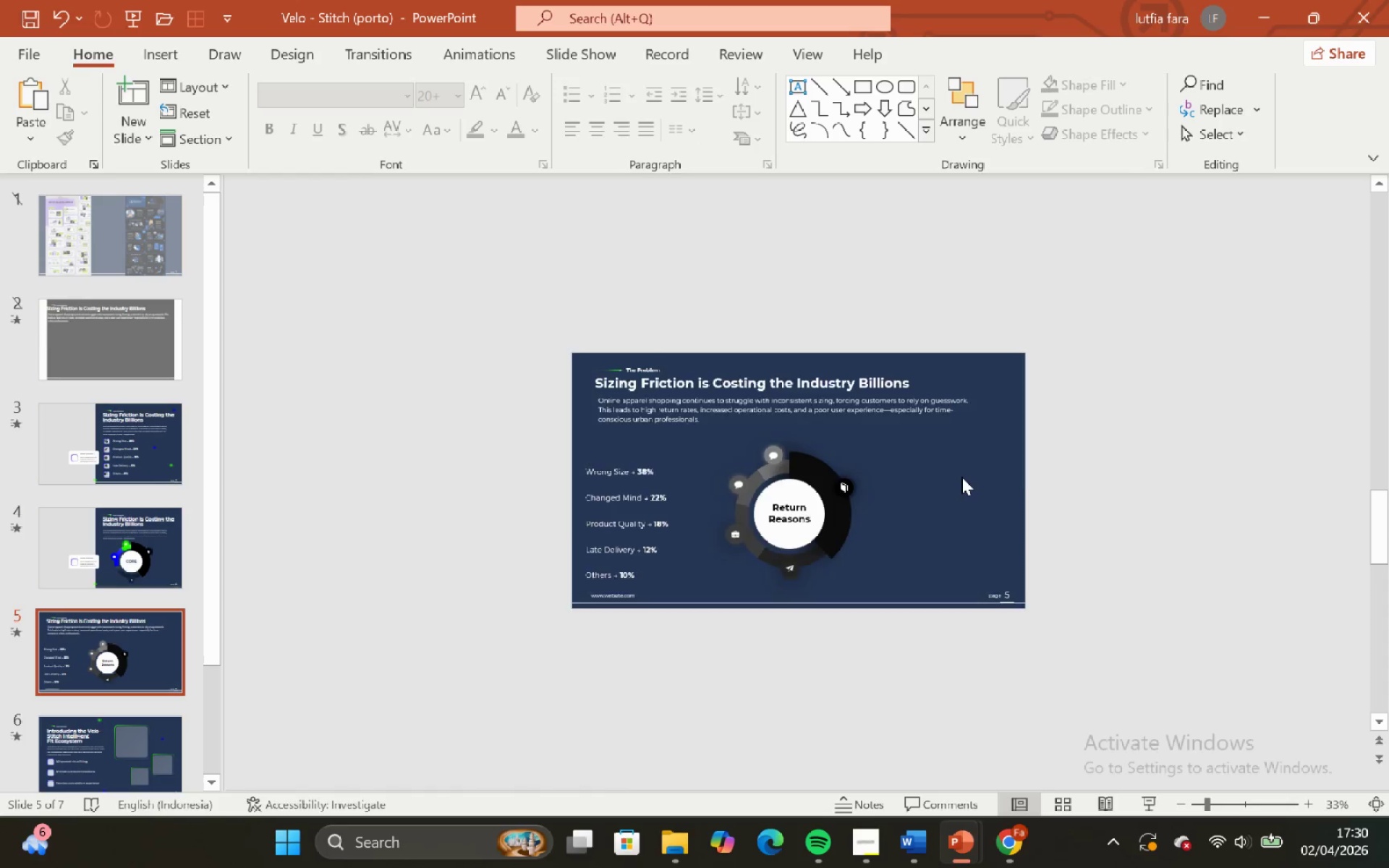 
scroll: coordinate [961, 477], scroll_direction: up, amount: 1.0
 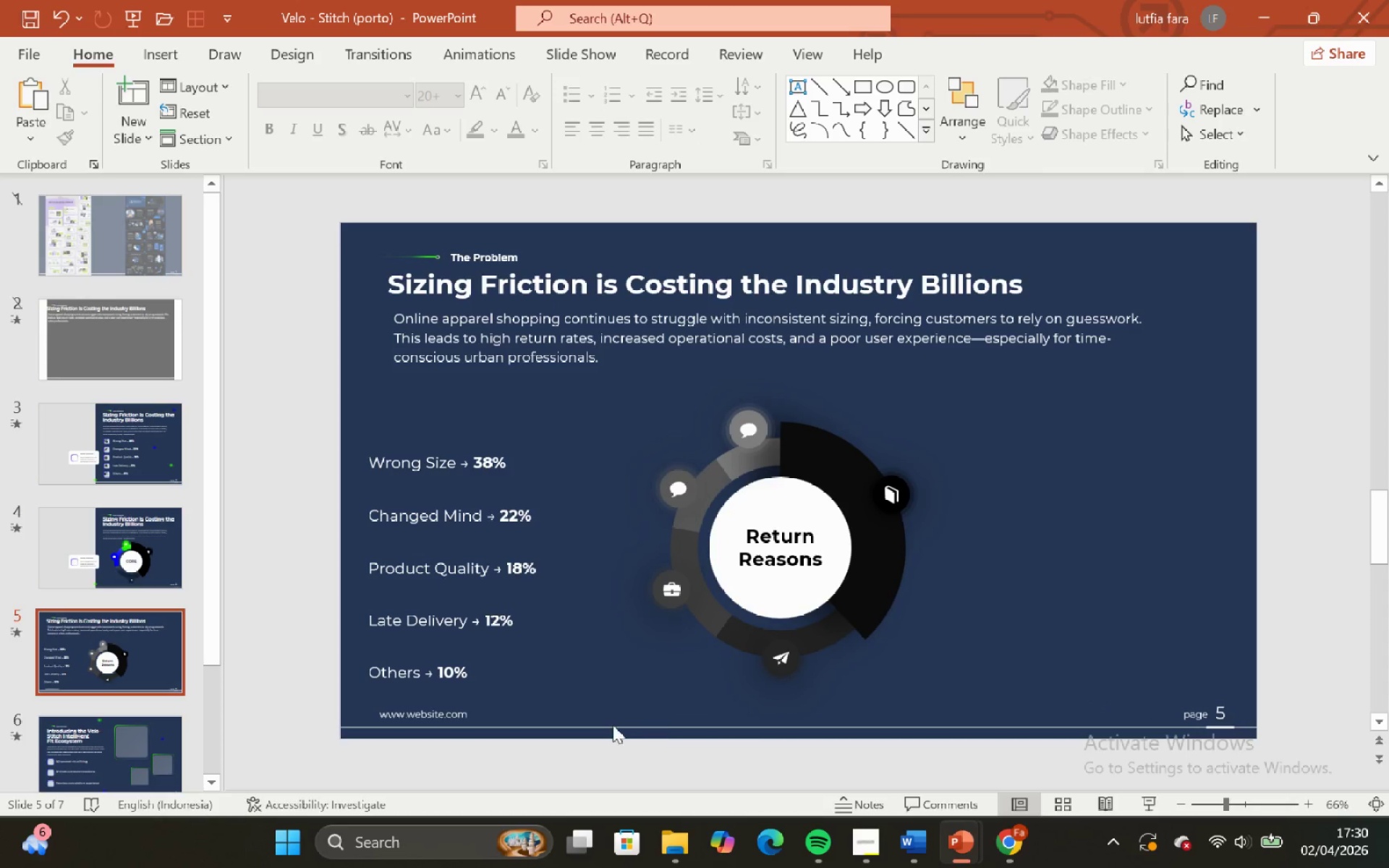 
left_click_drag(start_coordinate=[612, 725], to_coordinate=[1019, 480])
 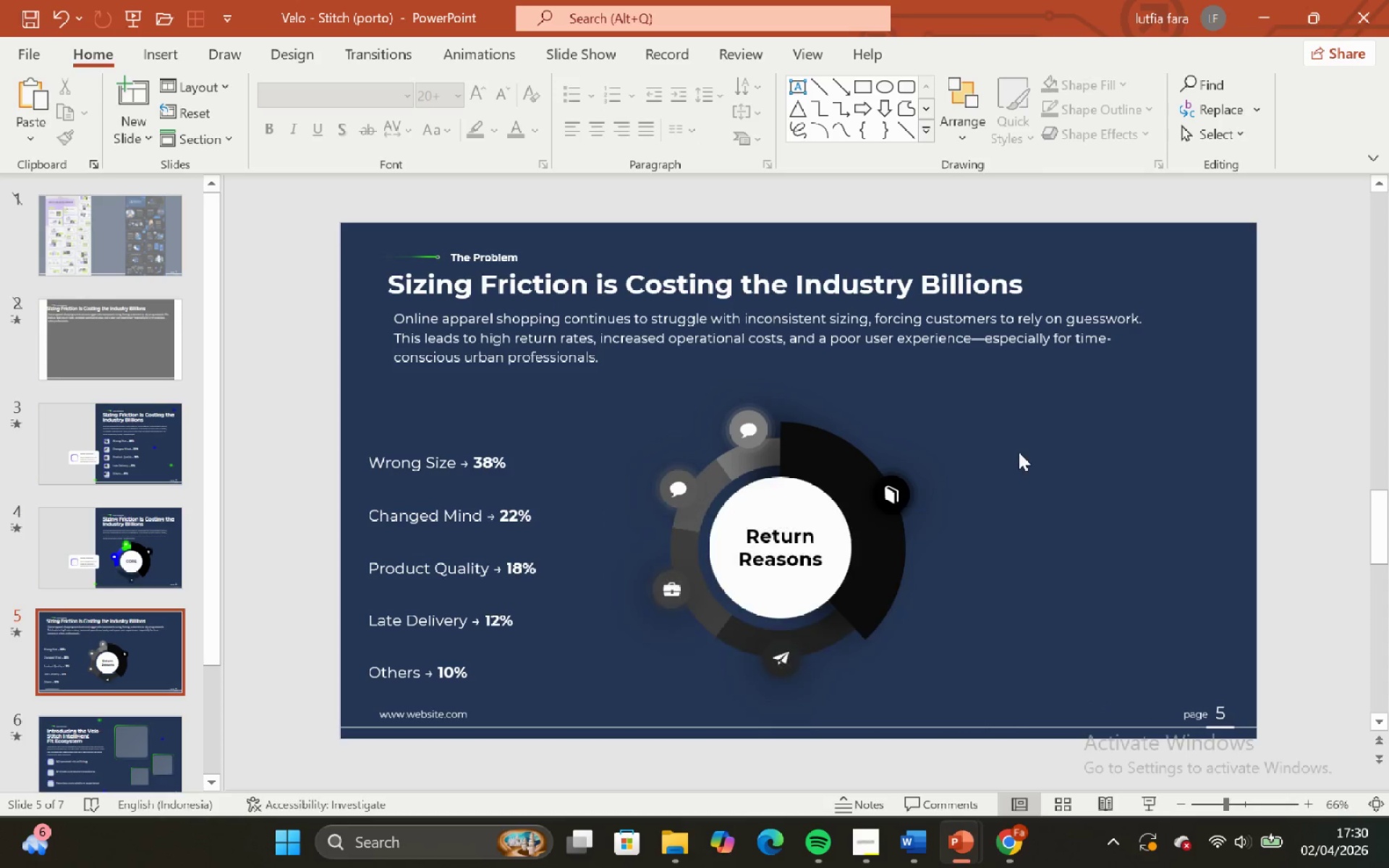 
left_click_drag(start_coordinate=[1019, 465], to_coordinate=[1010, 409])
 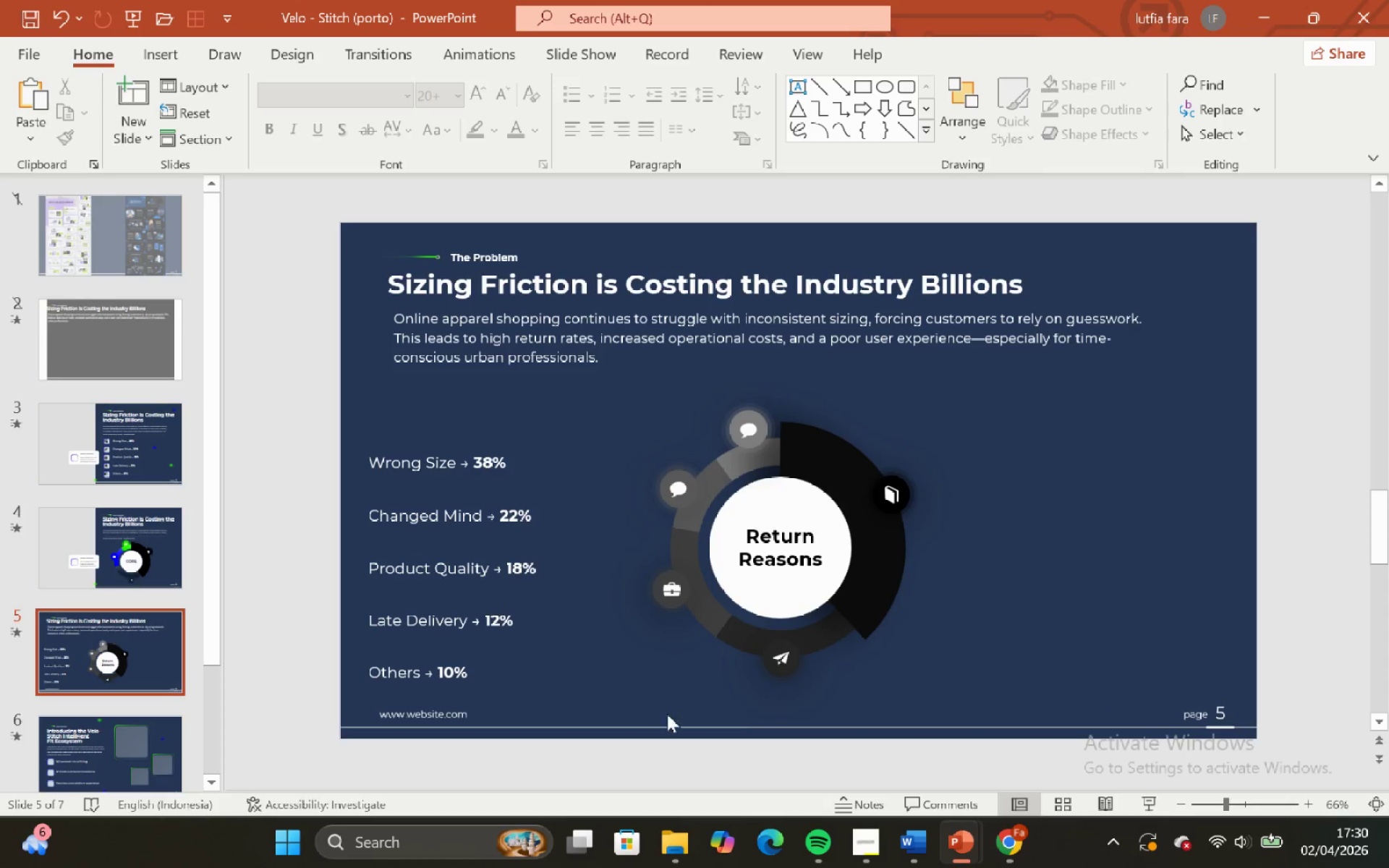 
left_click([638, 712])
 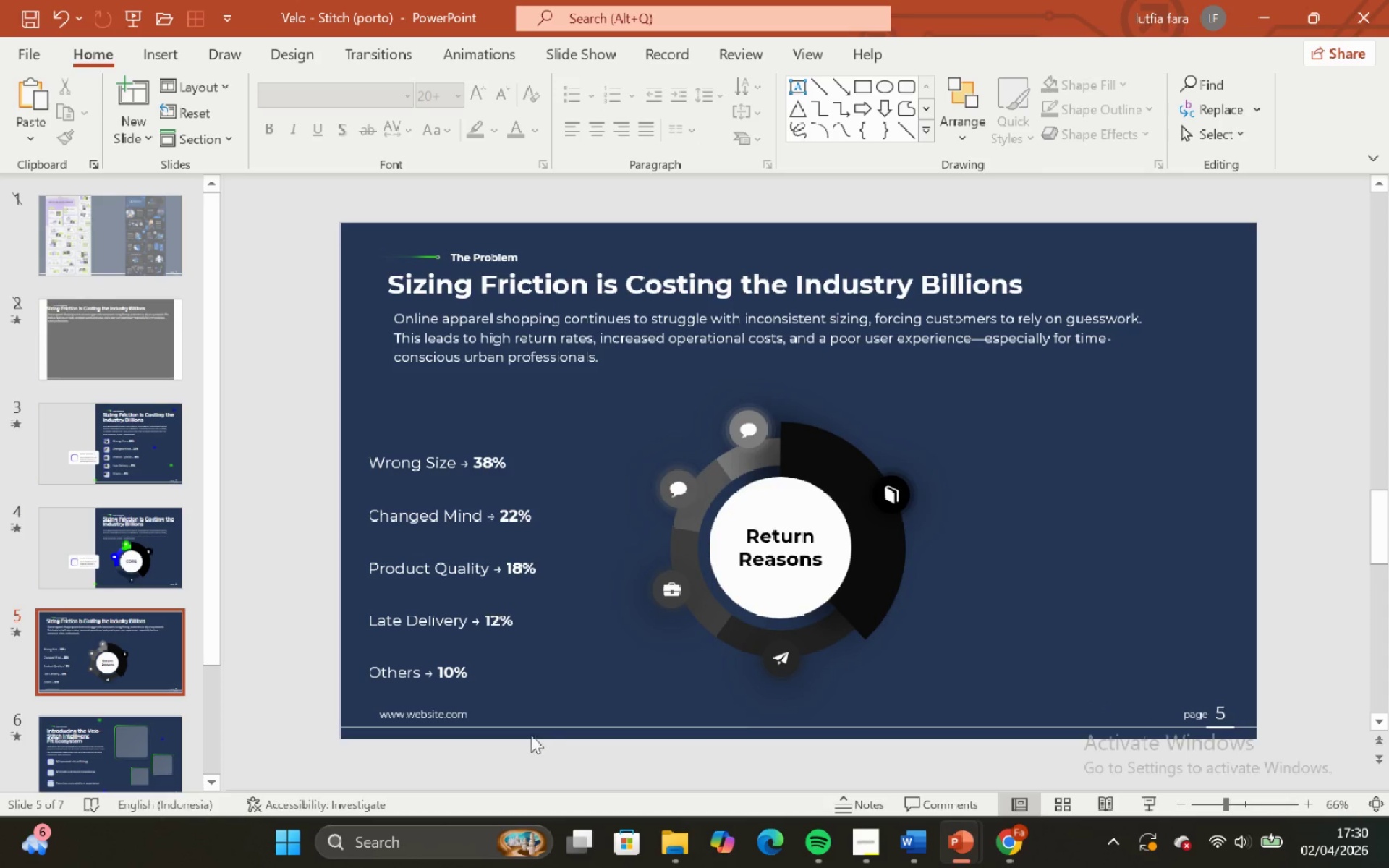 
left_click_drag(start_coordinate=[531, 735], to_coordinate=[1083, 378])
 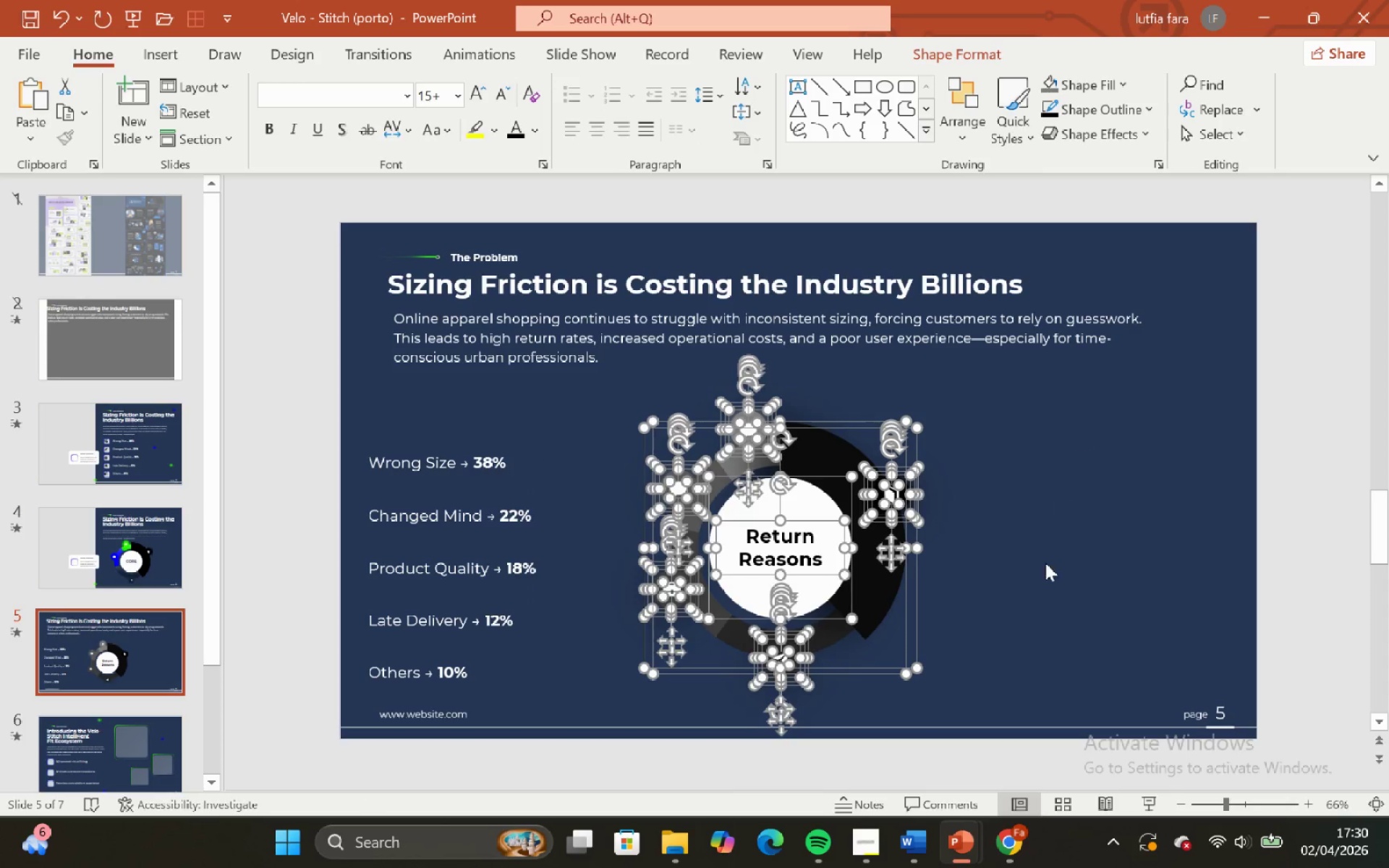 
left_click([1039, 588])
 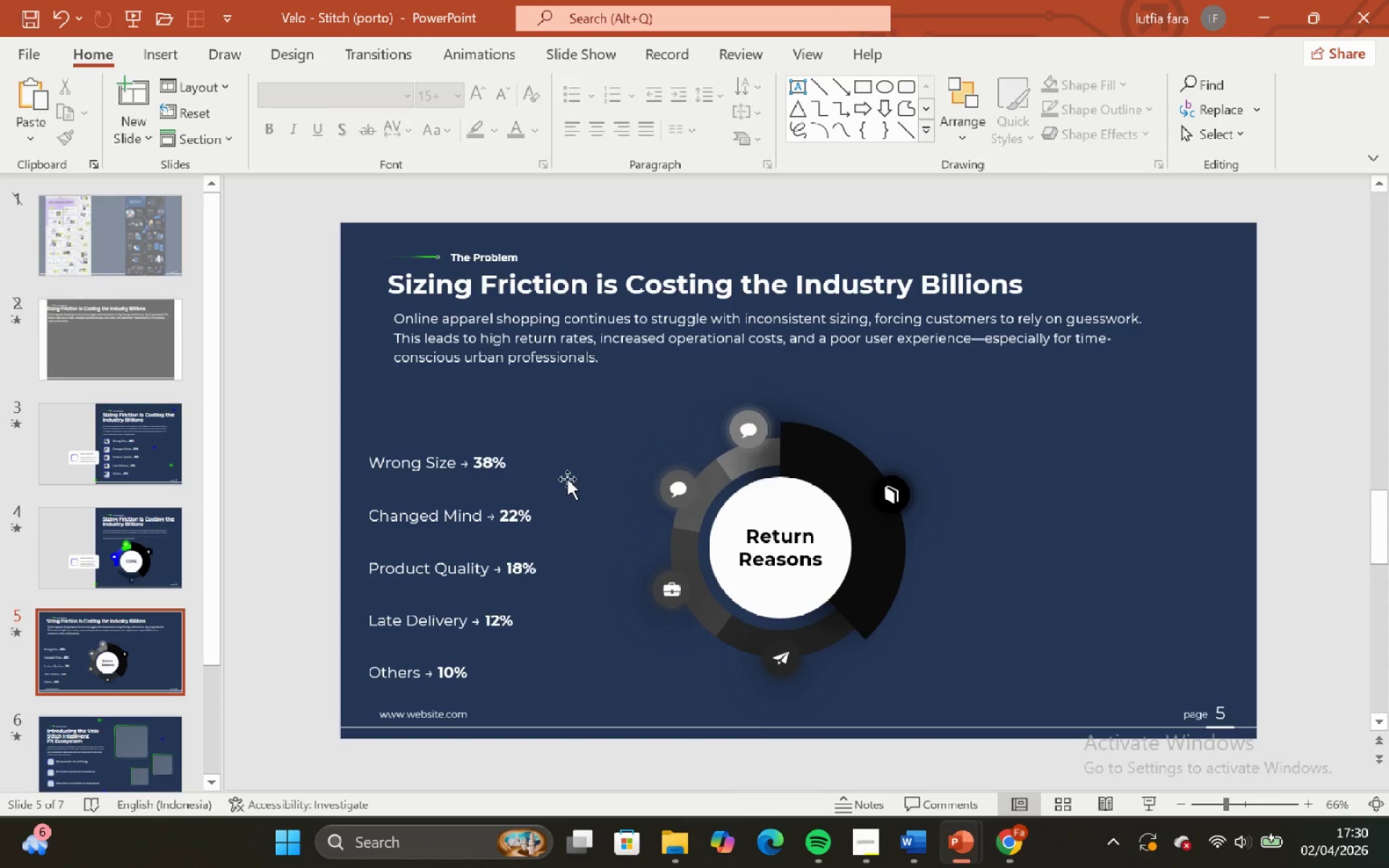 
left_click([560, 470])
 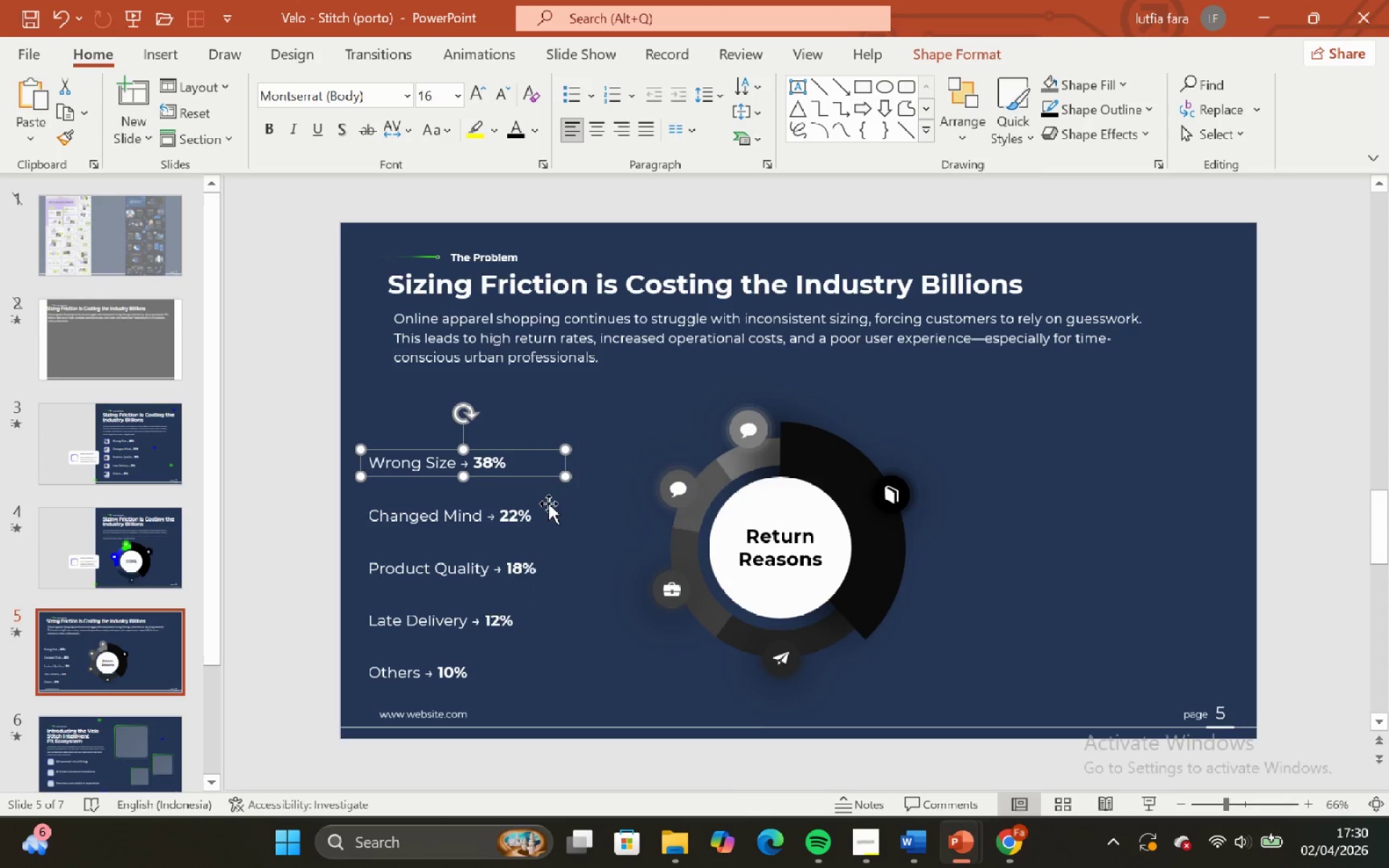 
left_click([560, 496])
 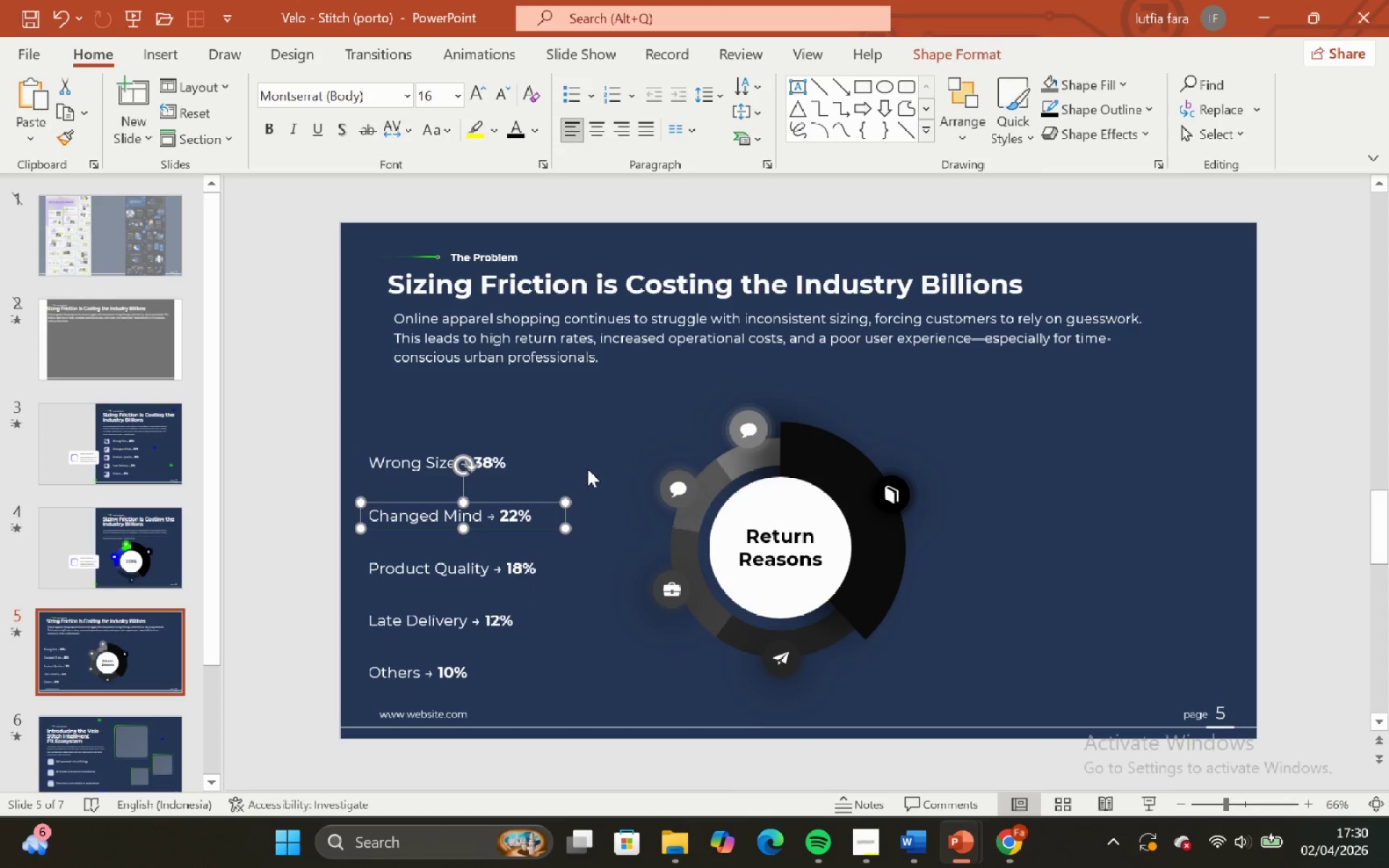 
left_click([588, 467])
 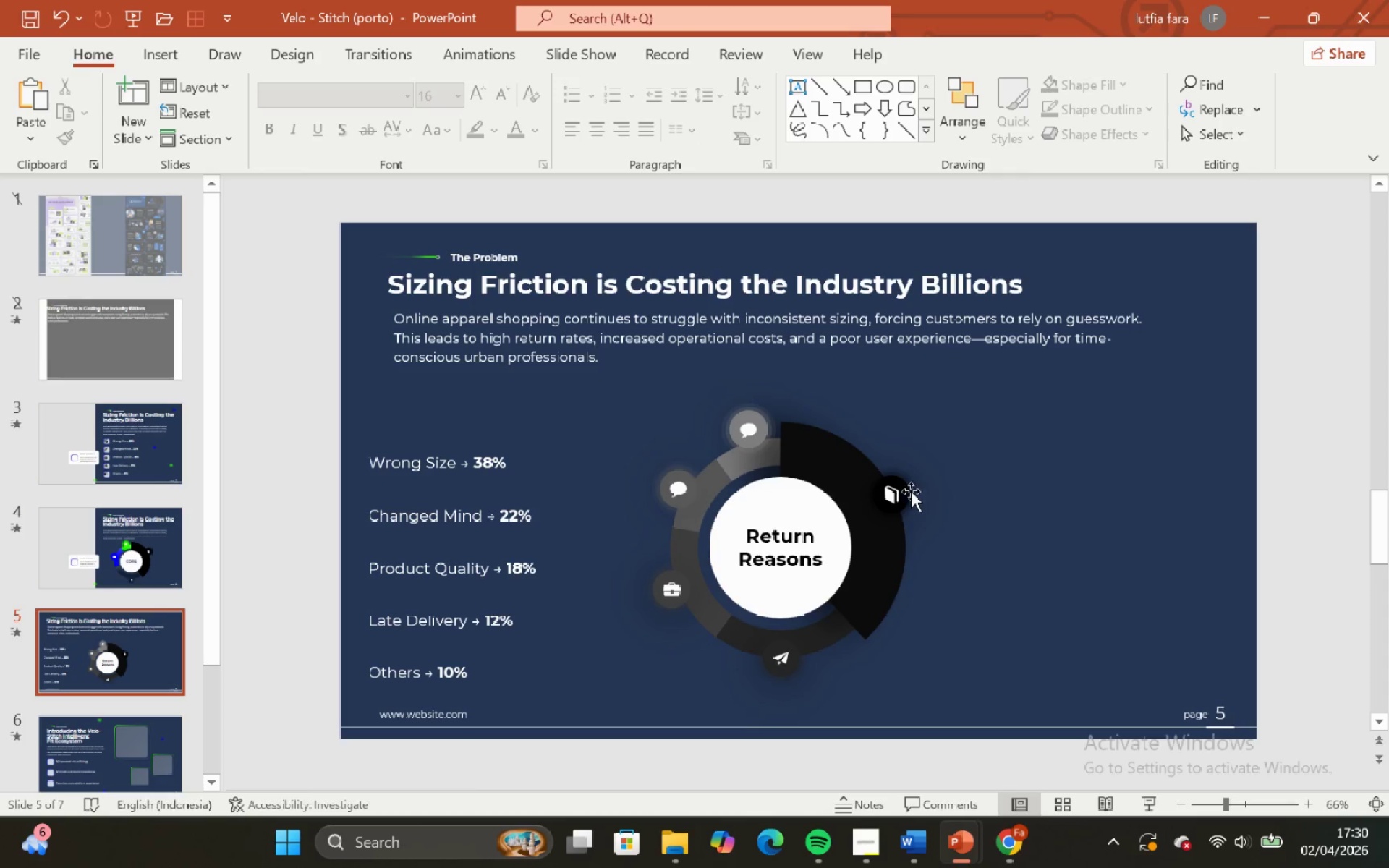 
left_click([890, 497])
 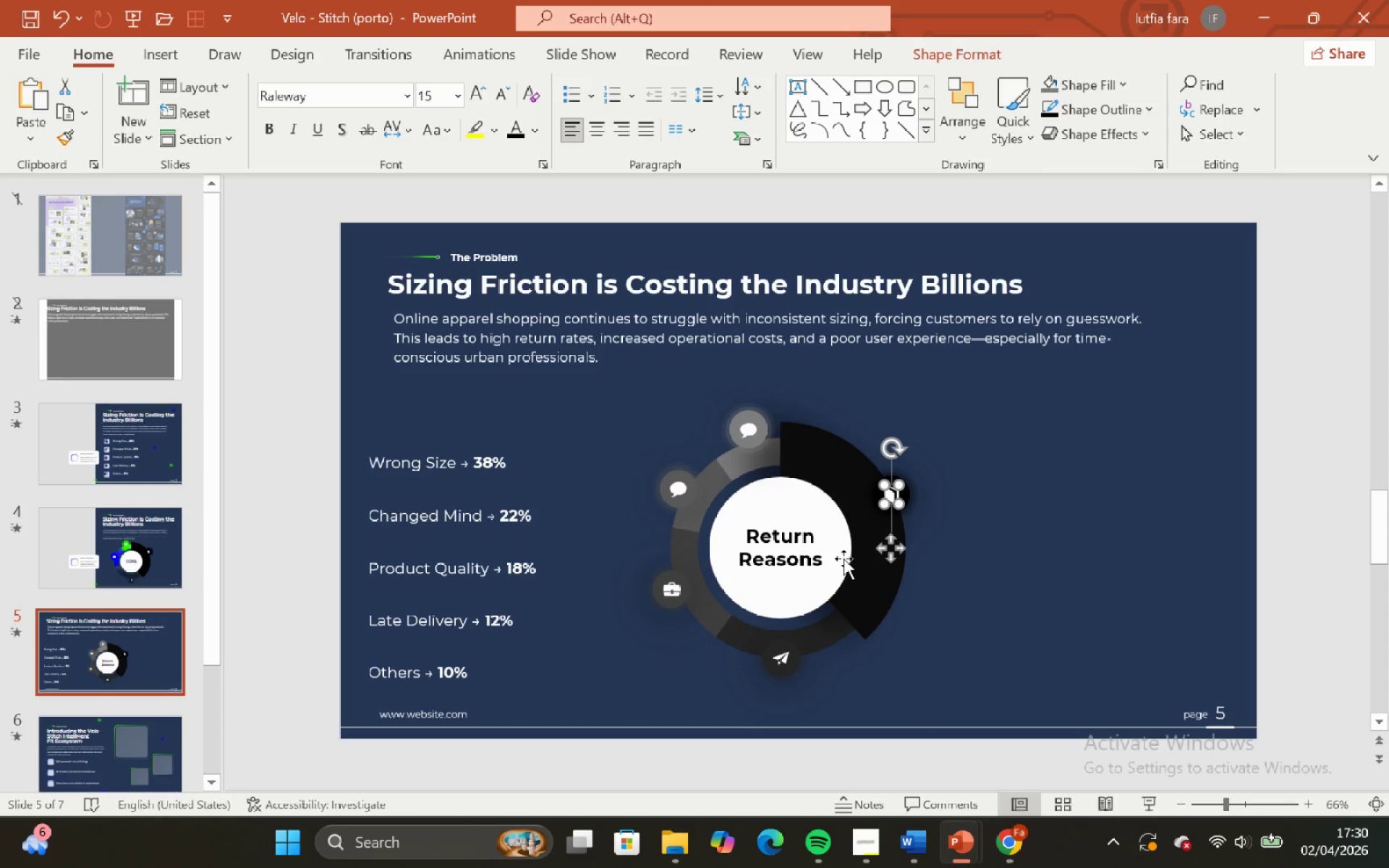 
key(Backspace)
 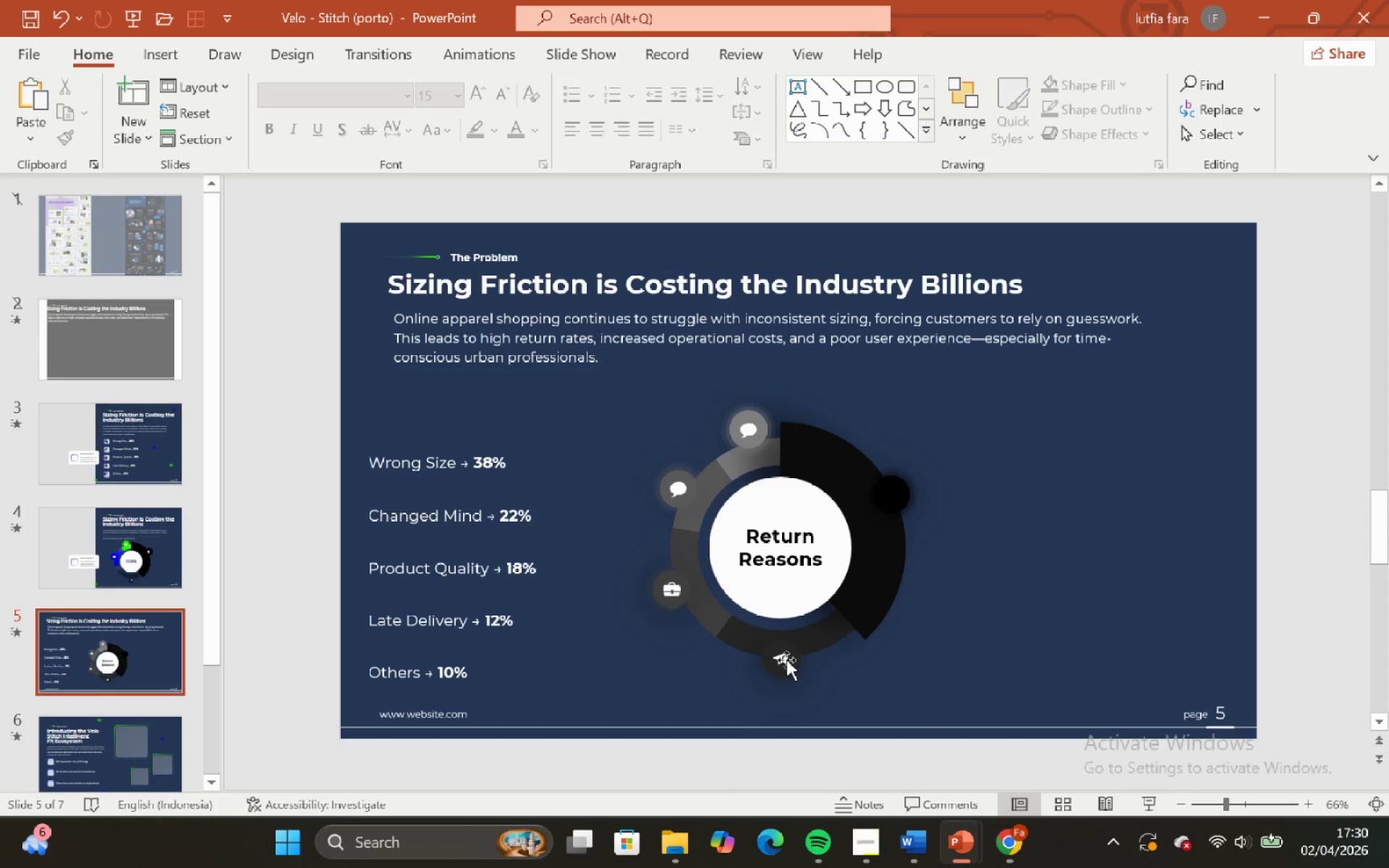 
left_click([786, 660])
 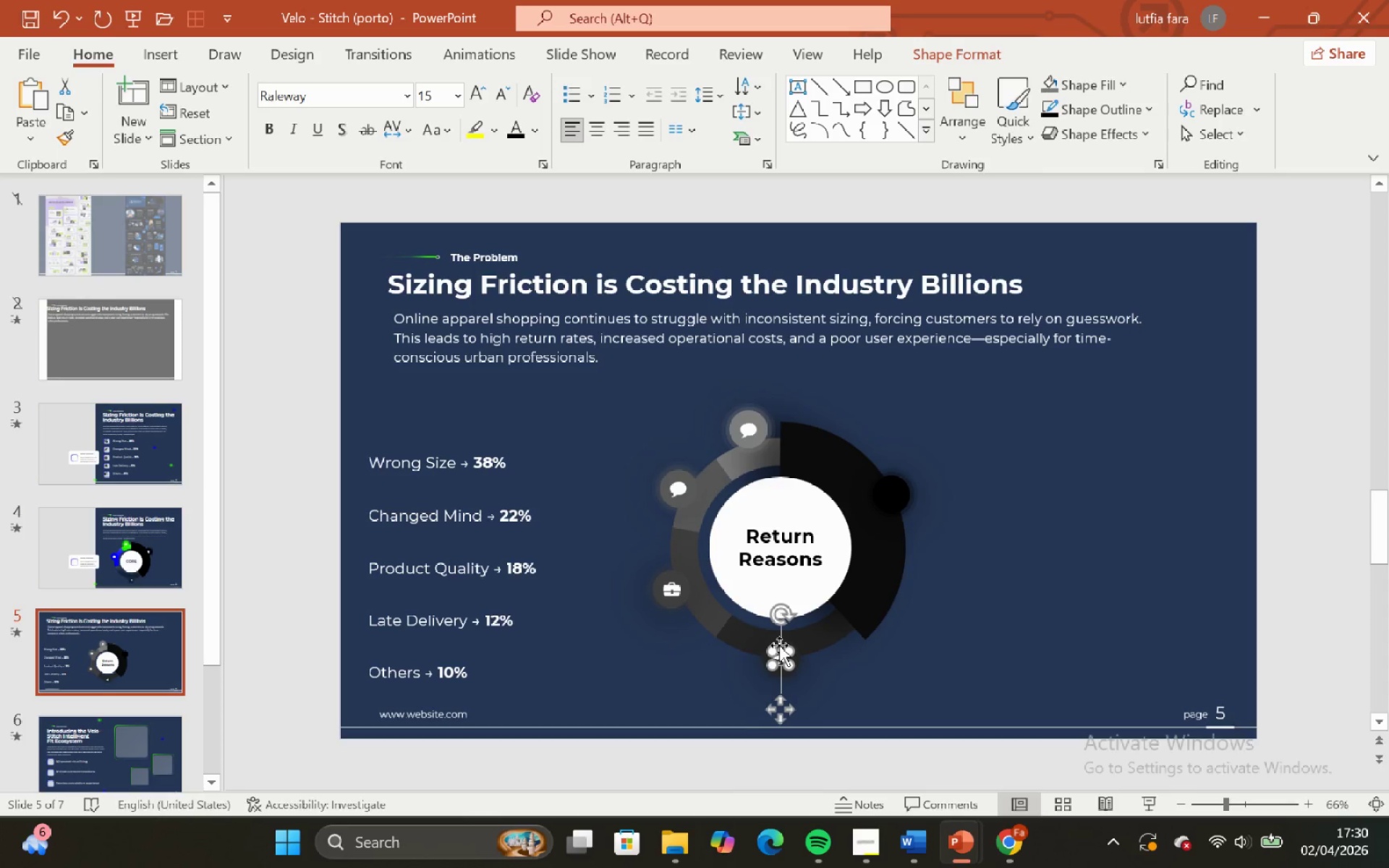 
key(Backspace)
 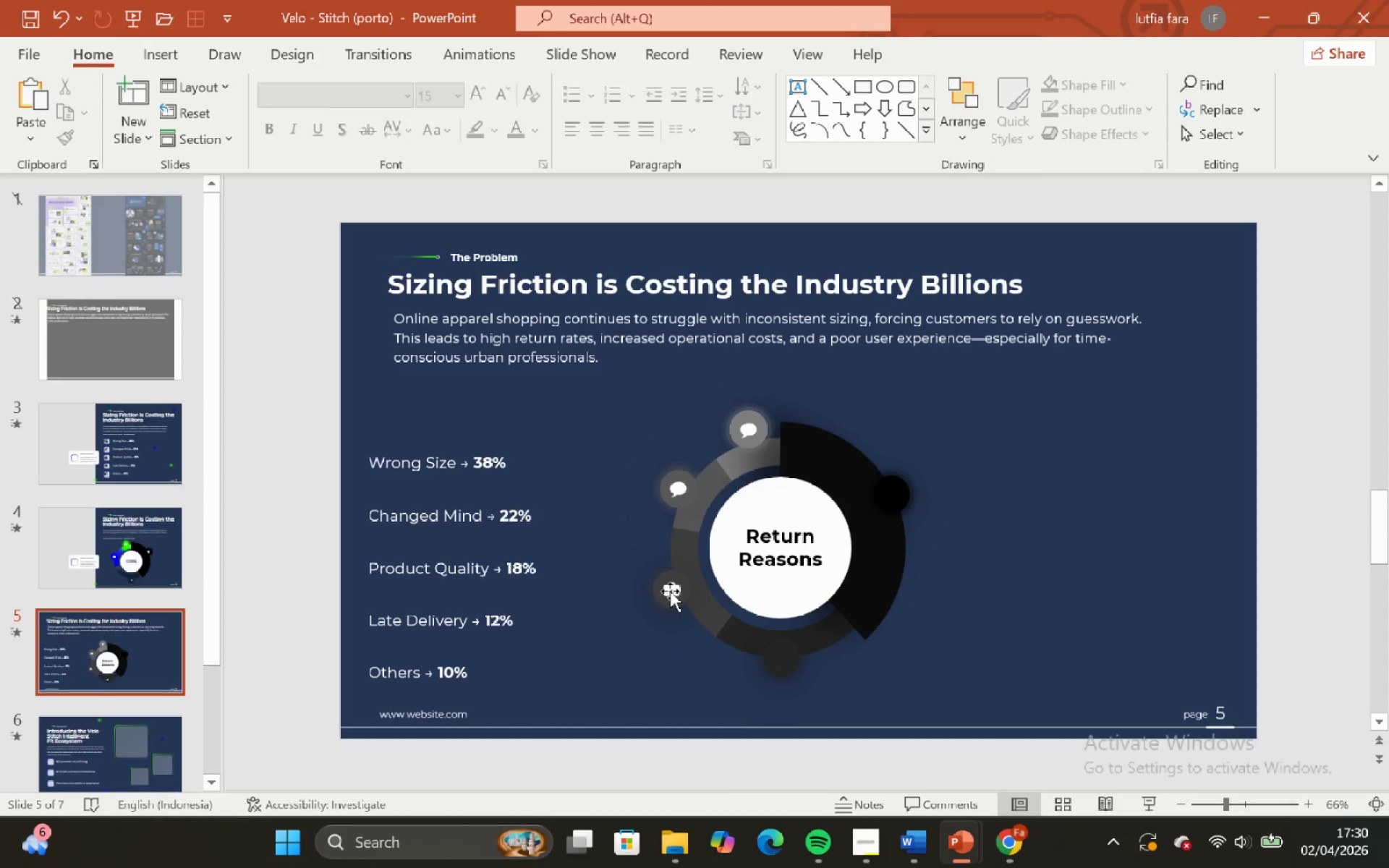 
left_click([669, 591])
 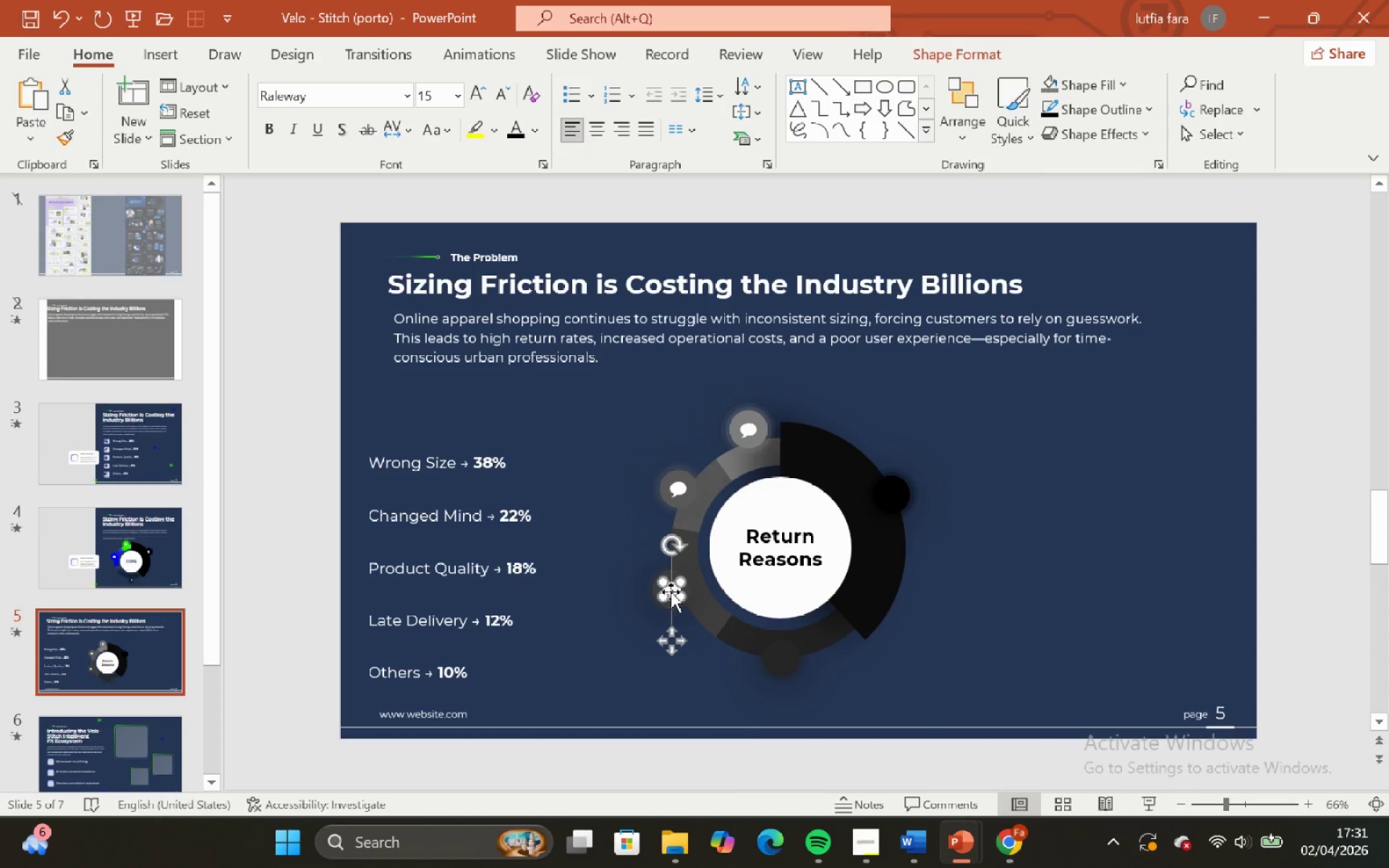 
key(Backspace)
 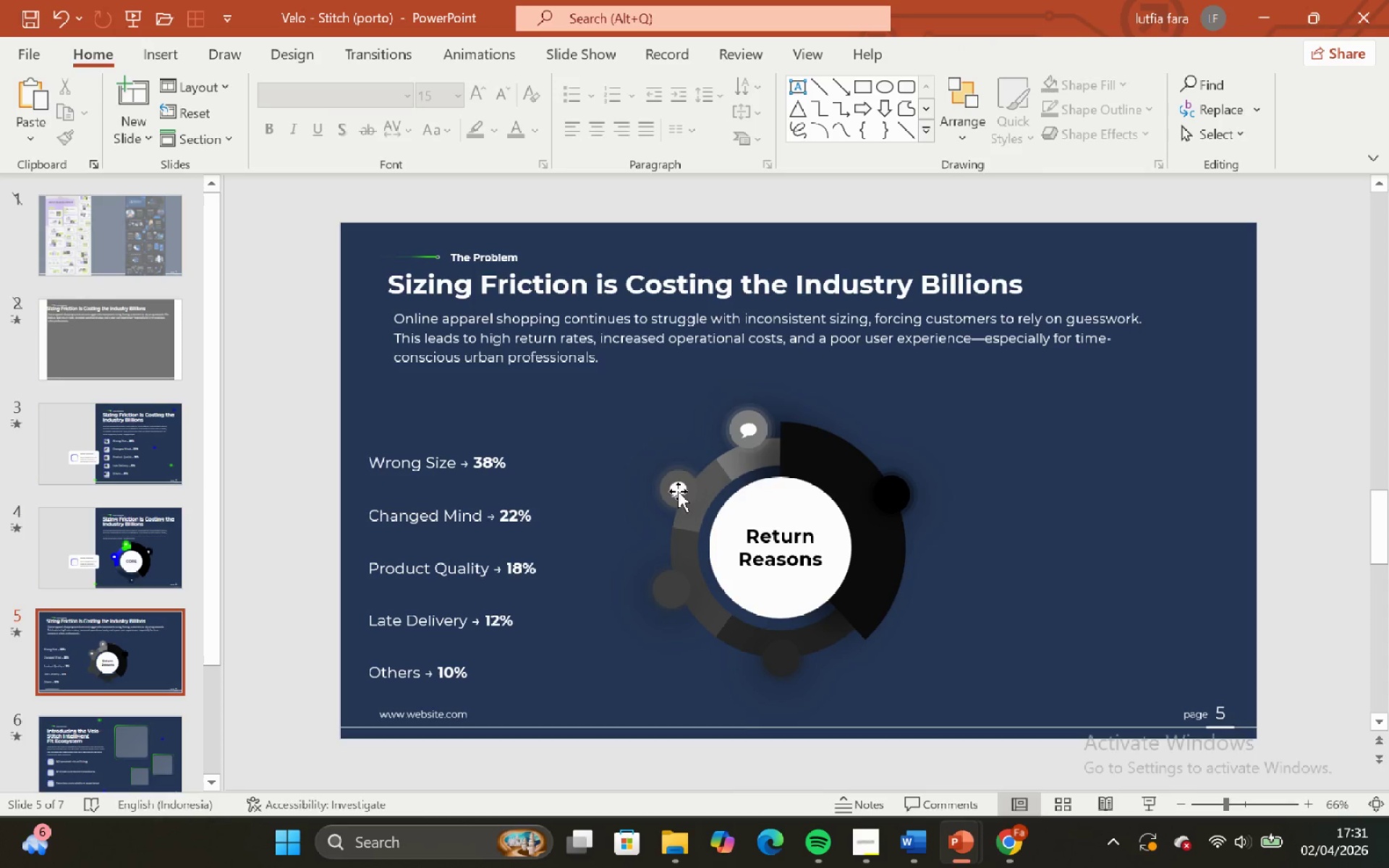 
left_click([676, 488])
 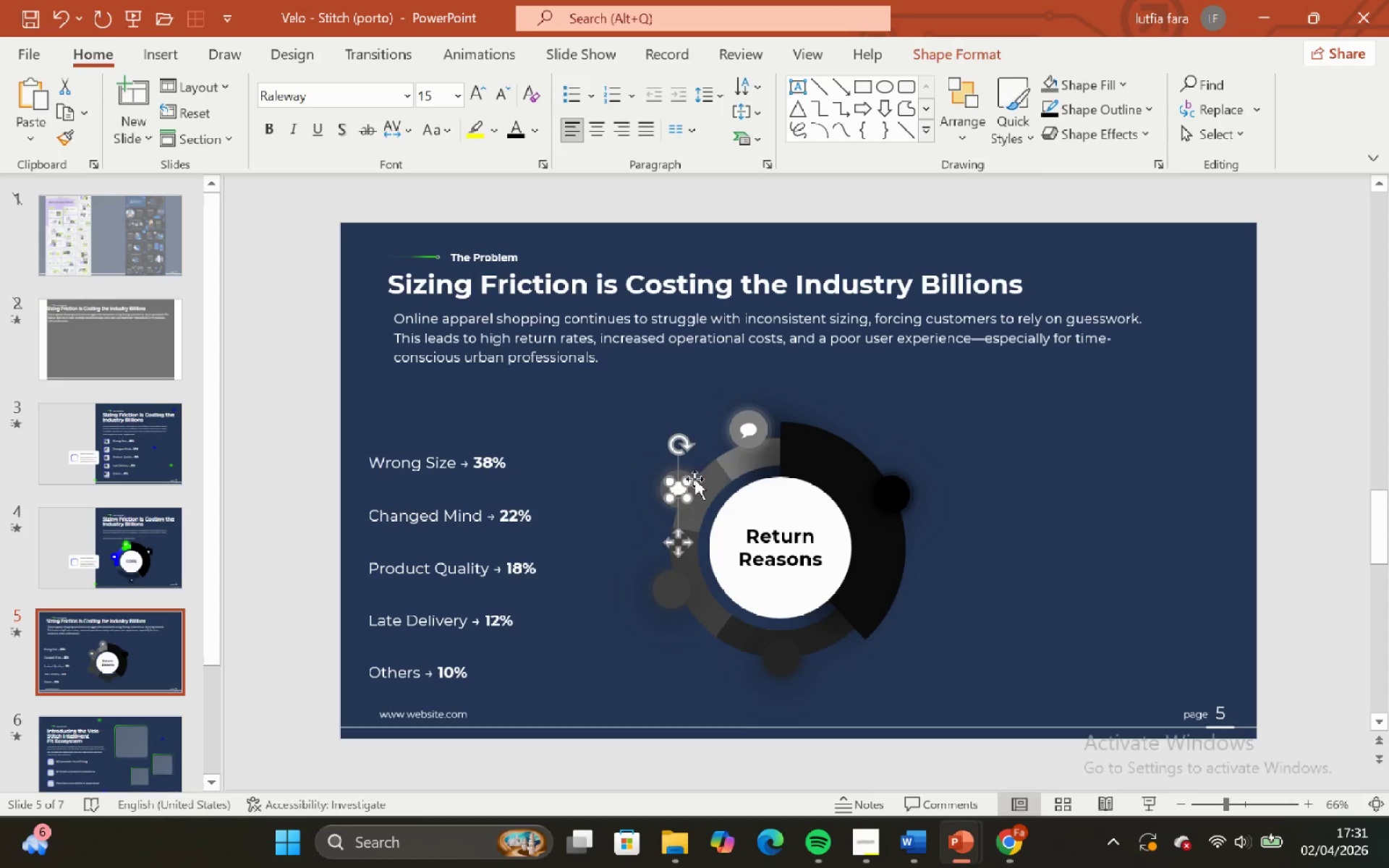 
key(Backspace)
 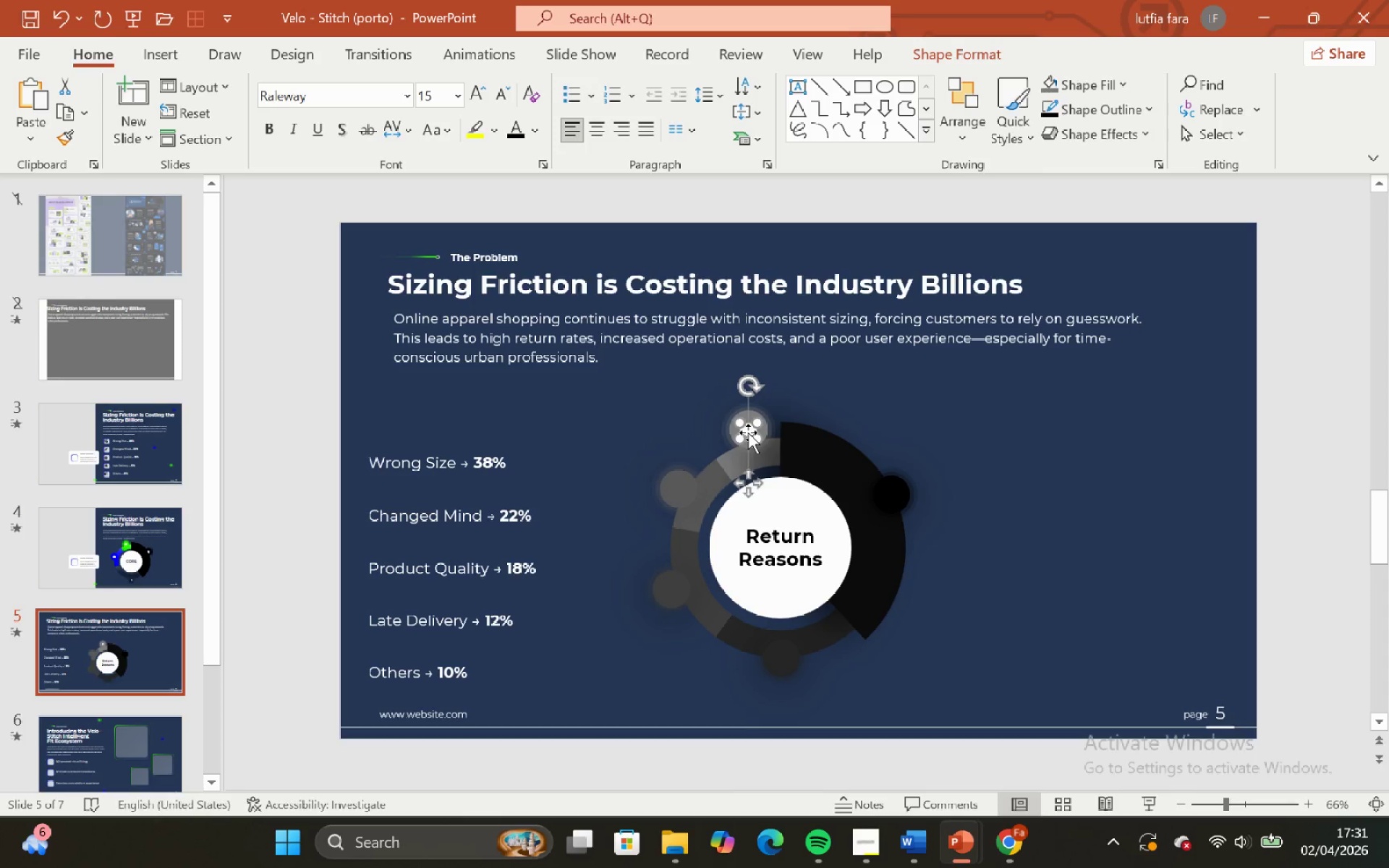 
key(Backspace)
 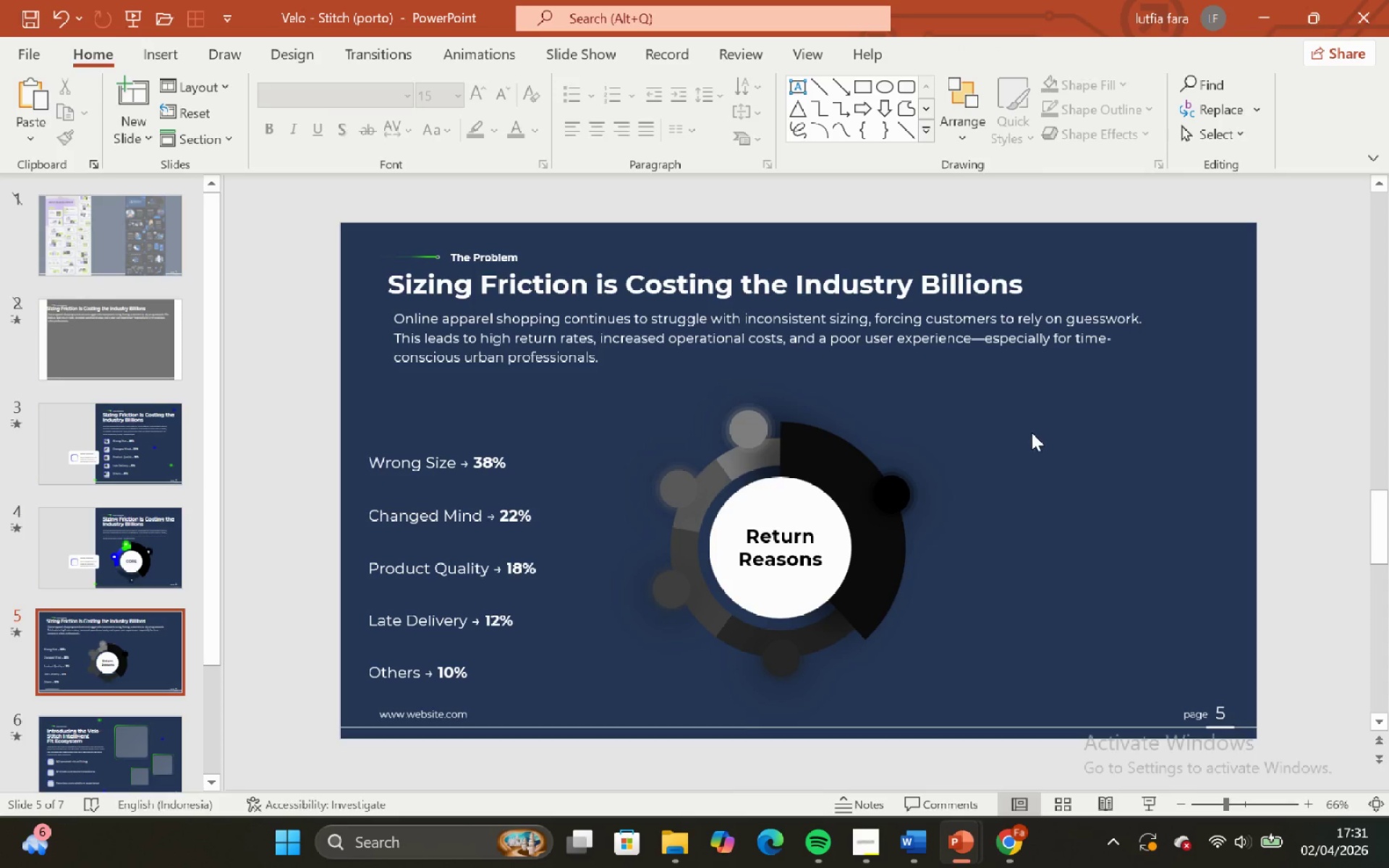 
left_click([1032, 431])
 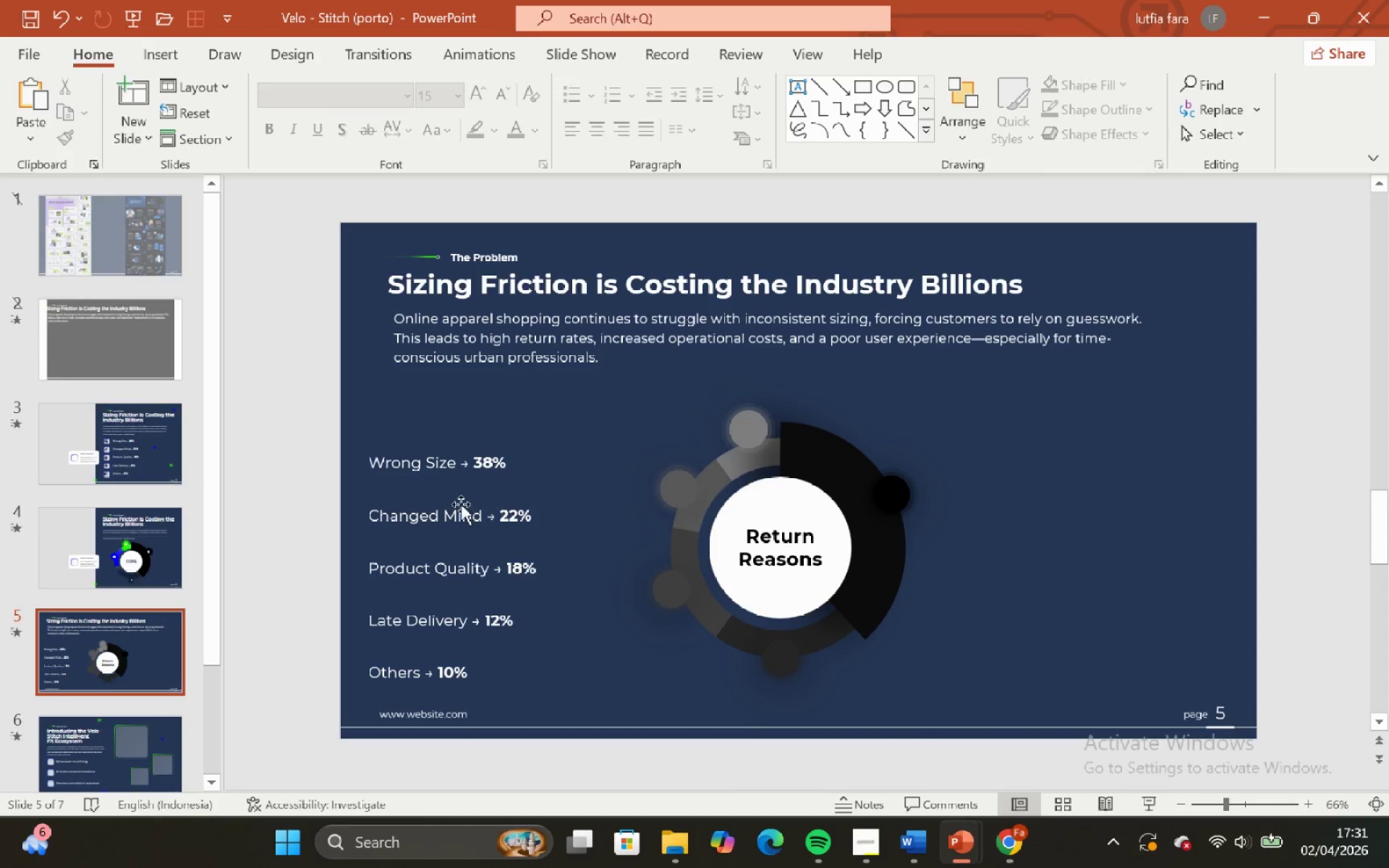 
left_click([477, 441])
 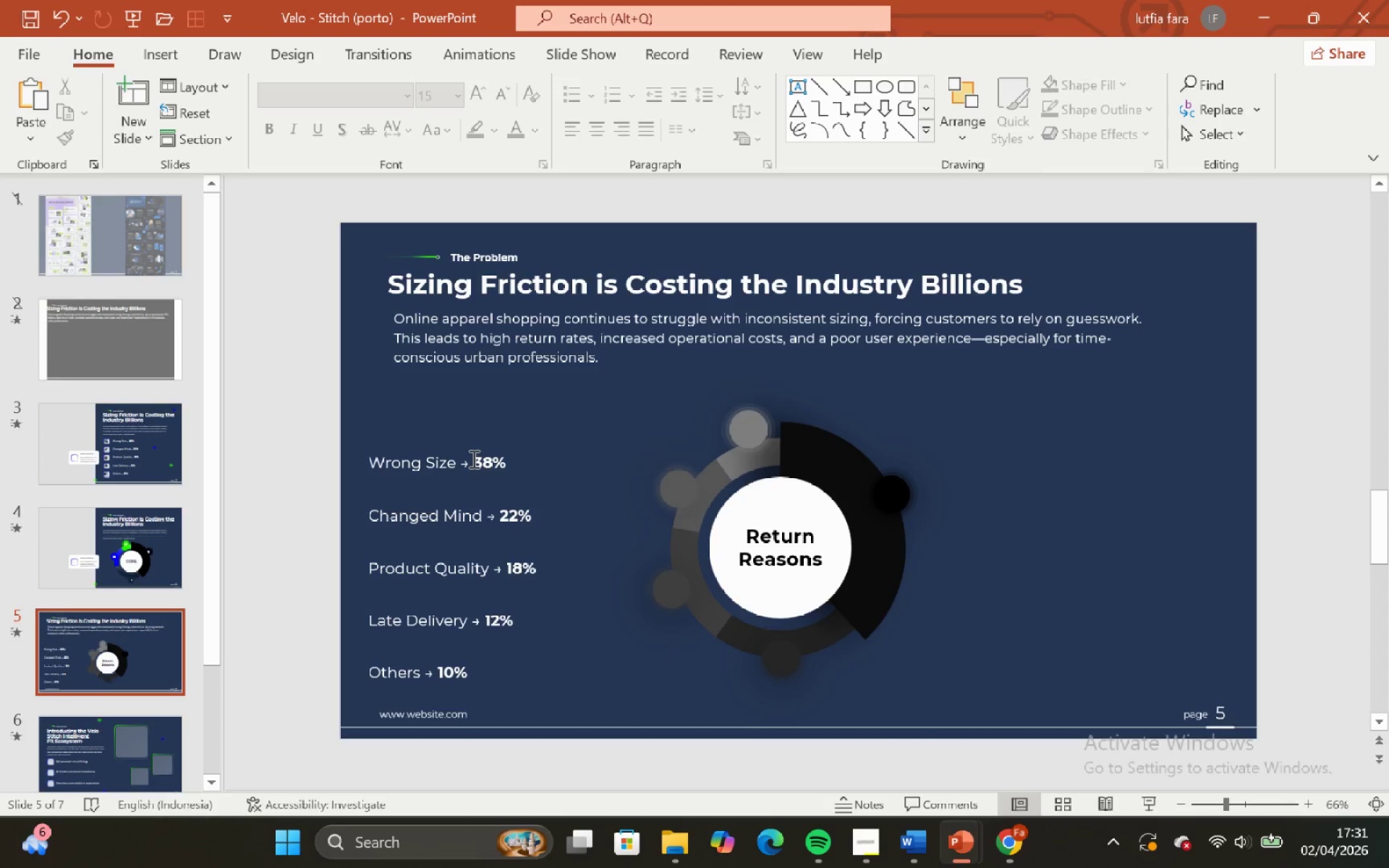 
left_click_drag(start_coordinate=[473, 459], to_coordinate=[524, 459])
 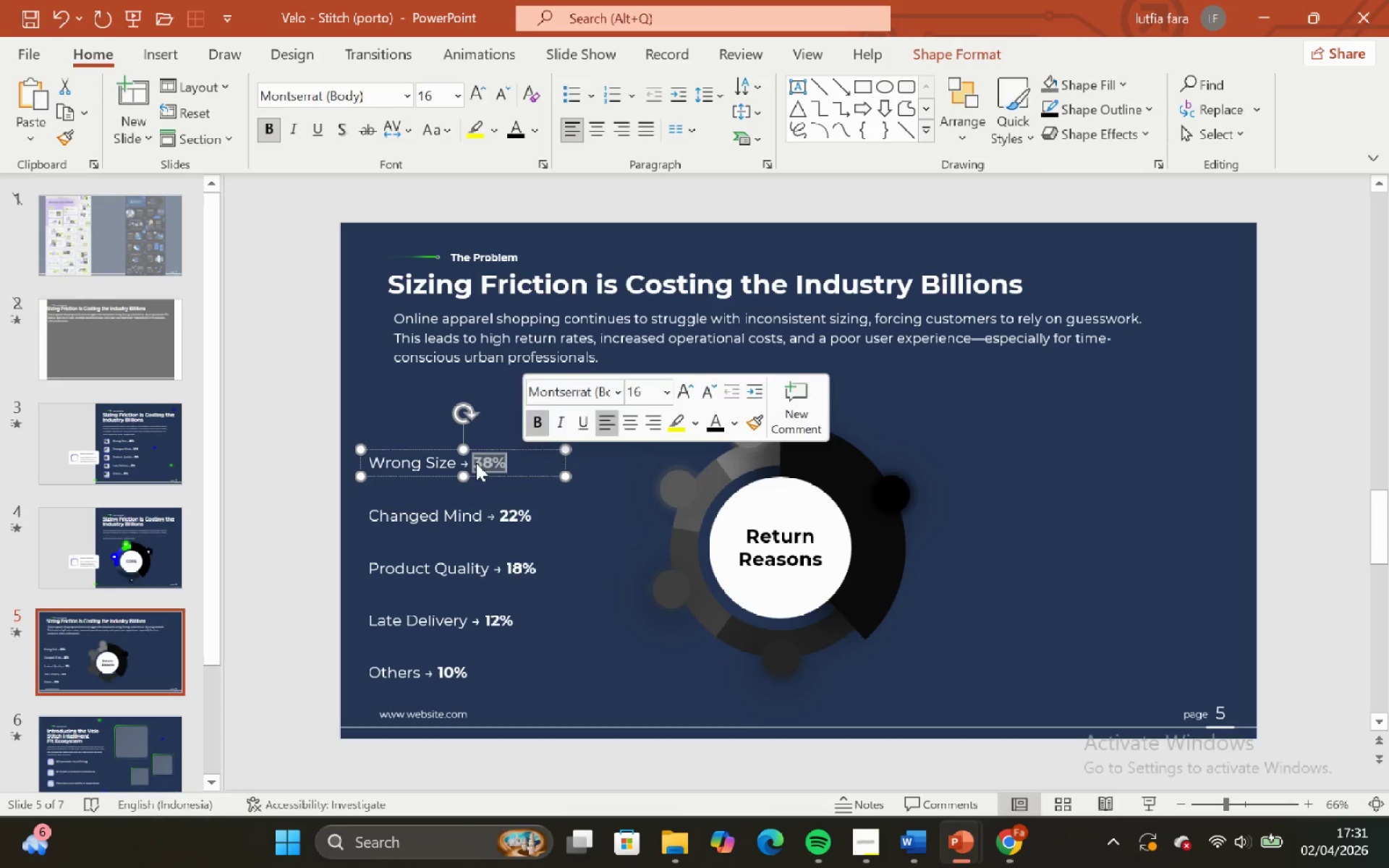 
key(Control+C)
 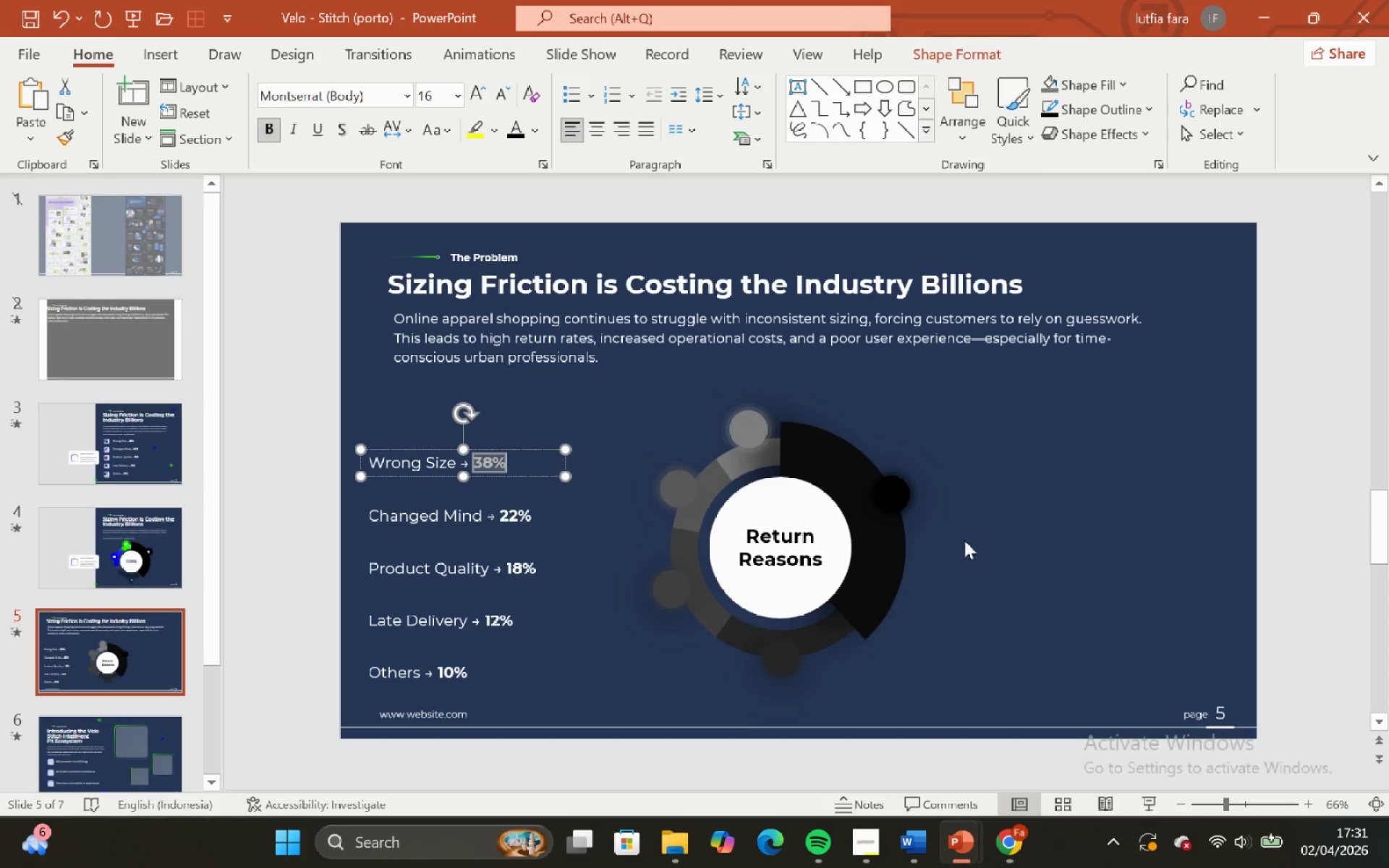 
left_click([995, 525])
 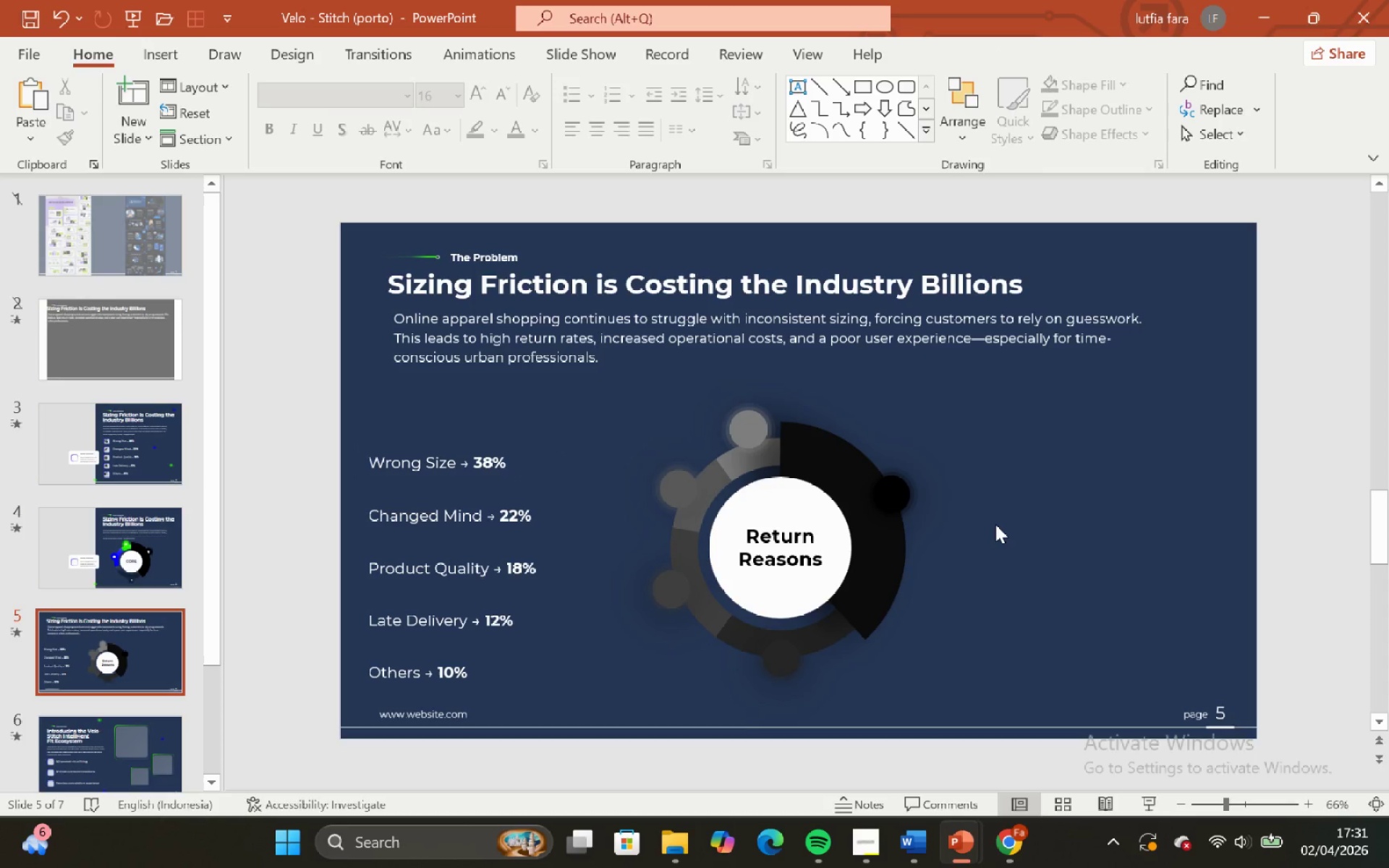 
key(Control+V)
 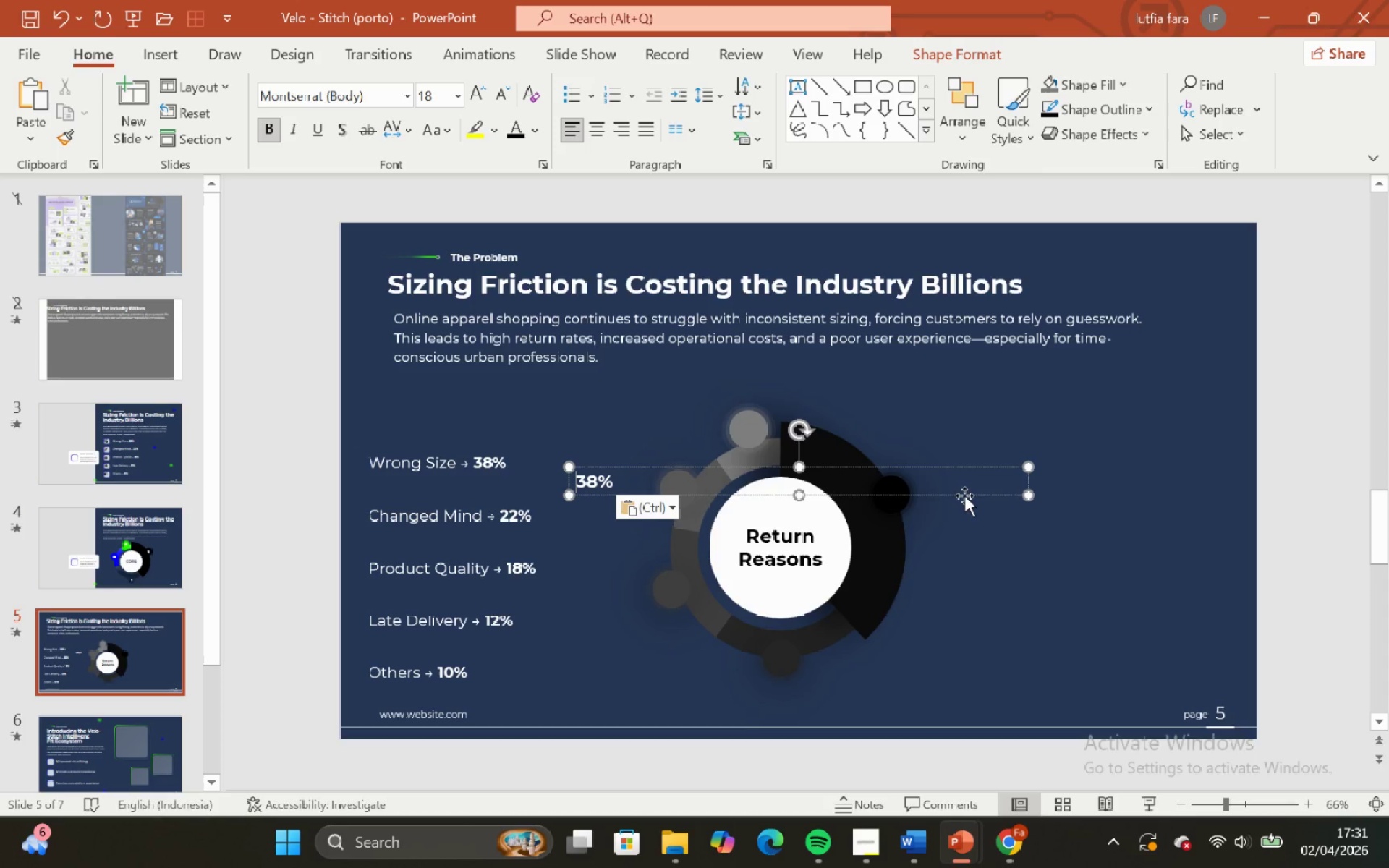 
left_click_drag(start_coordinate=[974, 485], to_coordinate=[1027, 675])
 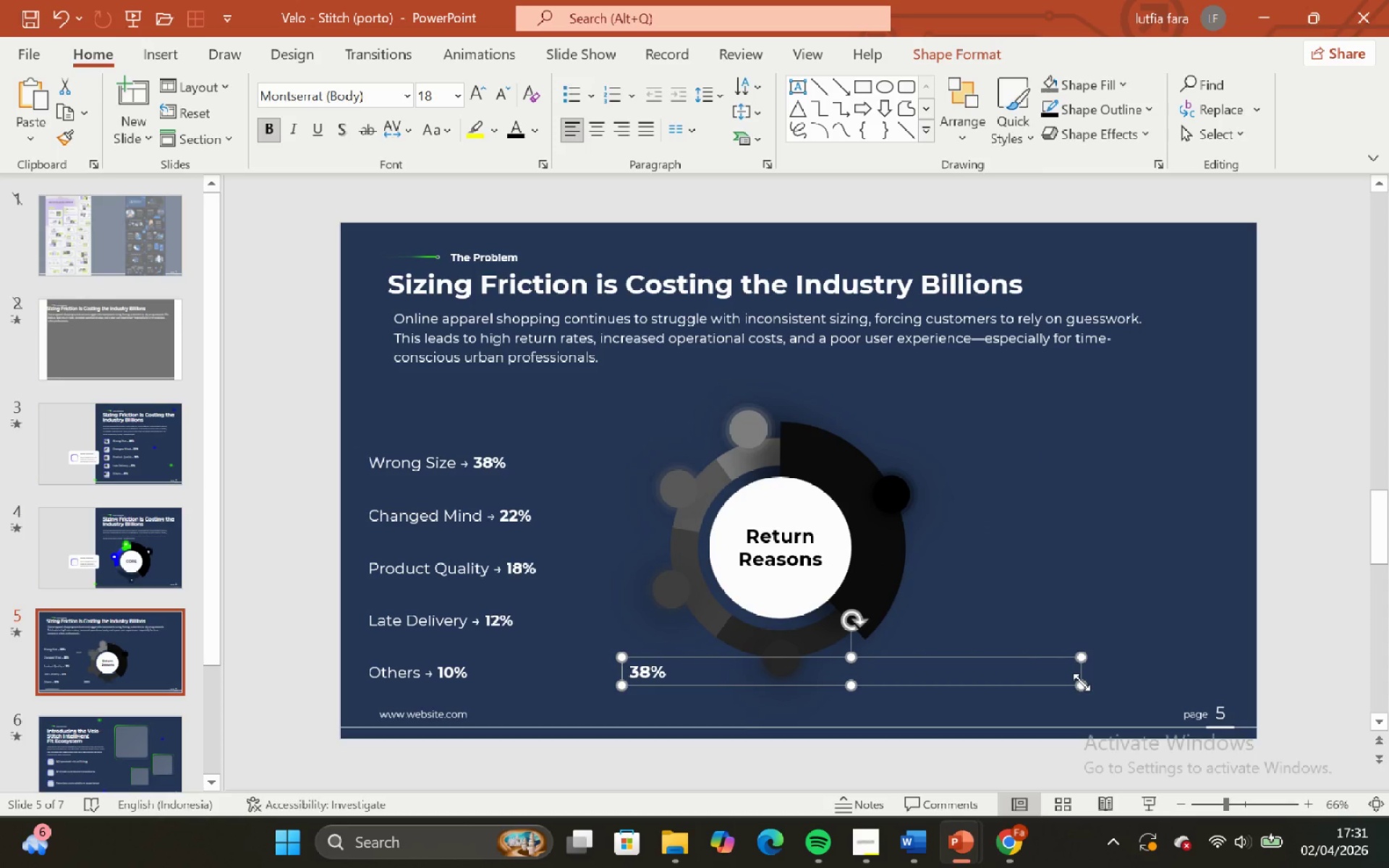 
left_click_drag(start_coordinate=[1082, 682], to_coordinate=[669, 676])
 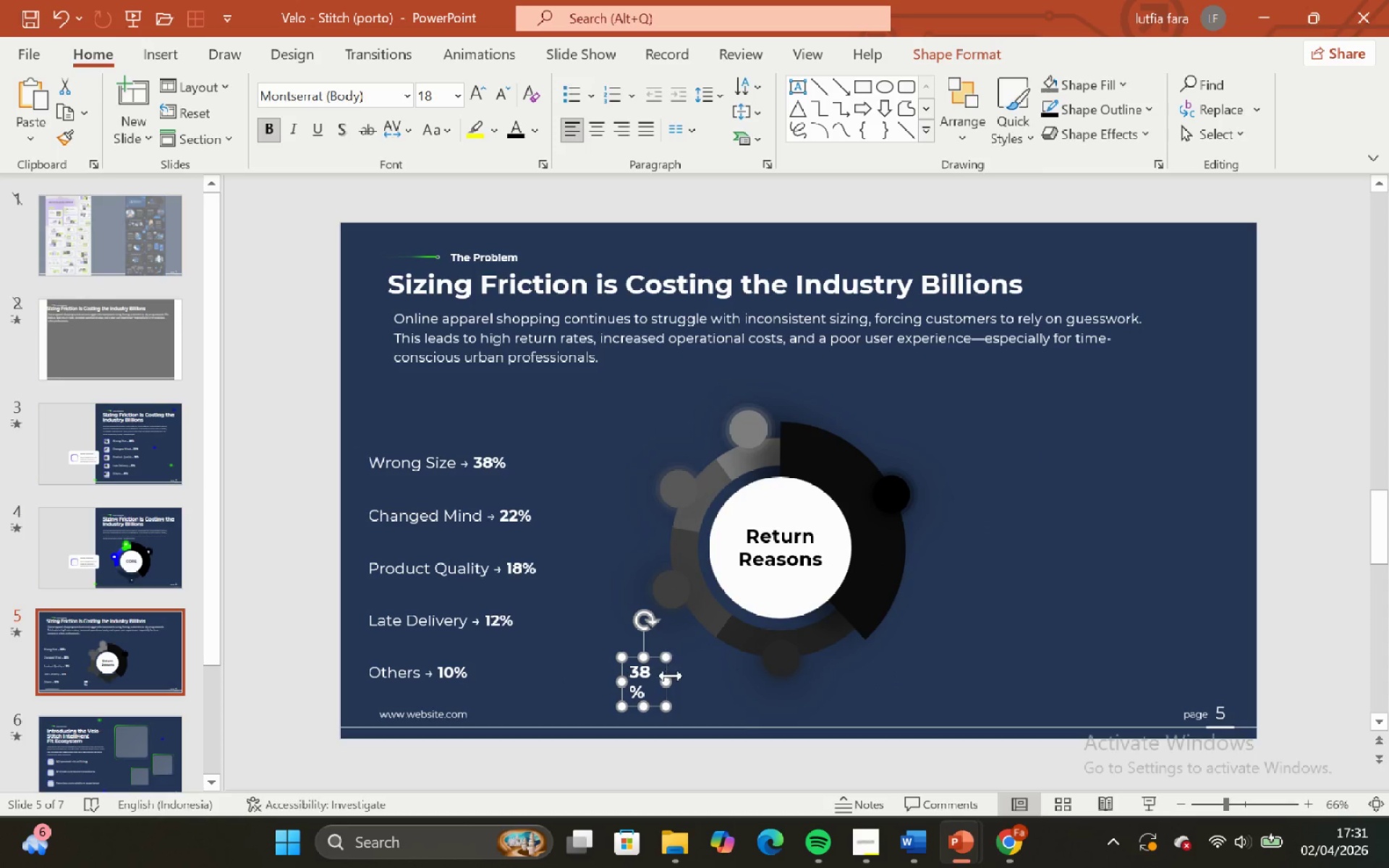 
left_click_drag(start_coordinate=[670, 679], to_coordinate=[679, 678])
 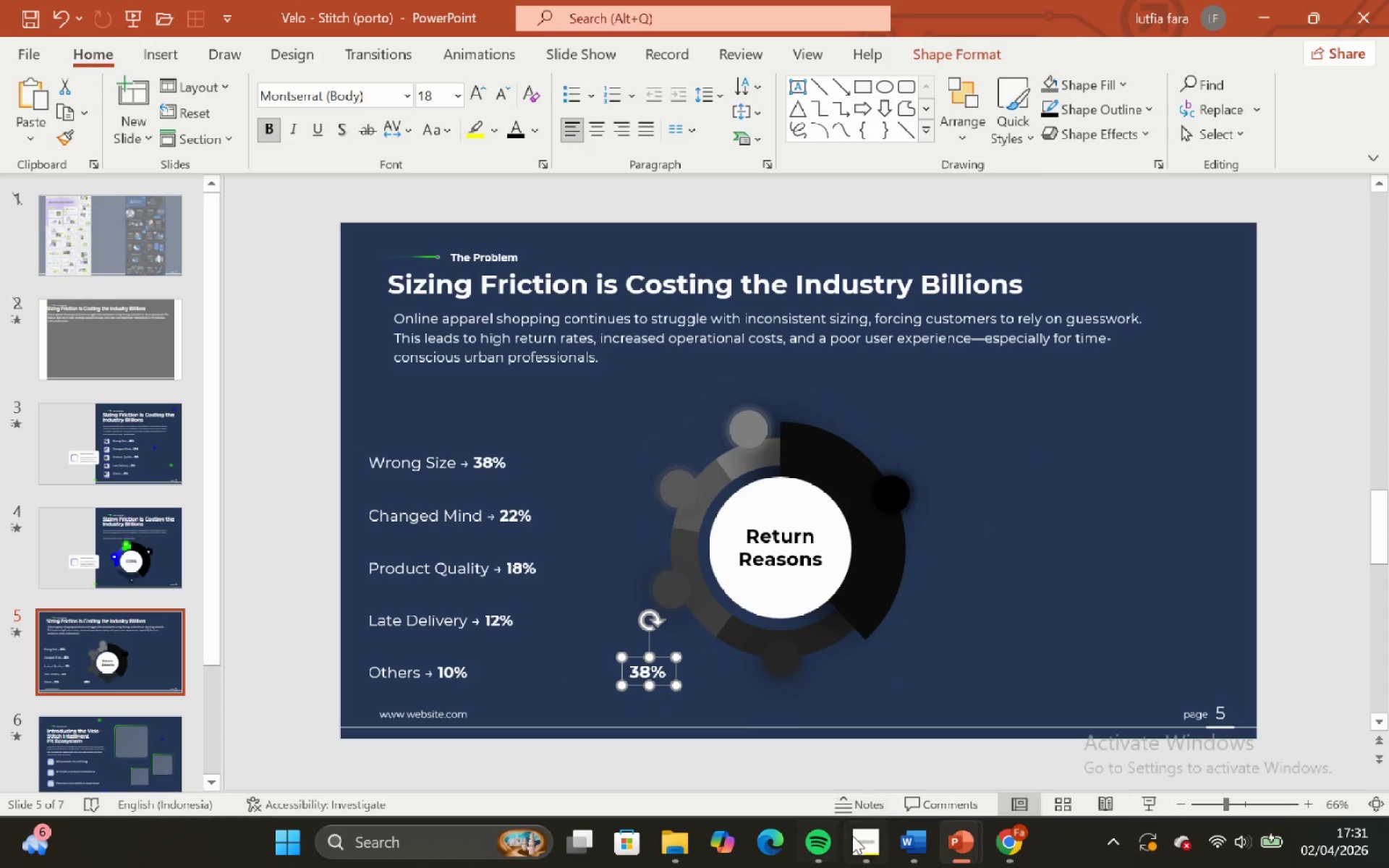 
left_click([858, 840])